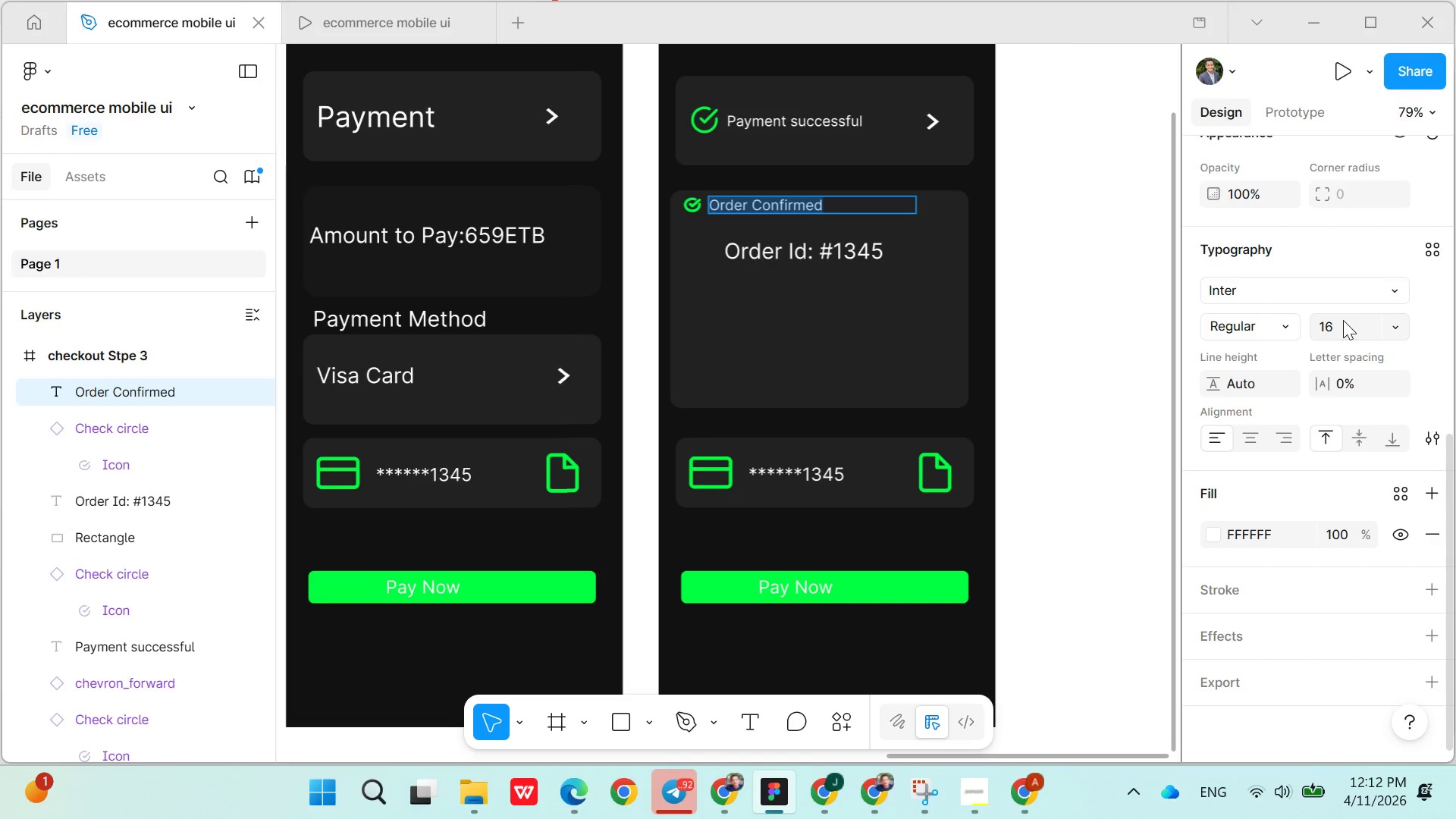 
left_click([1398, 325])
 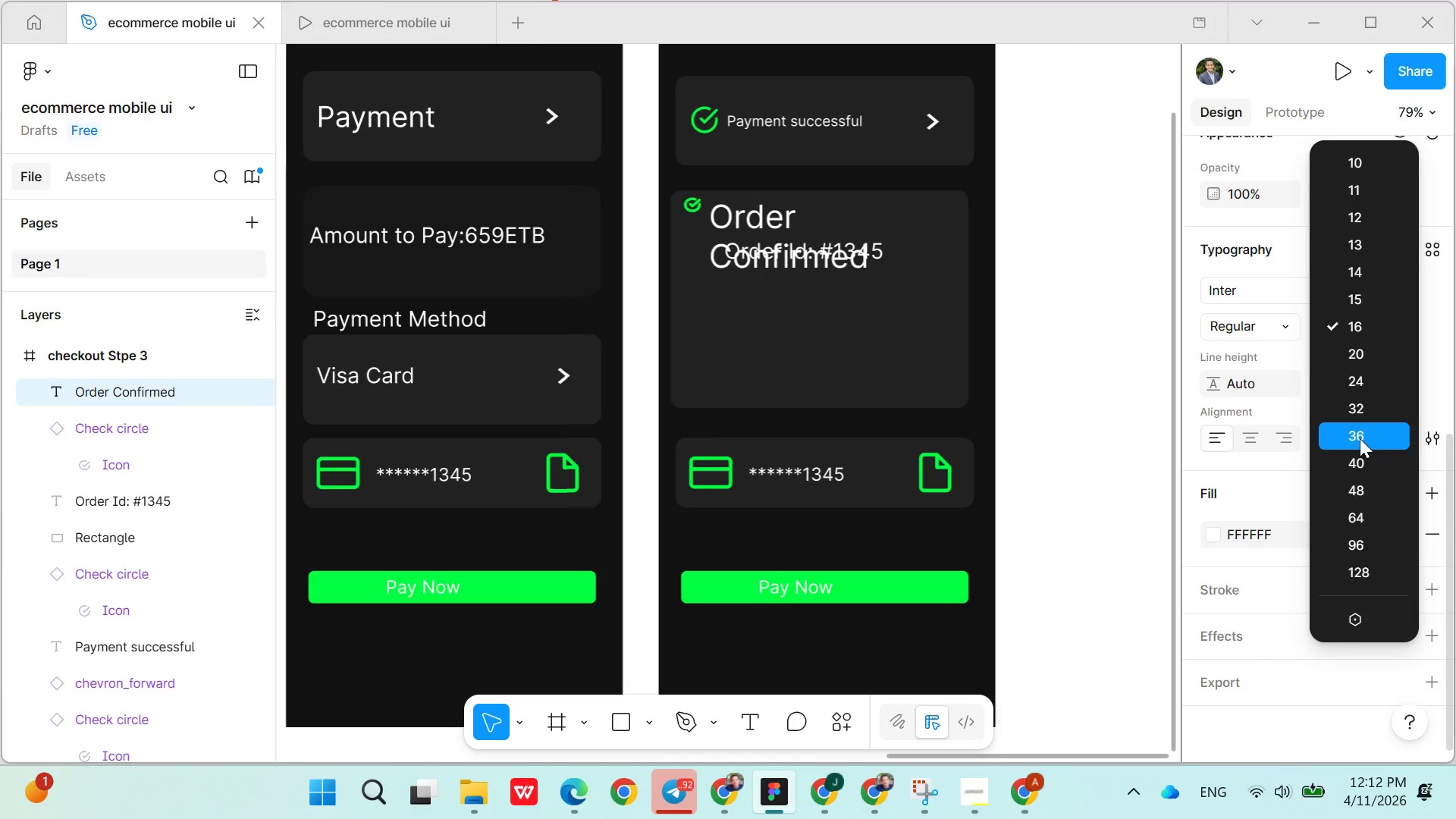 
left_click([1360, 438])
 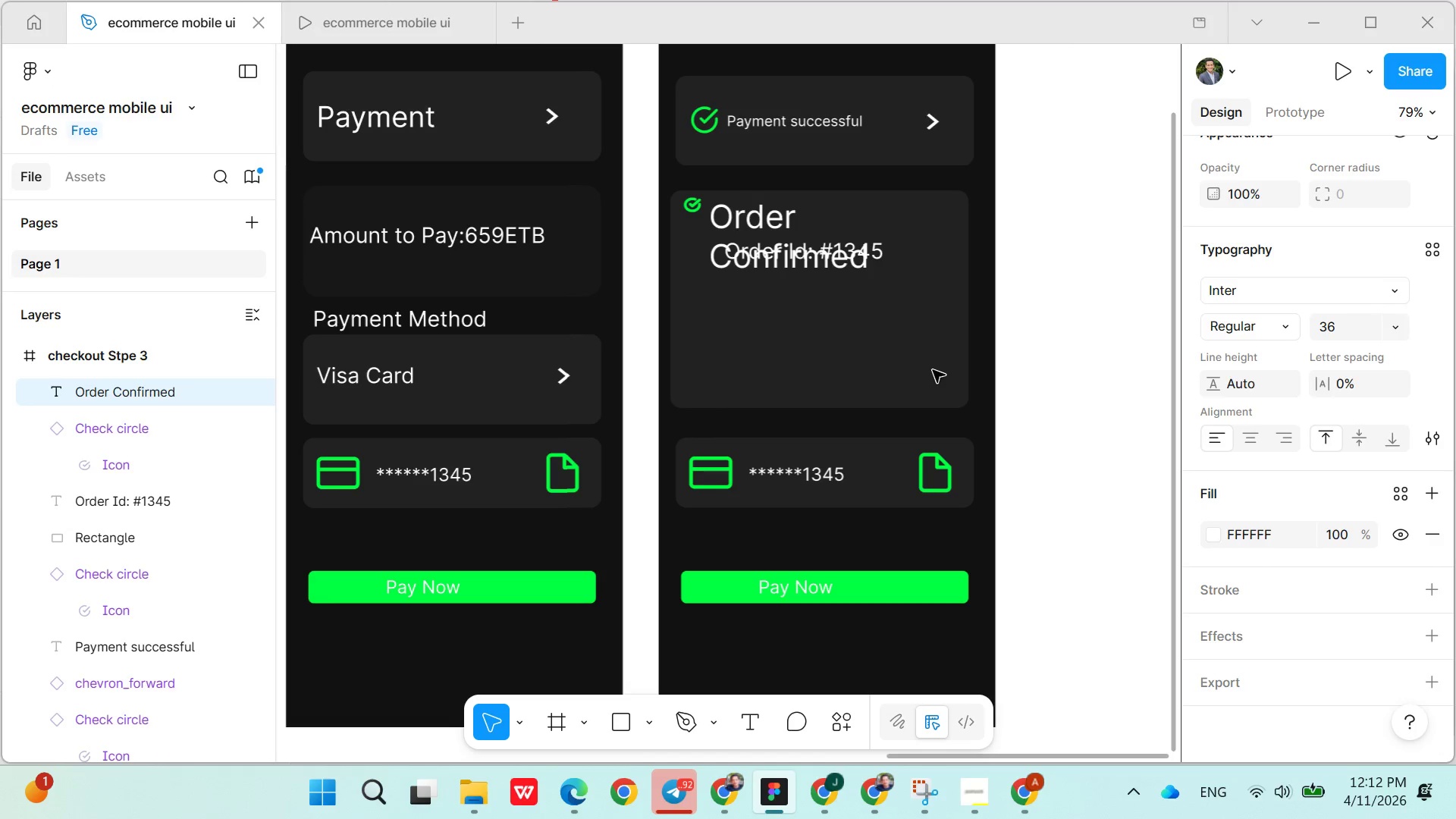 
left_click([886, 373])
 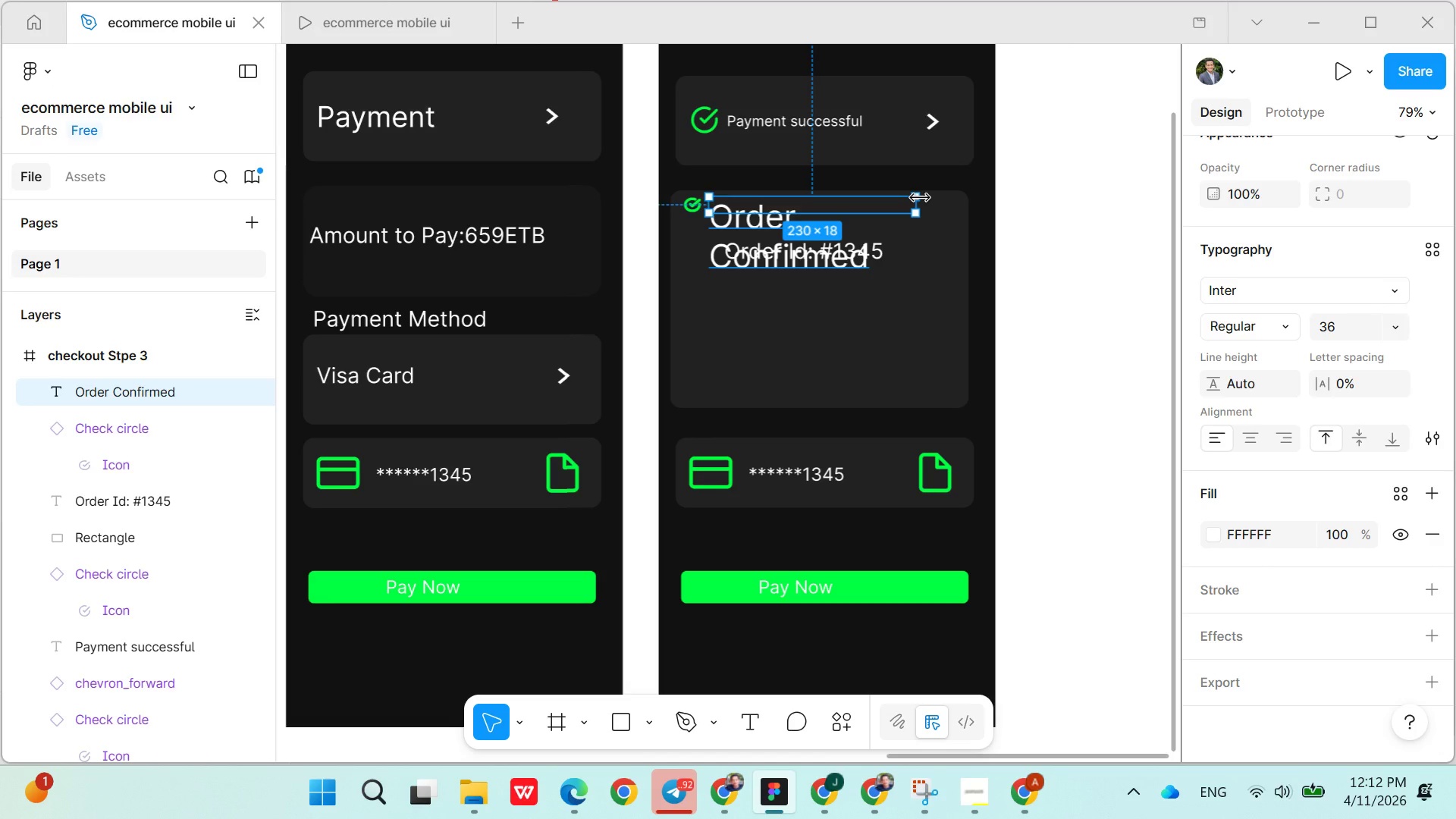 
left_click_drag(start_coordinate=[919, 202], to_coordinate=[965, 202])
 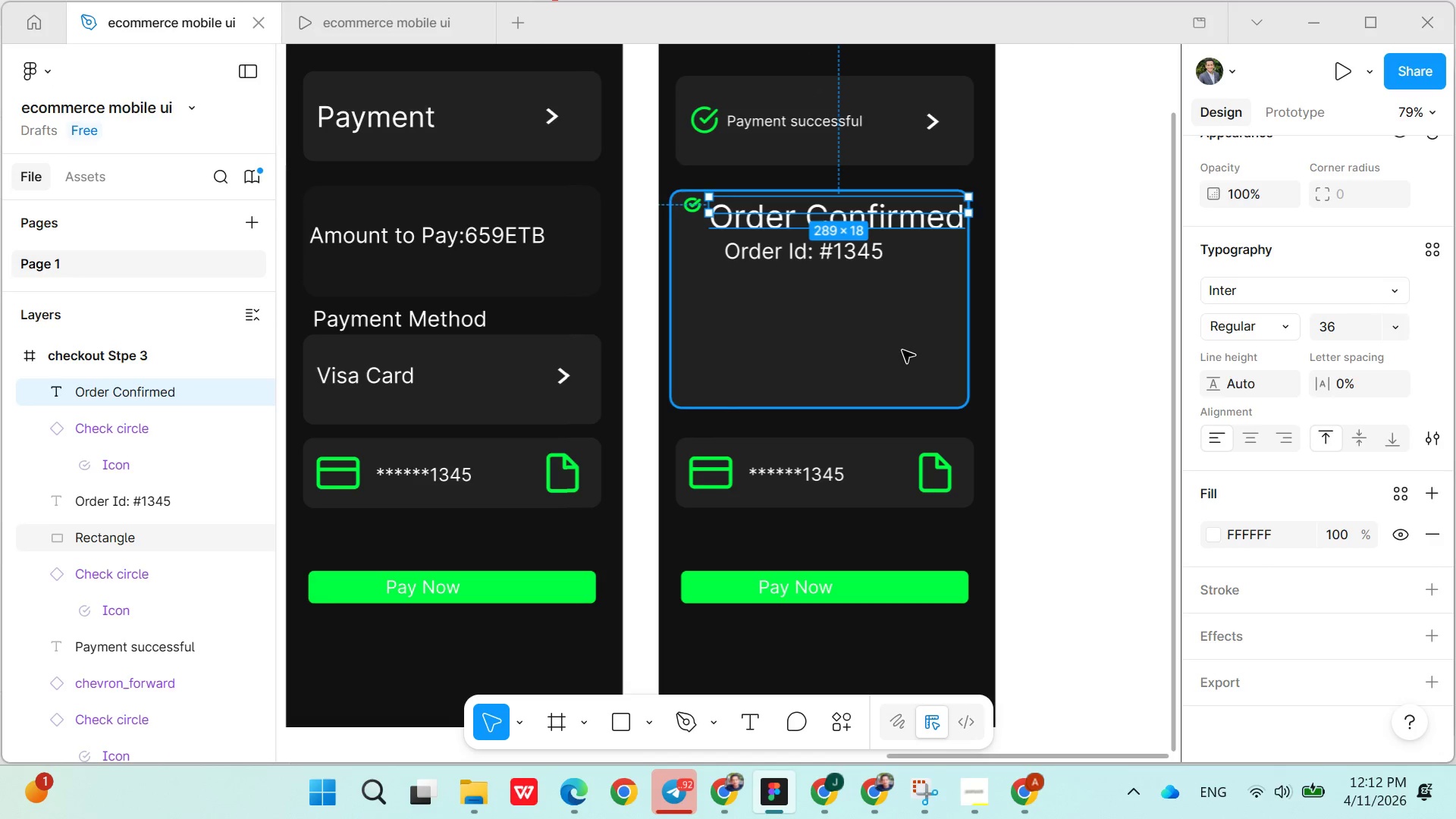 
left_click([902, 350])
 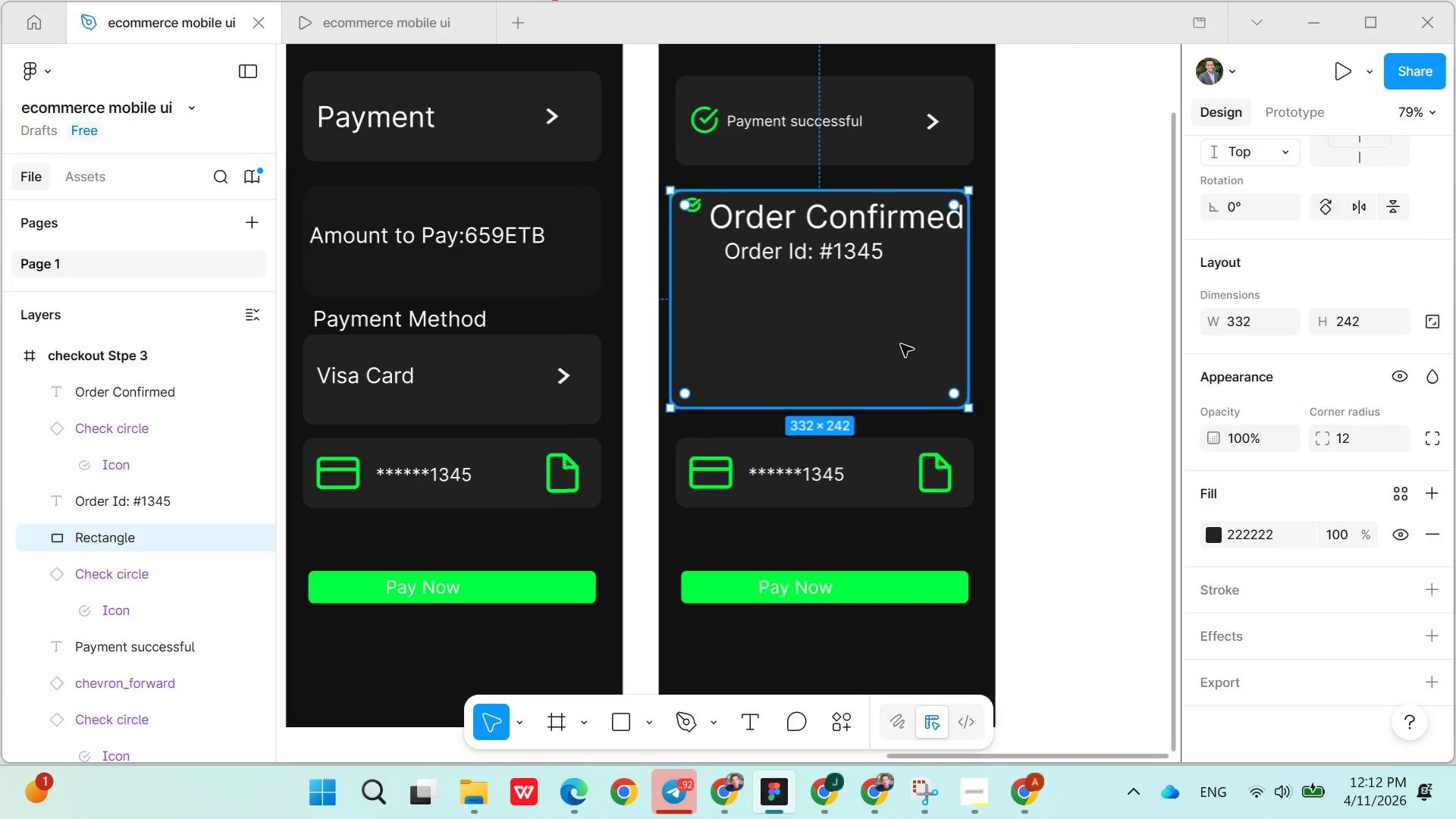 
left_click([868, 325])
 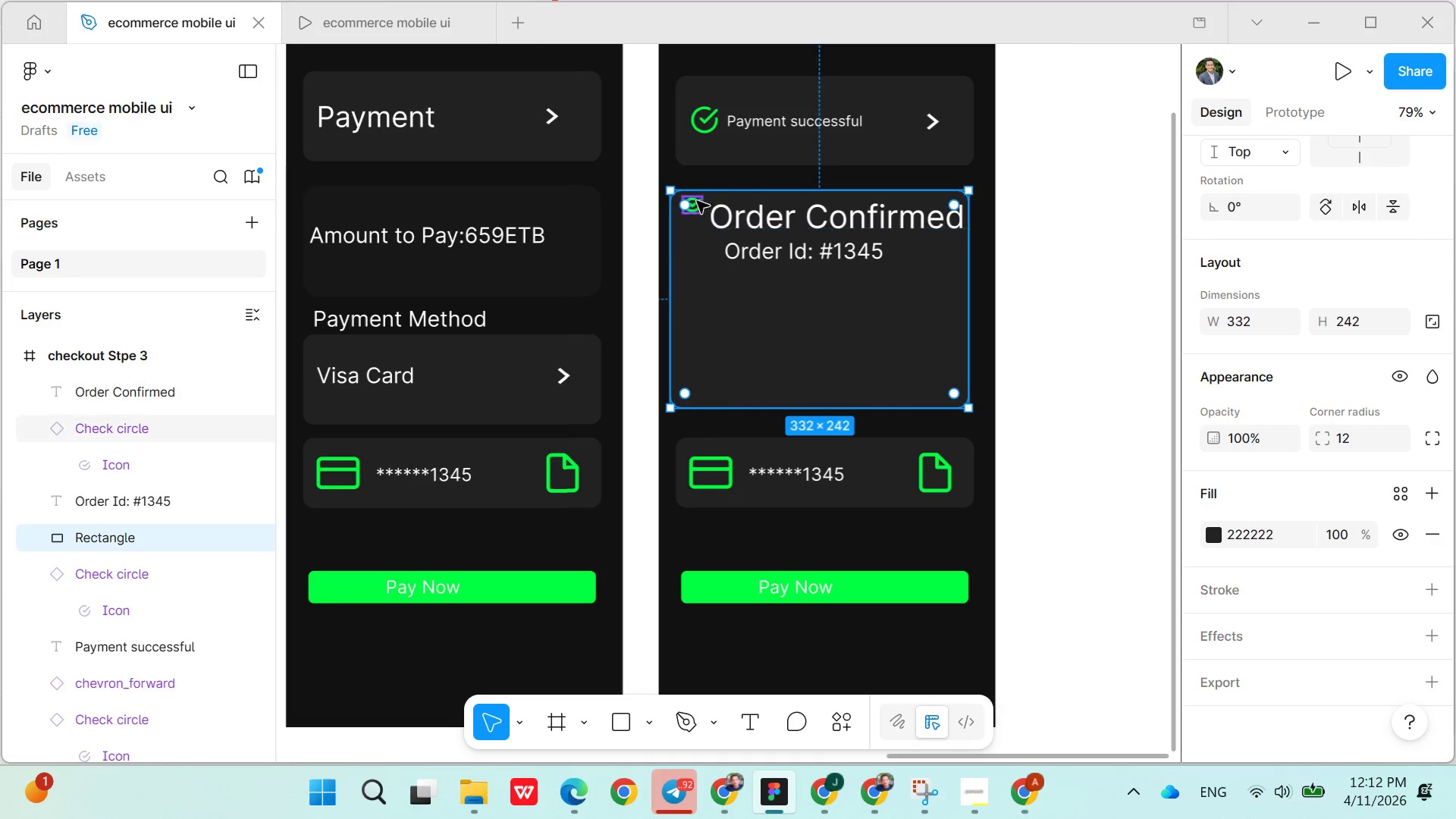 
left_click([694, 200])
 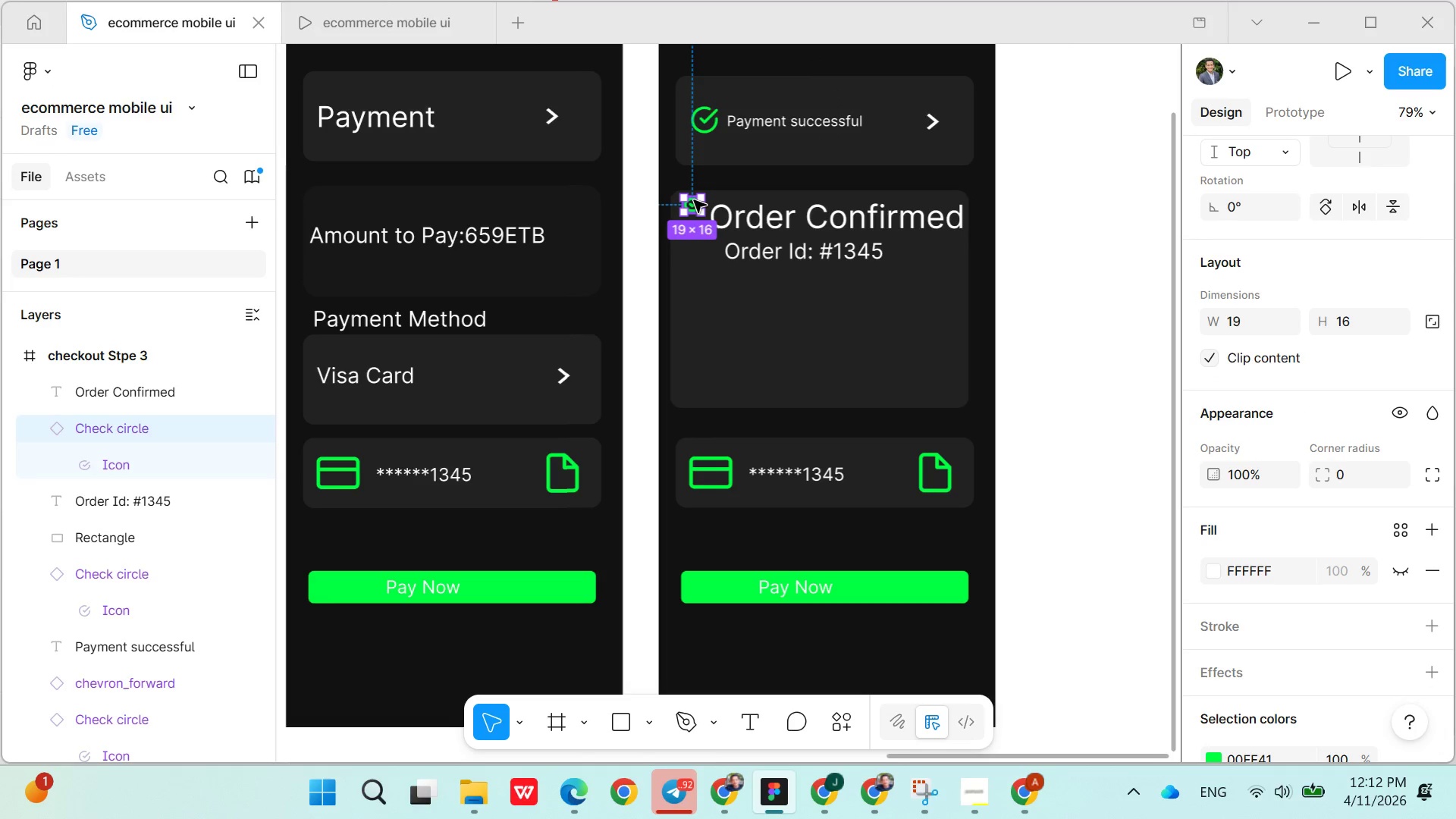 
left_click_drag(start_coordinate=[694, 200], to_coordinate=[687, 226])
 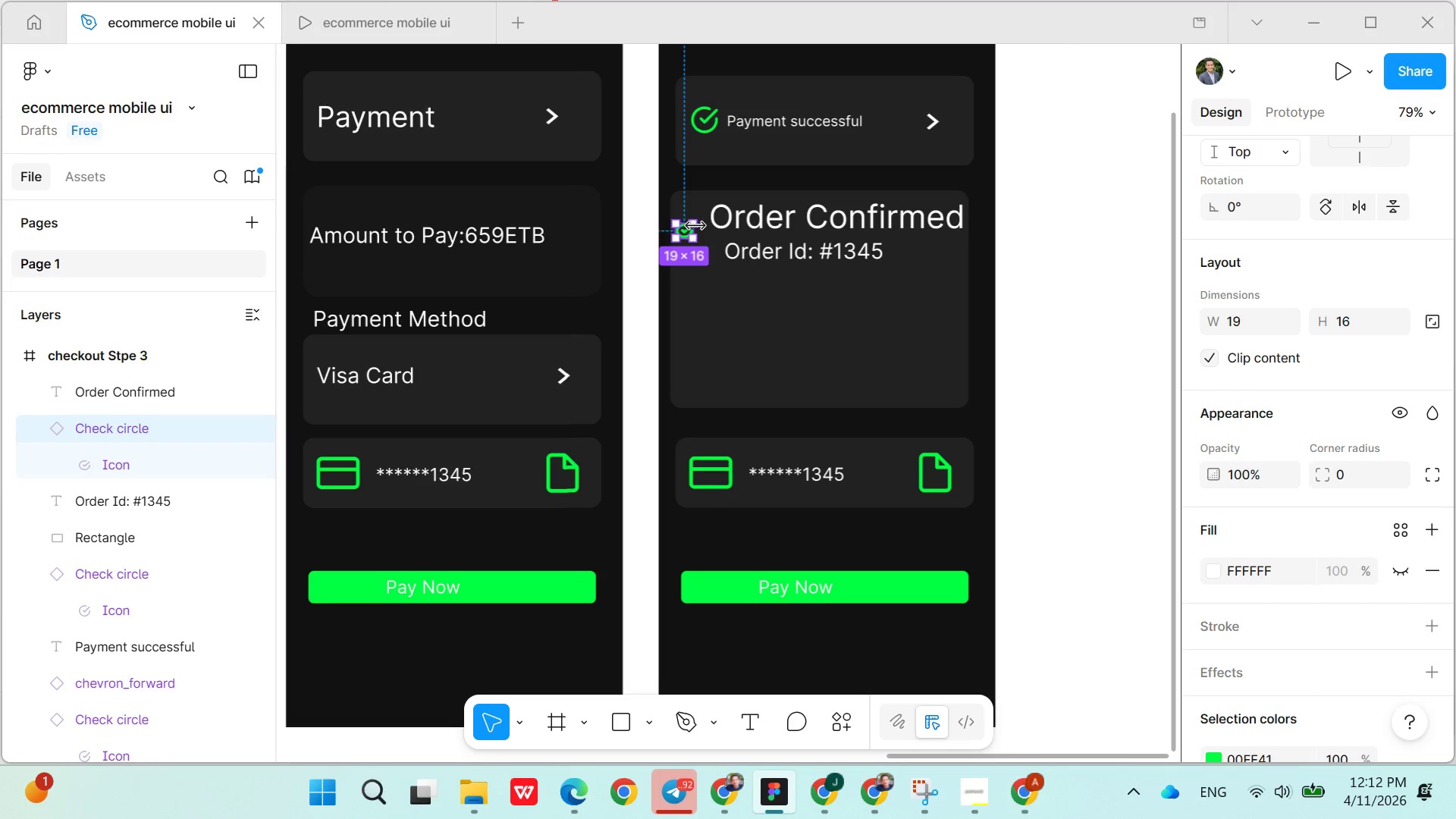 
left_click_drag(start_coordinate=[695, 226], to_coordinate=[705, 226])
 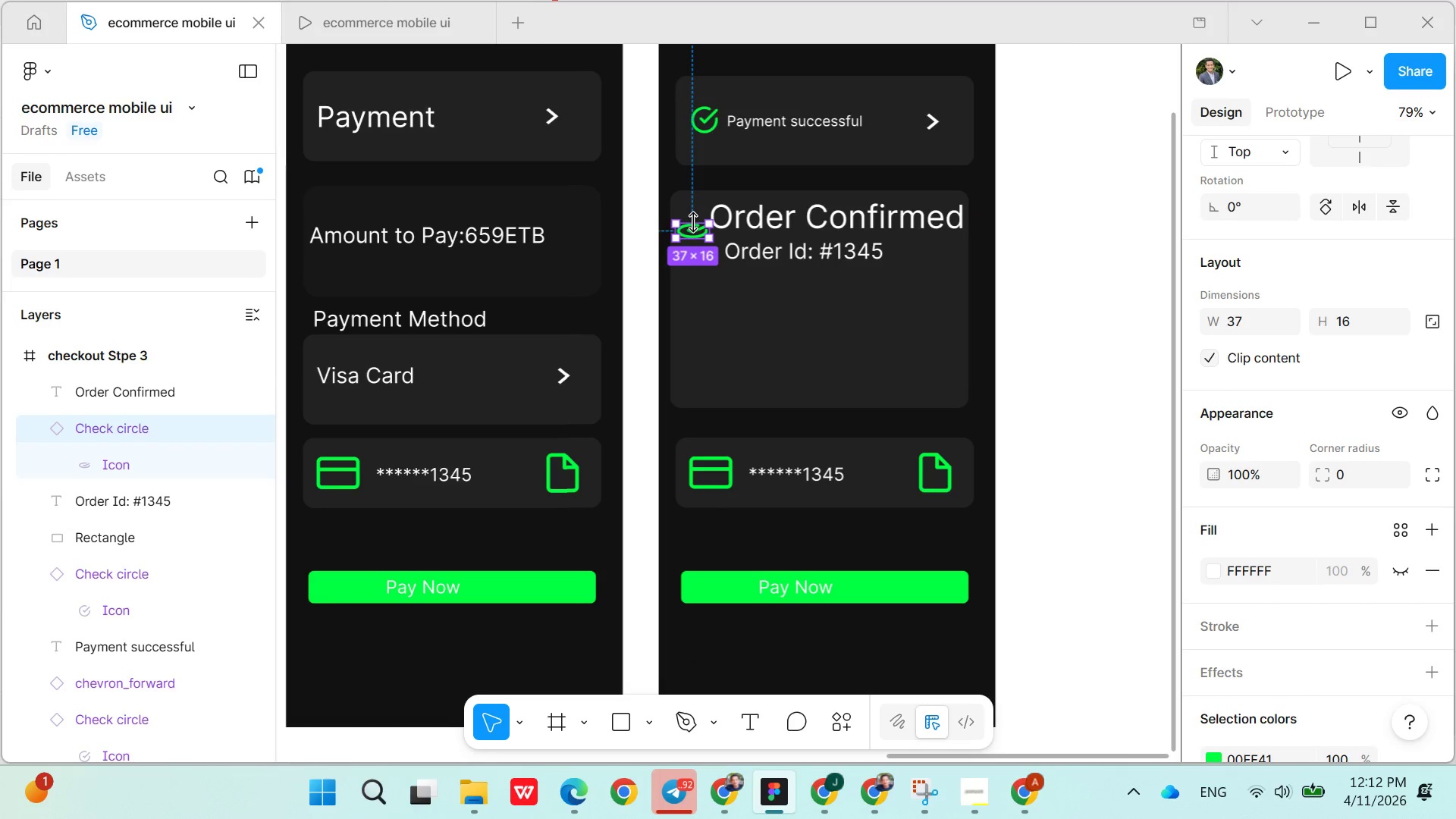 
left_click_drag(start_coordinate=[694, 221], to_coordinate=[687, 206])
 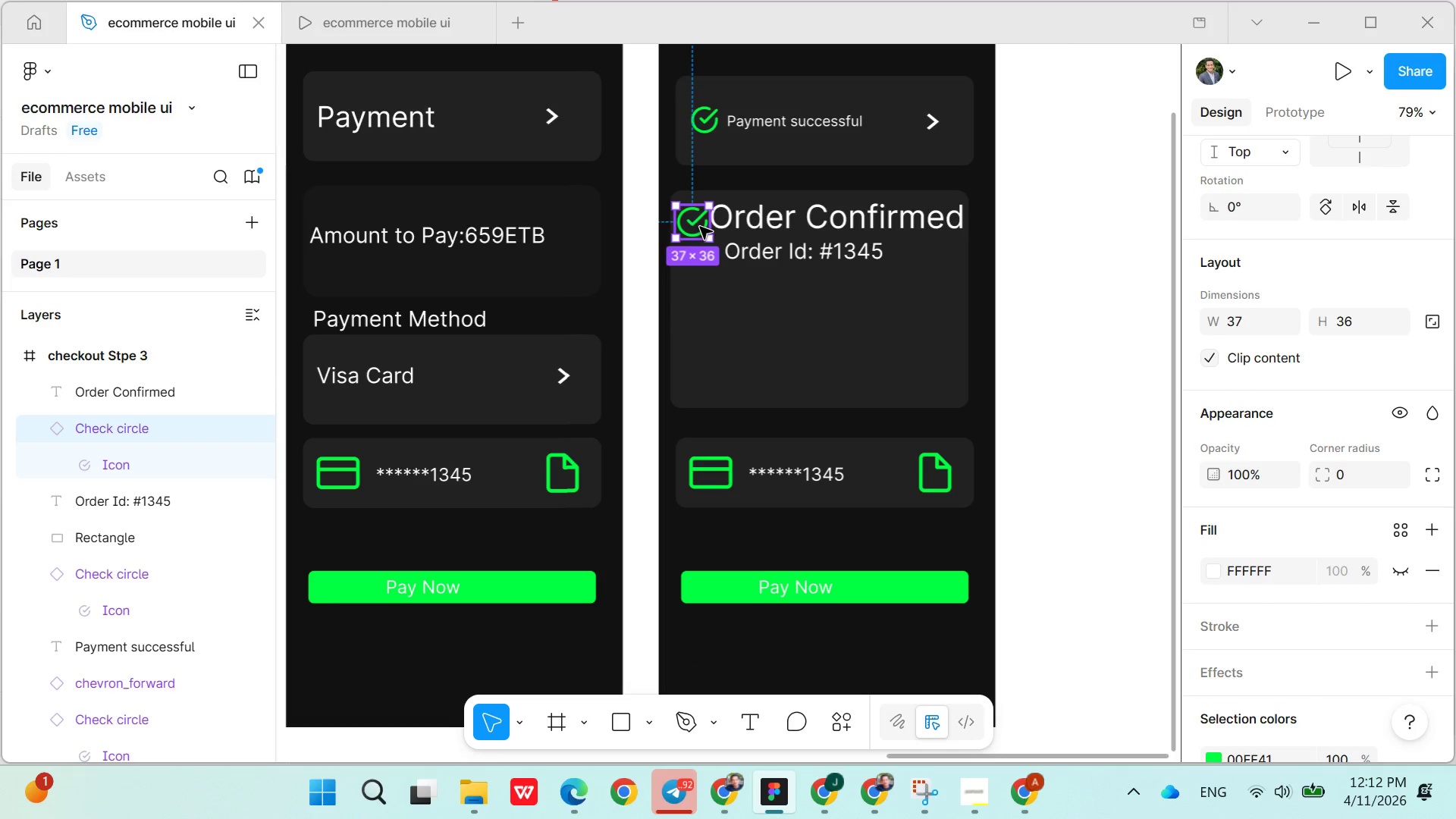 
left_click_drag(start_coordinate=[700, 227], to_coordinate=[694, 224])
 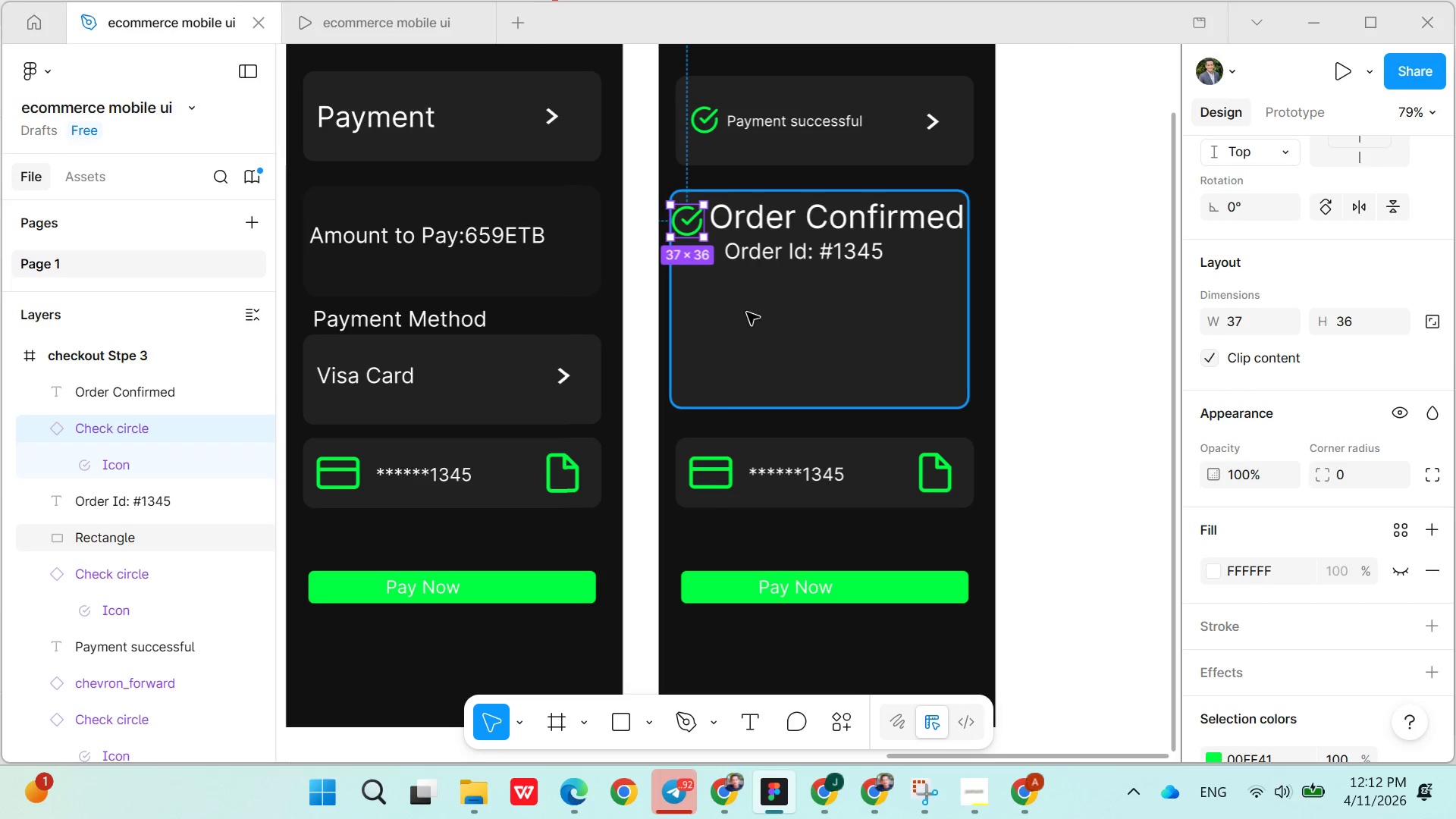 
left_click([748, 314])
 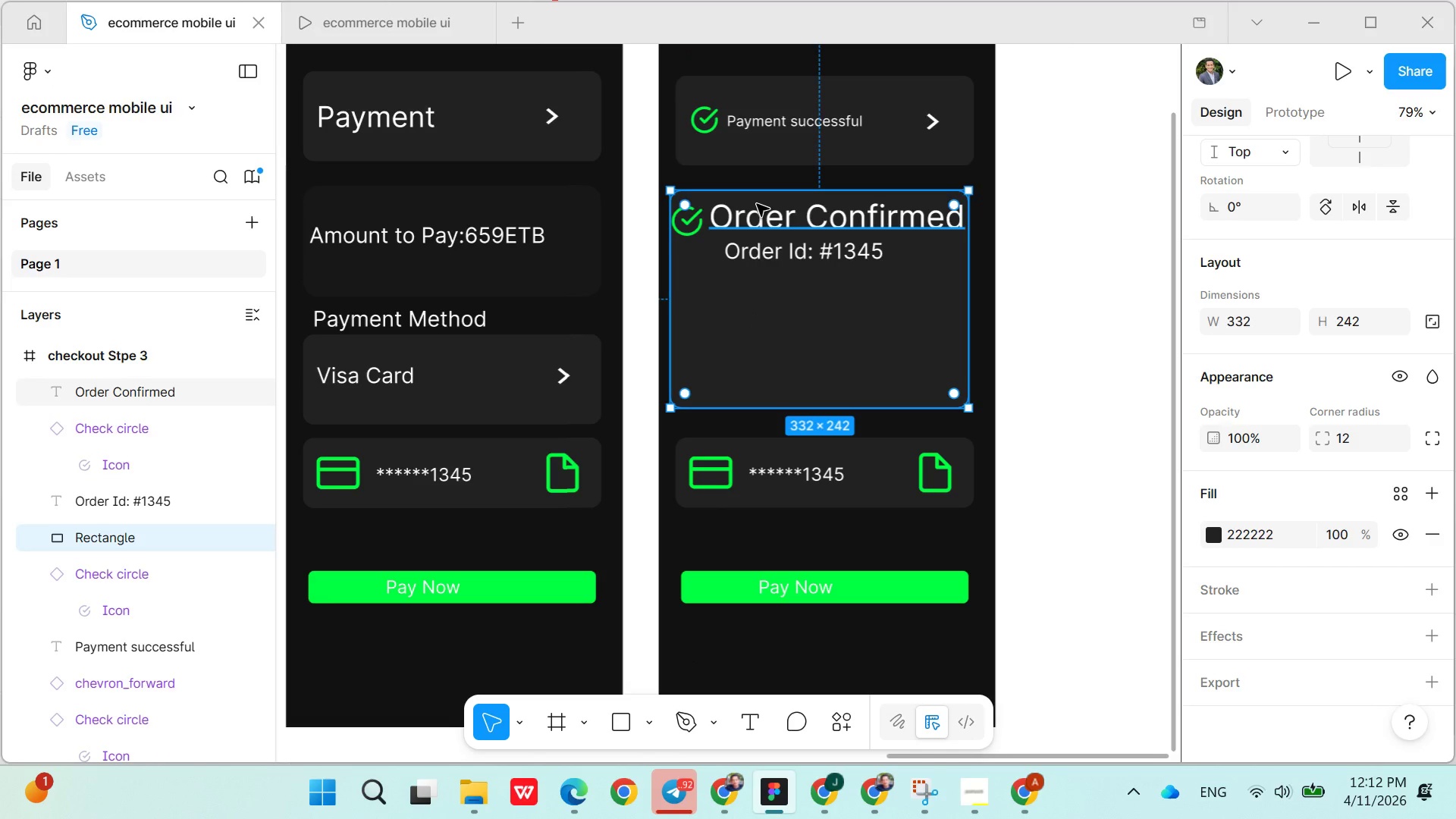 
double_click([757, 204])
 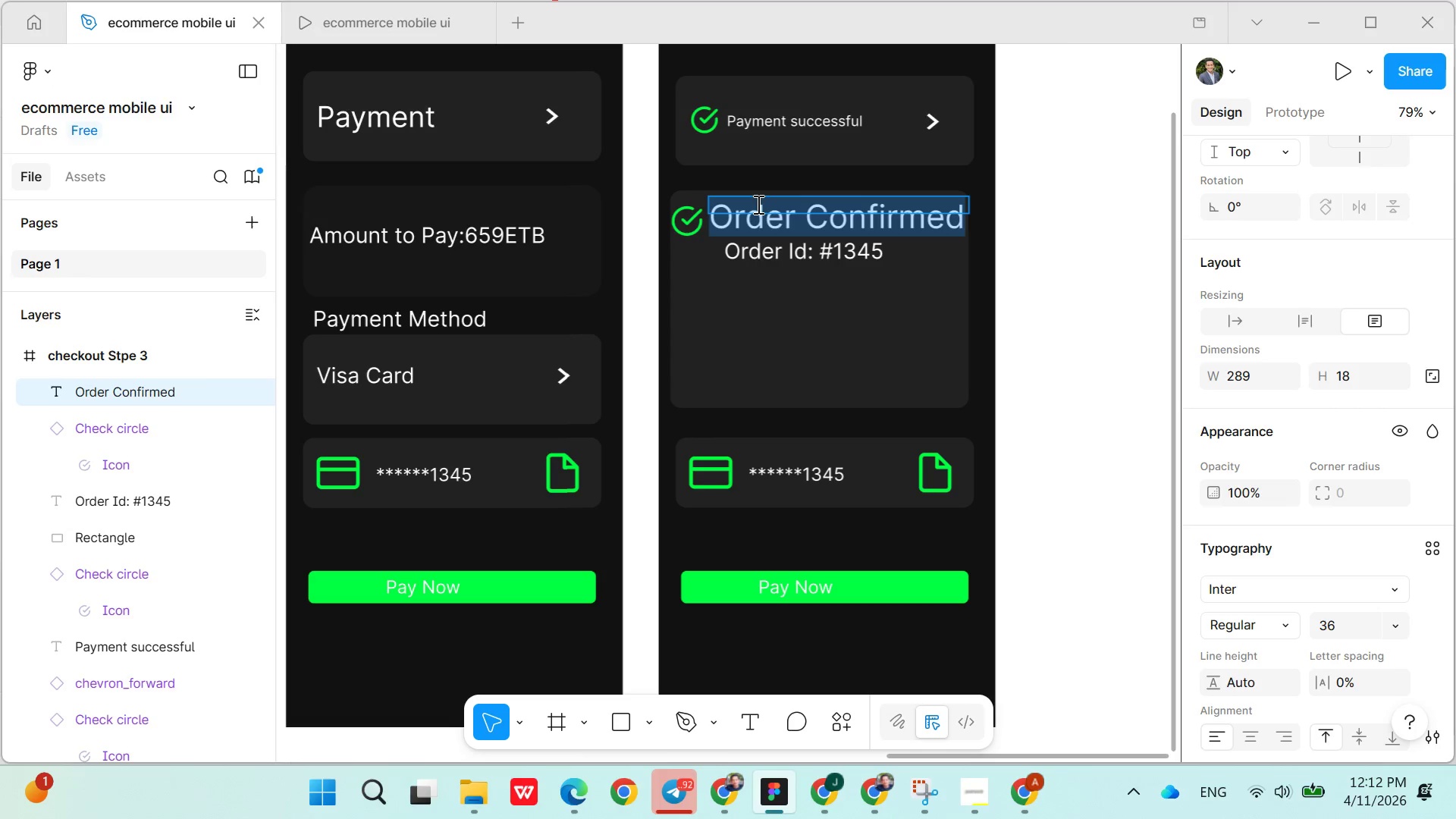 
triple_click([757, 204])
 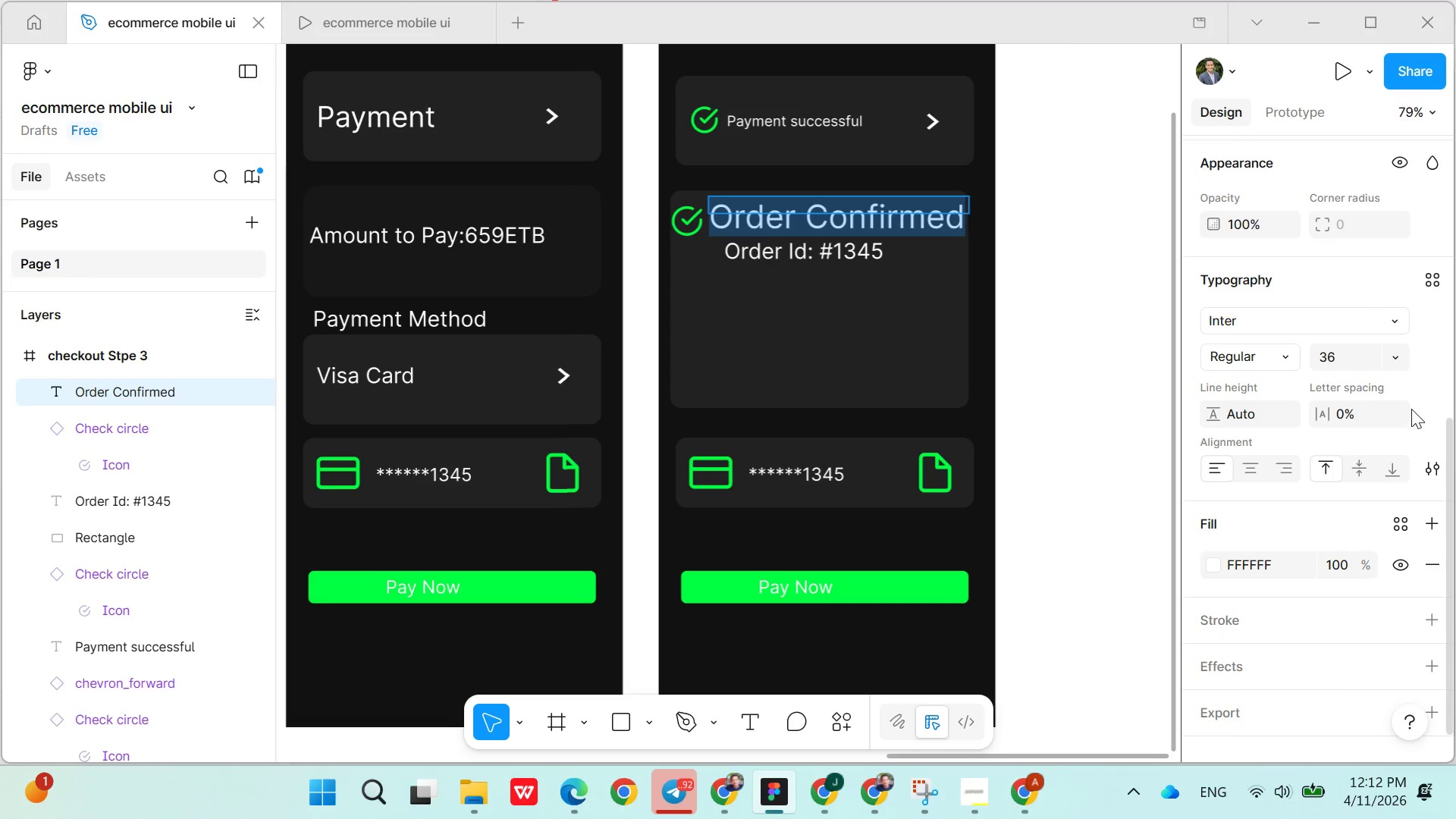 
double_click([1372, 384])
 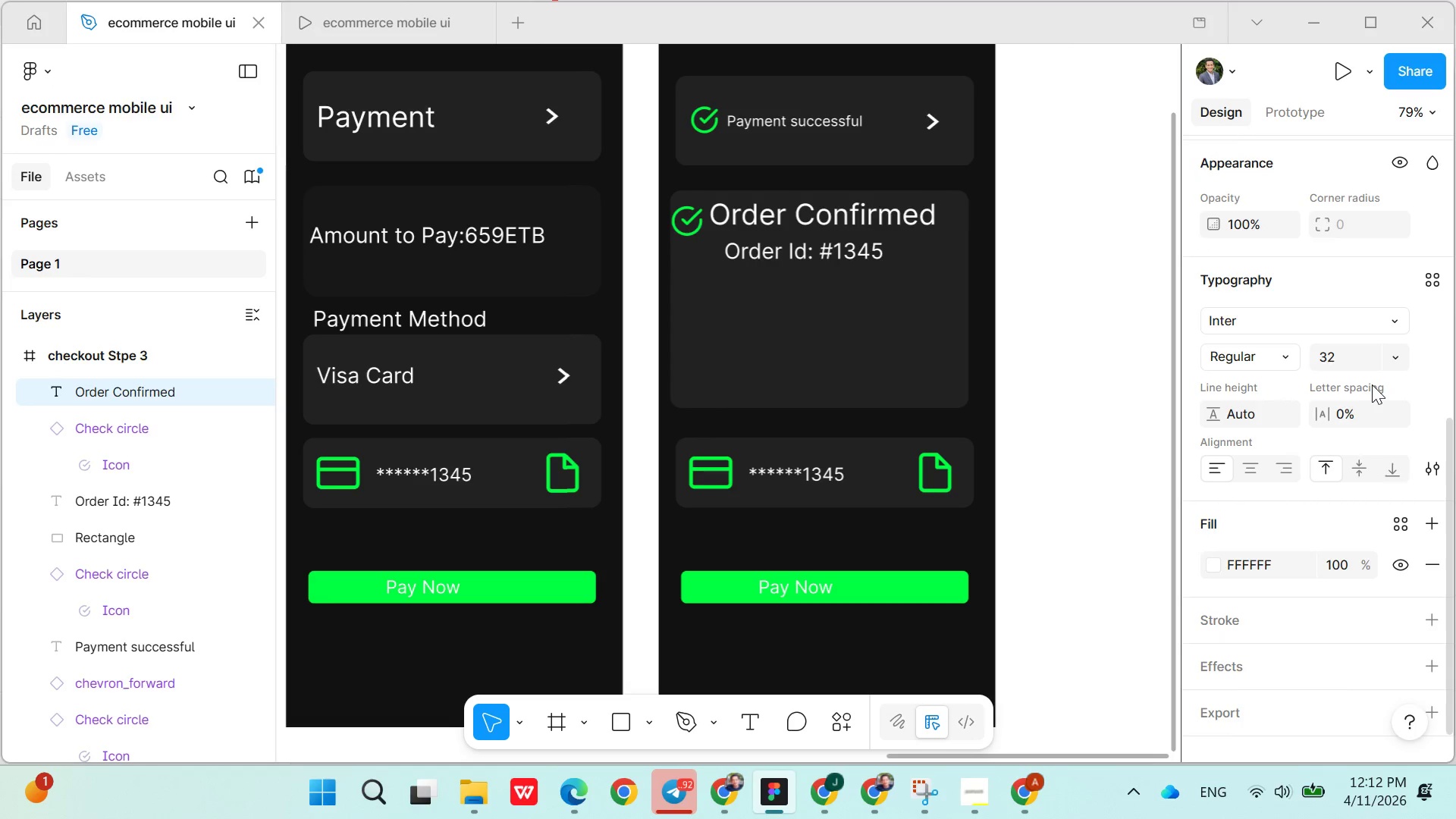 
triple_click([1372, 384])
 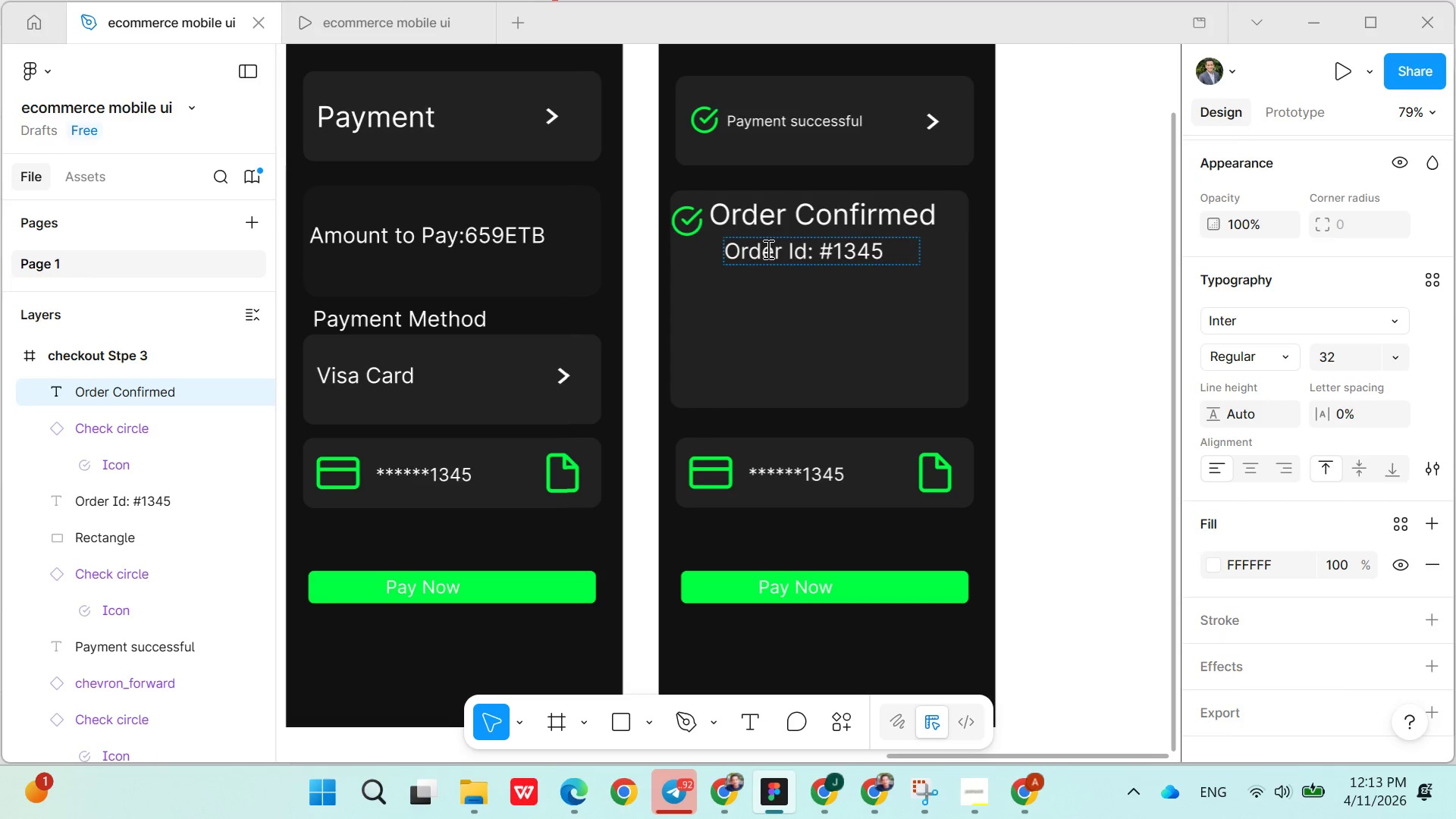 
double_click([767, 249])
 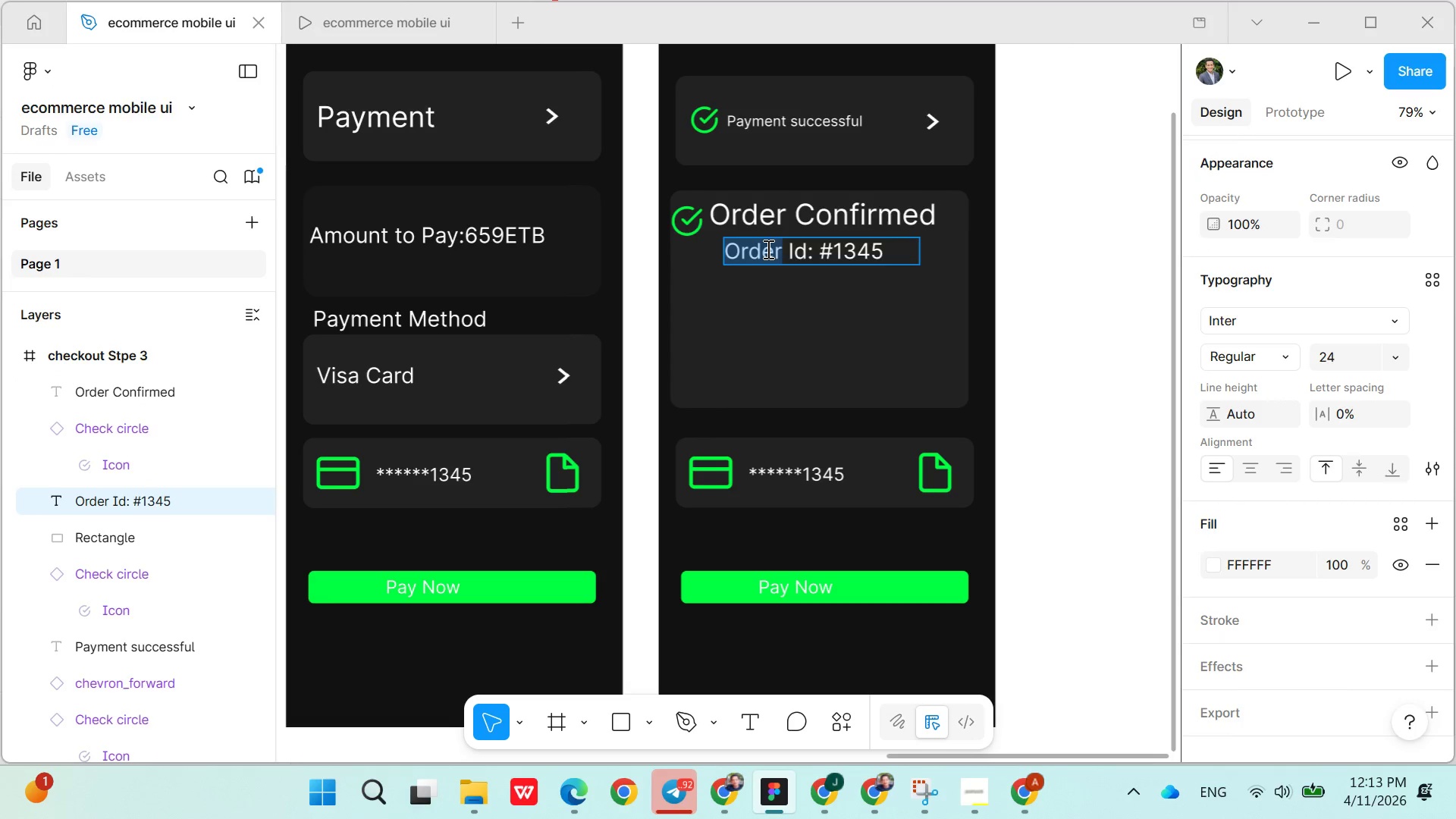 
triple_click([767, 249])
 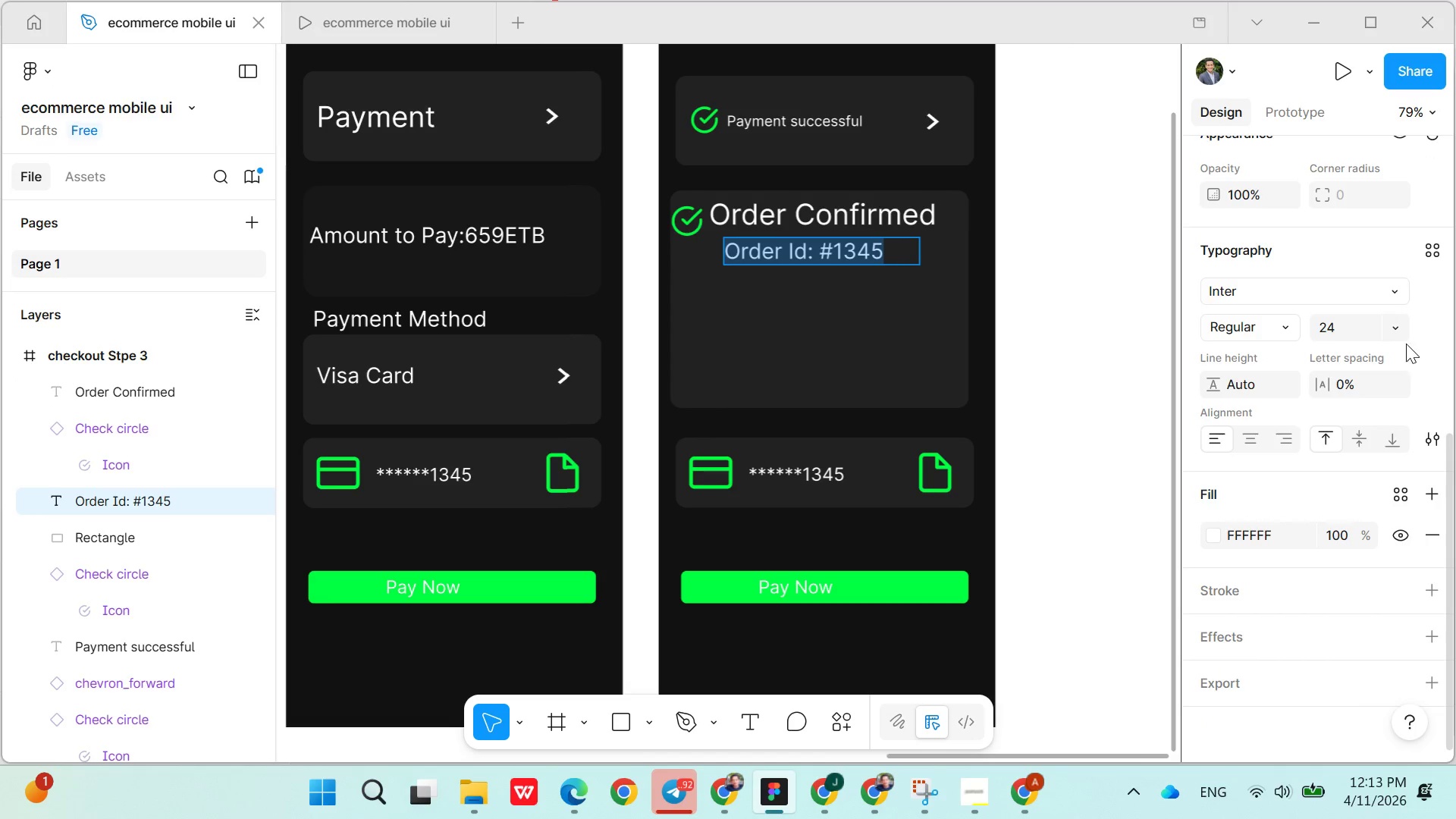 
left_click([1401, 331])
 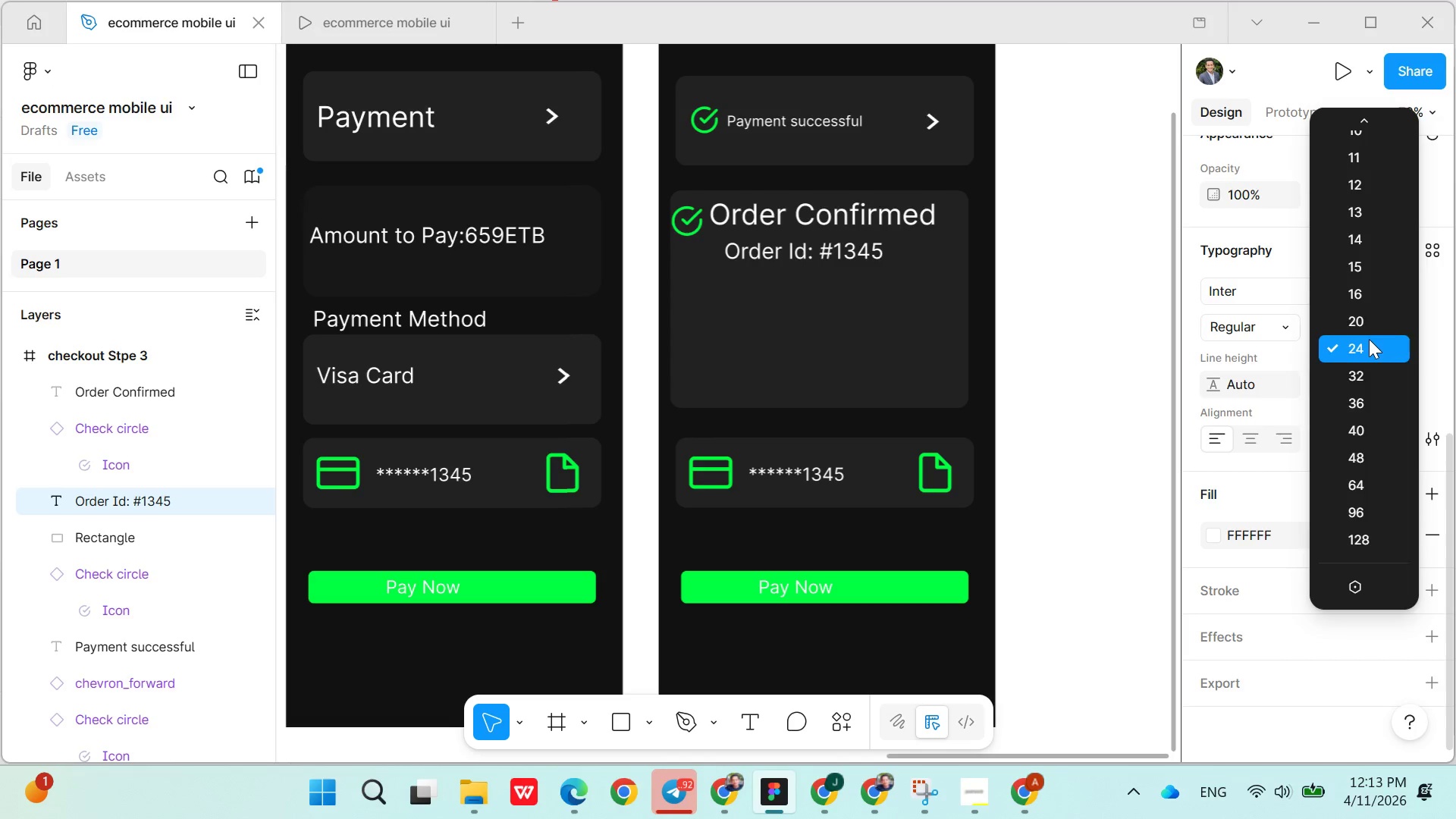 
left_click([1041, 363])
 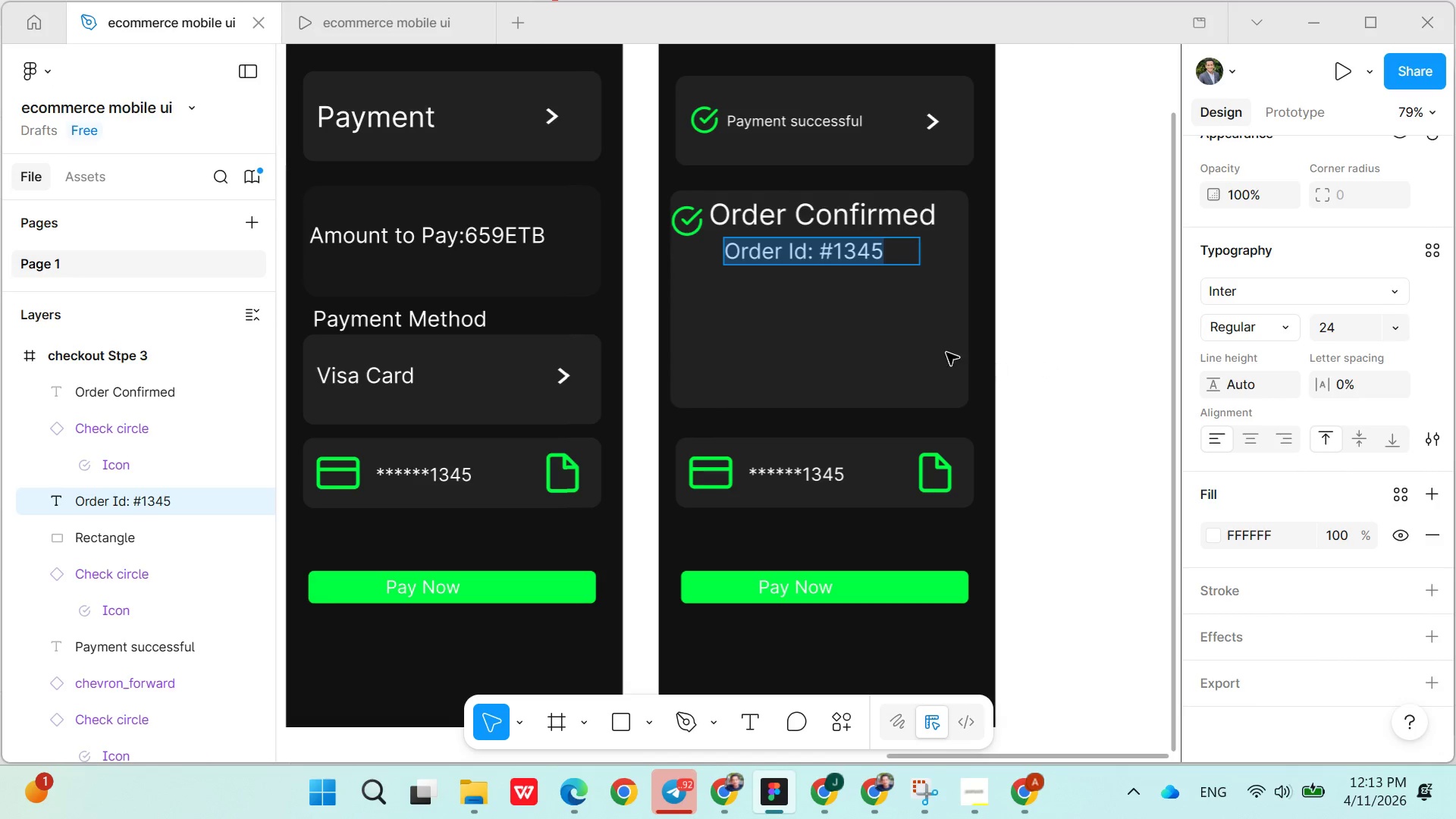 
left_click([919, 340])
 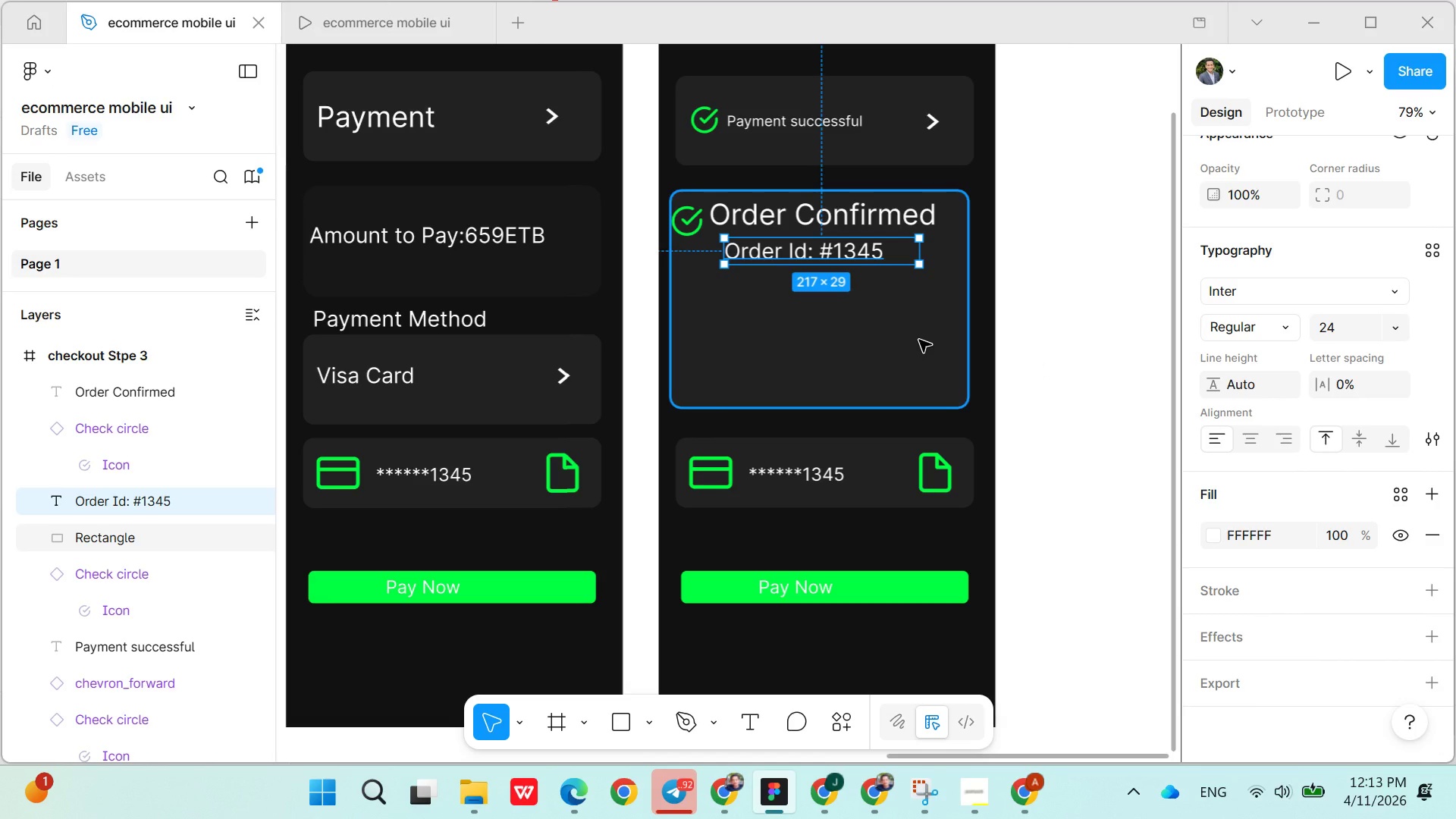 
wait(6.67)
 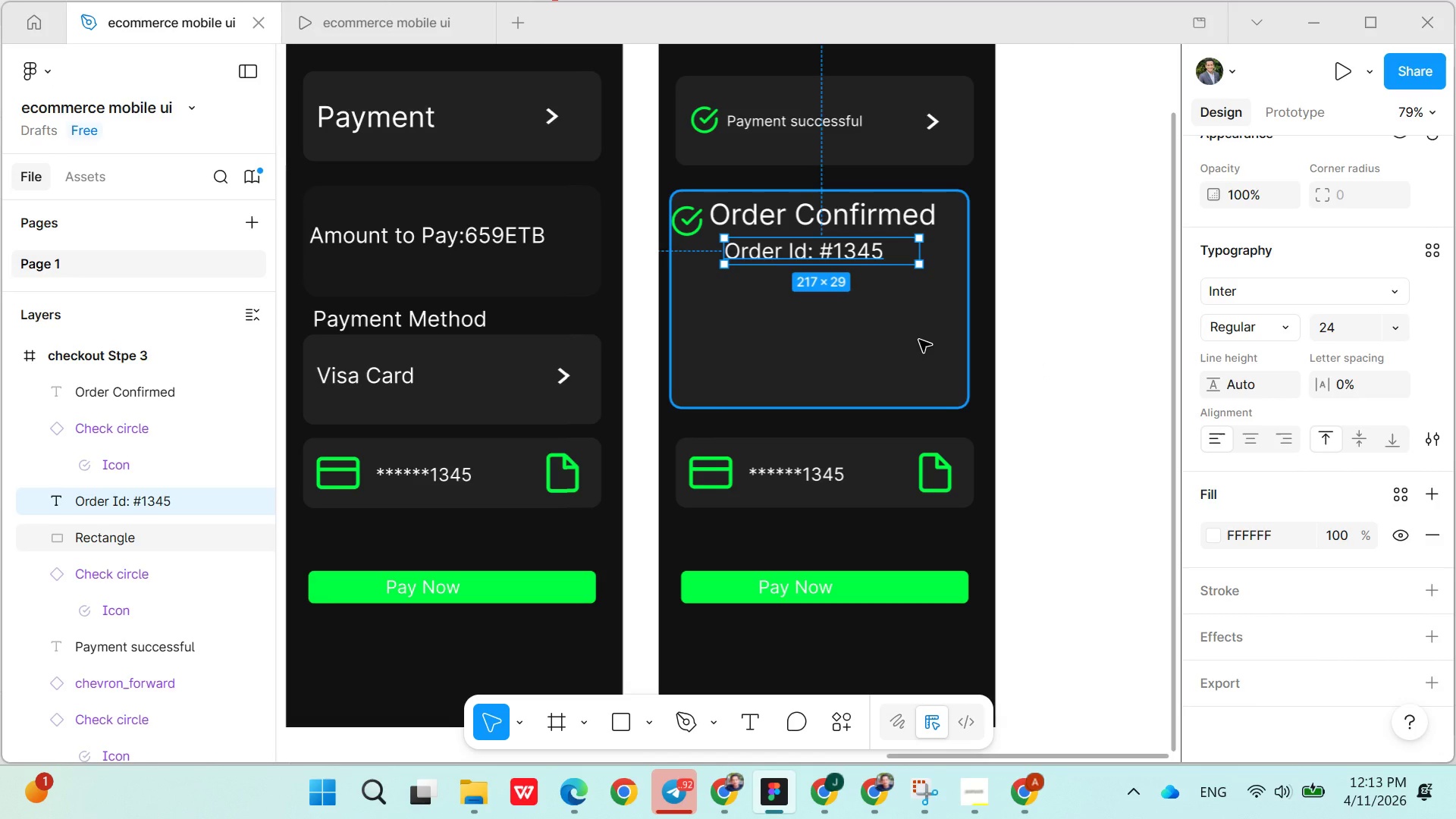 
left_click([830, 318])
 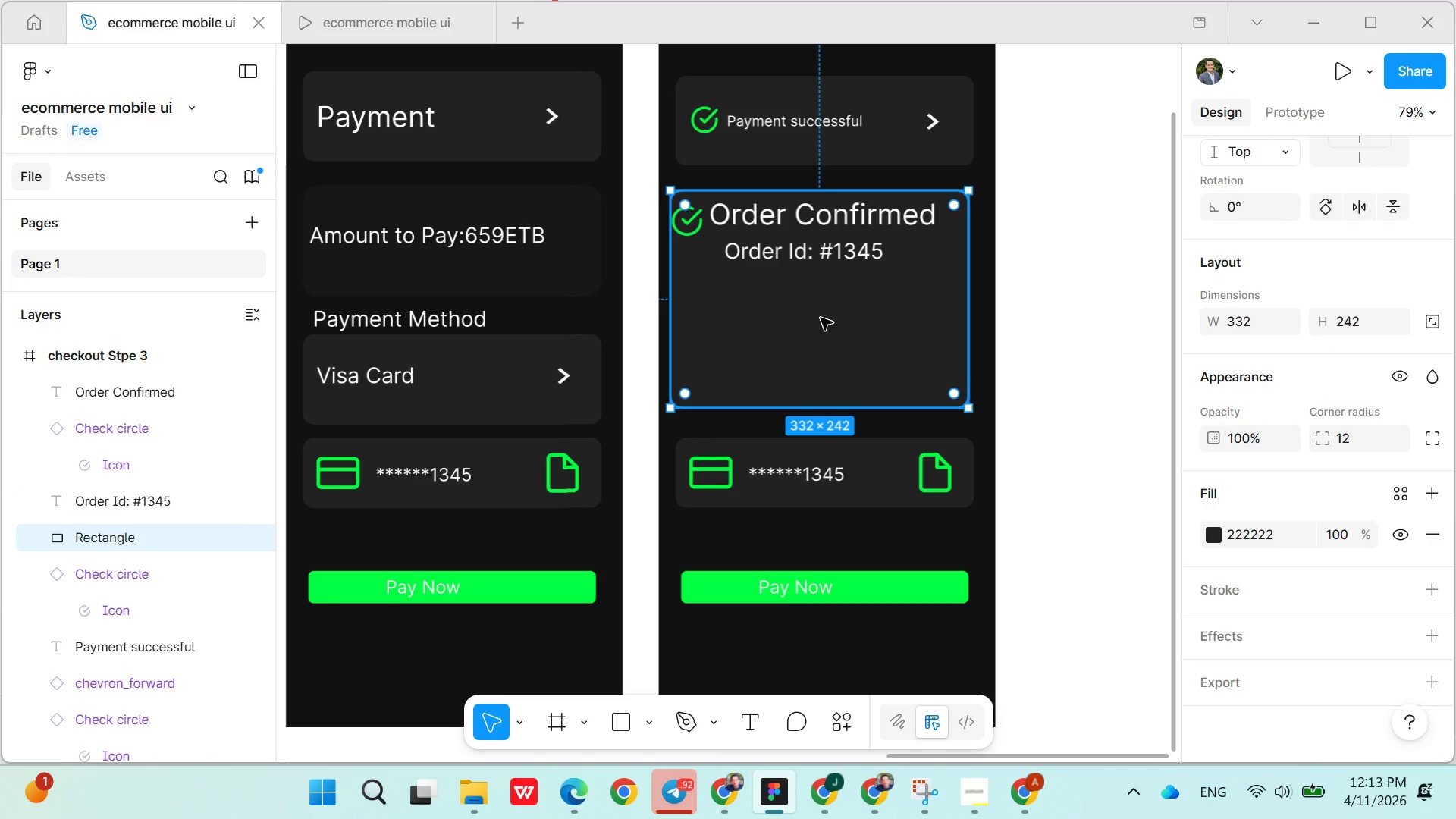 
wait(10.72)
 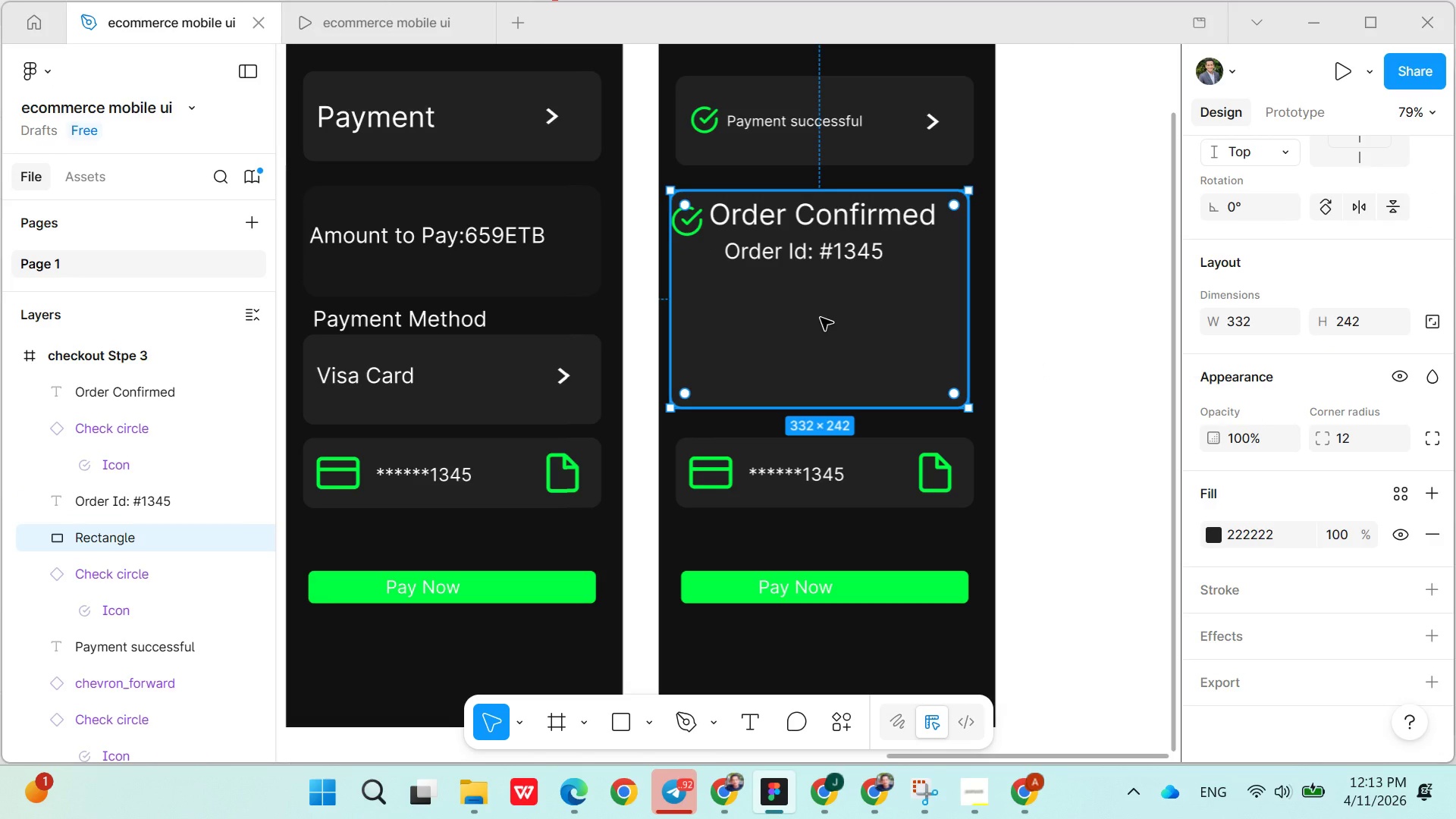 
left_click([798, 580])
 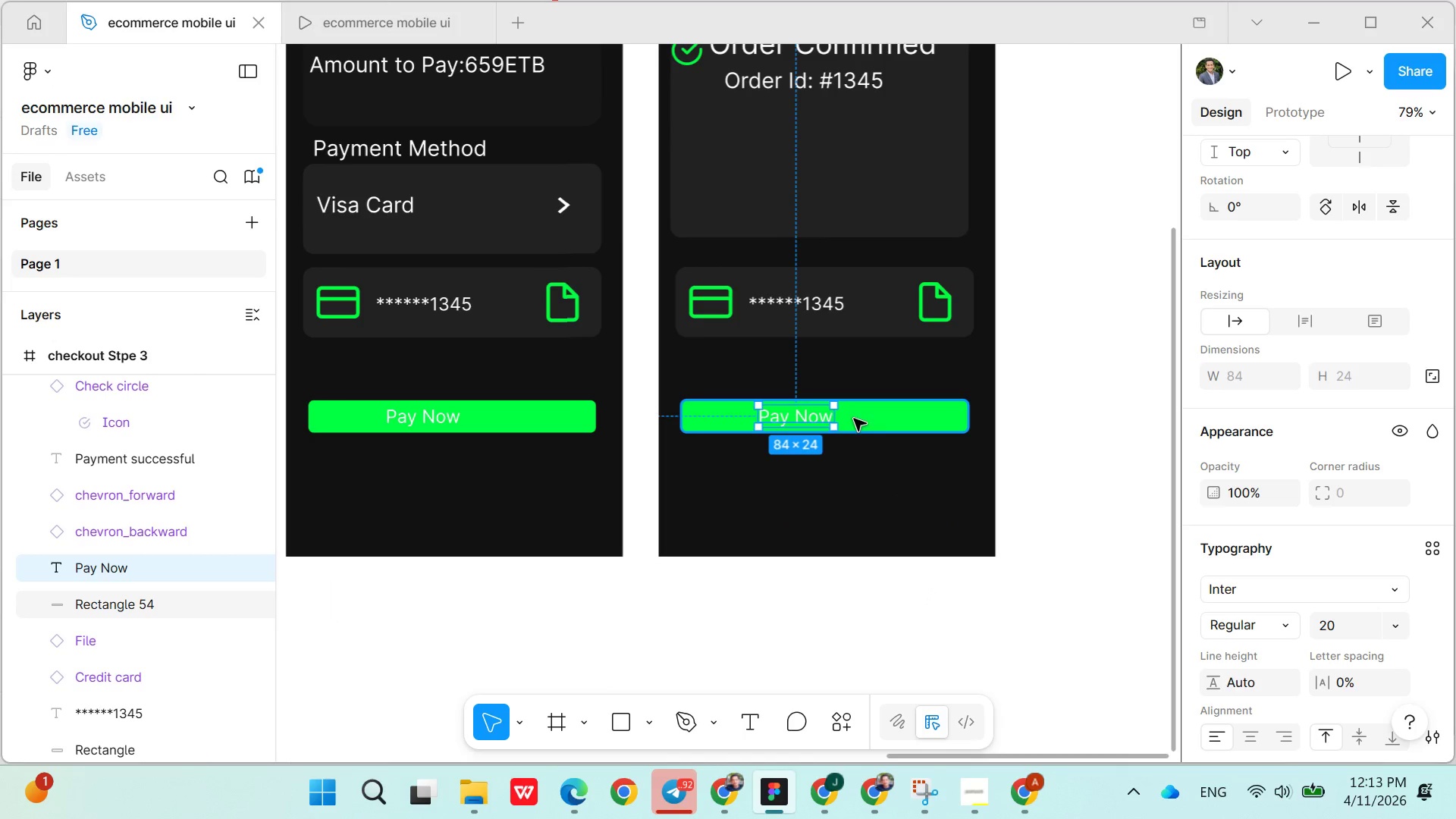 
wait(5.28)
 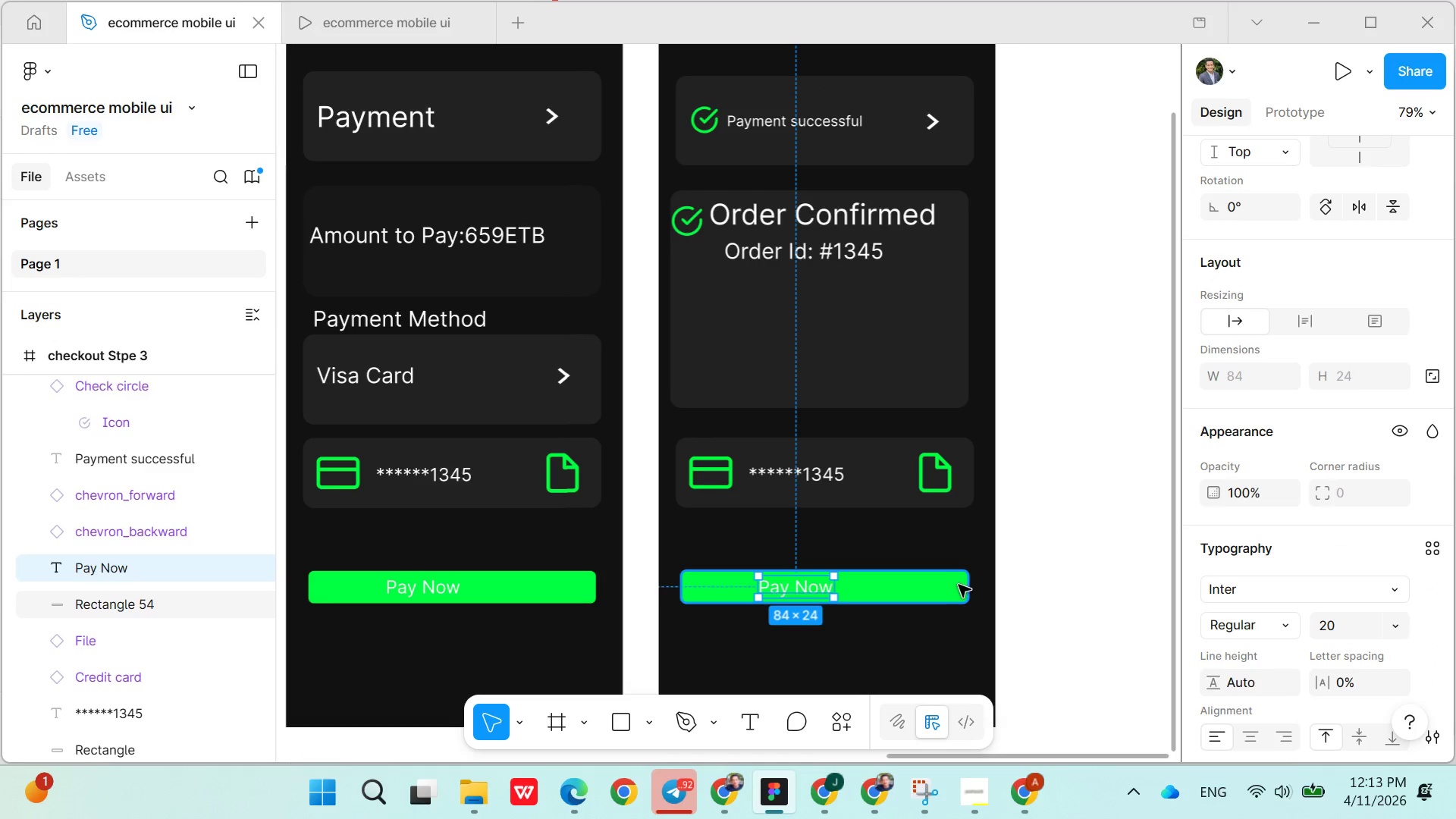 
left_click([957, 421])
 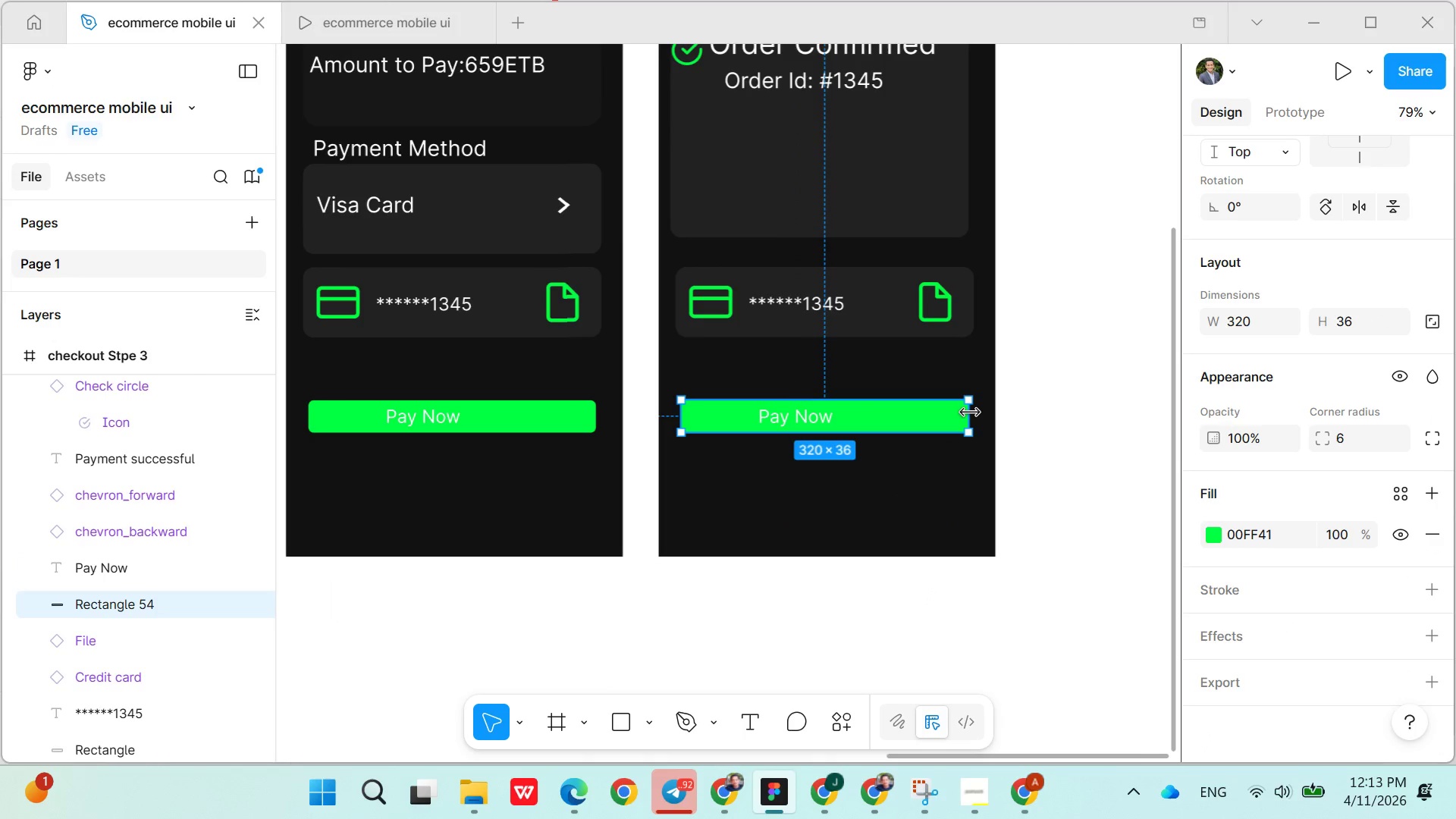 
left_click_drag(start_coordinate=[970, 413], to_coordinate=[851, 416])
 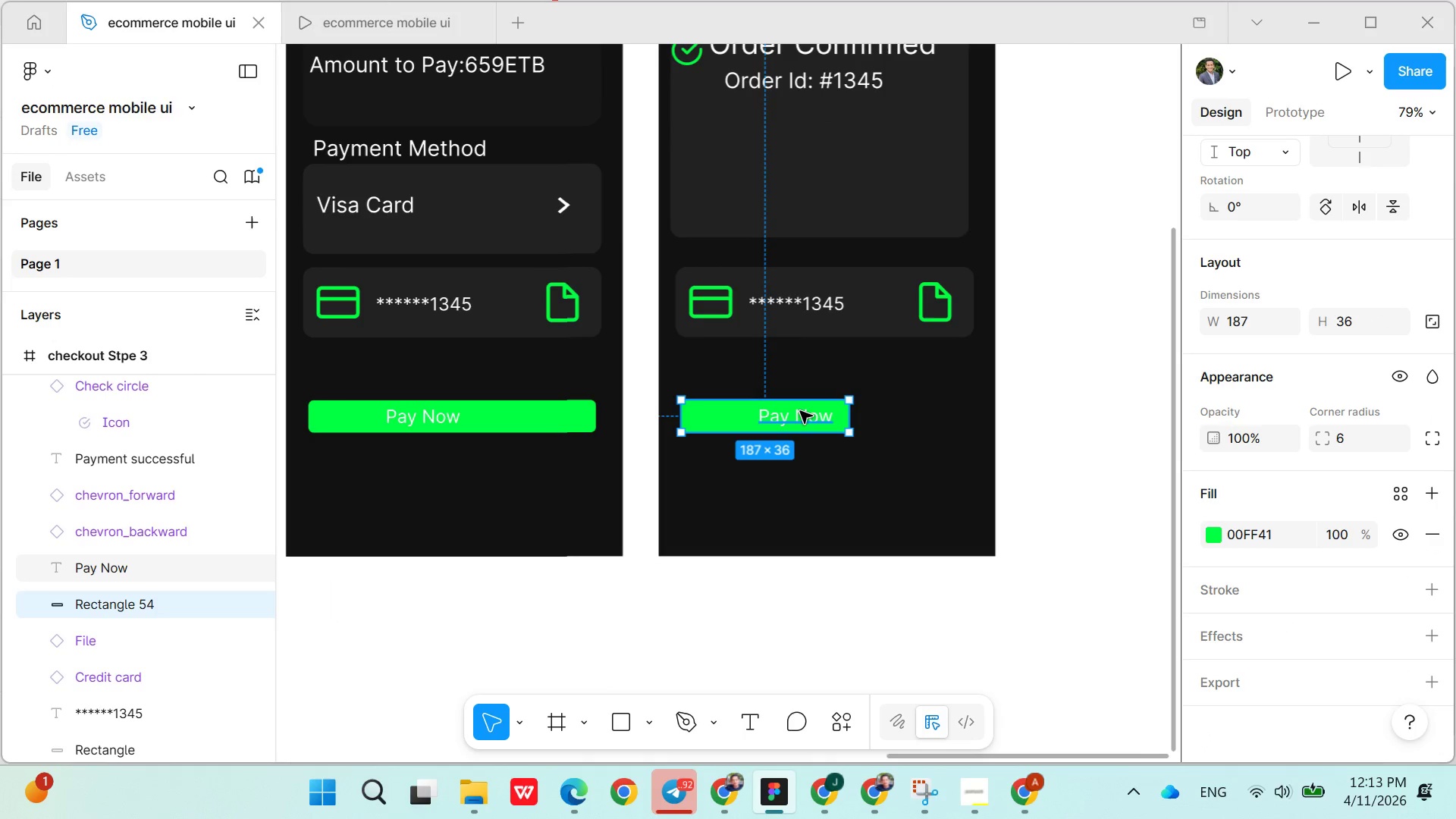 
left_click([799, 411])
 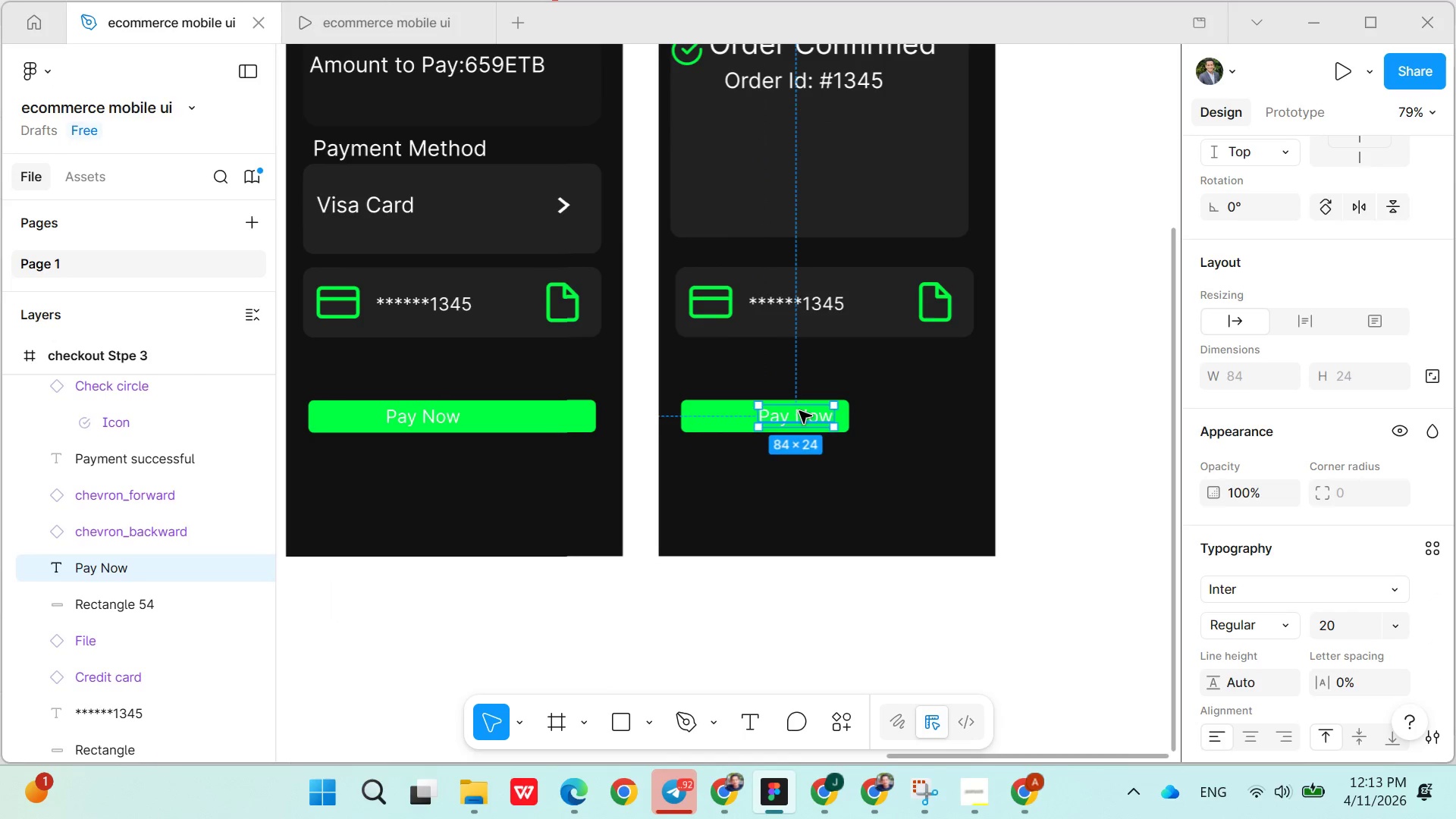 
left_click_drag(start_coordinate=[799, 411], to_coordinate=[744, 413])
 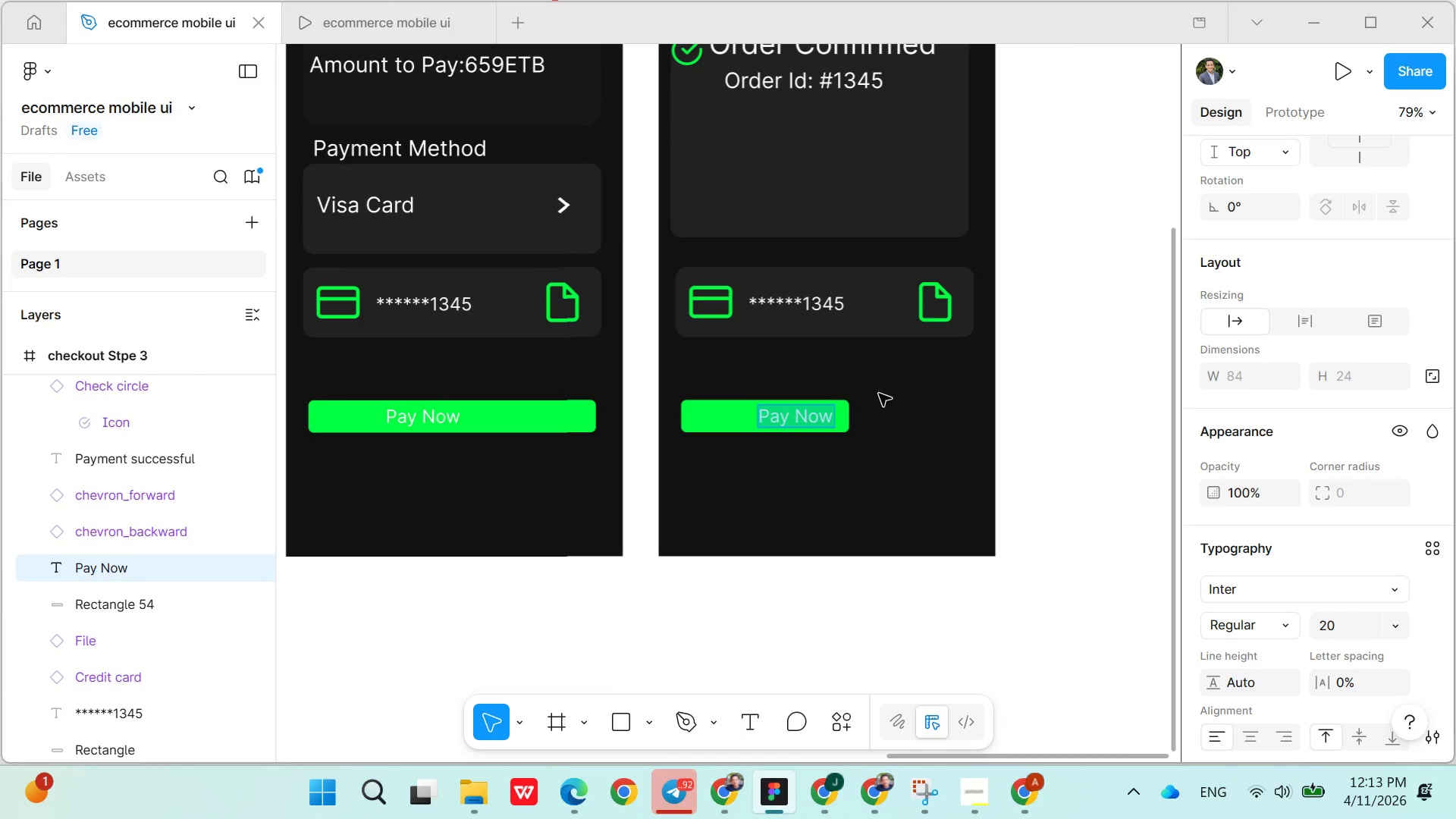 
left_click([880, 394])
 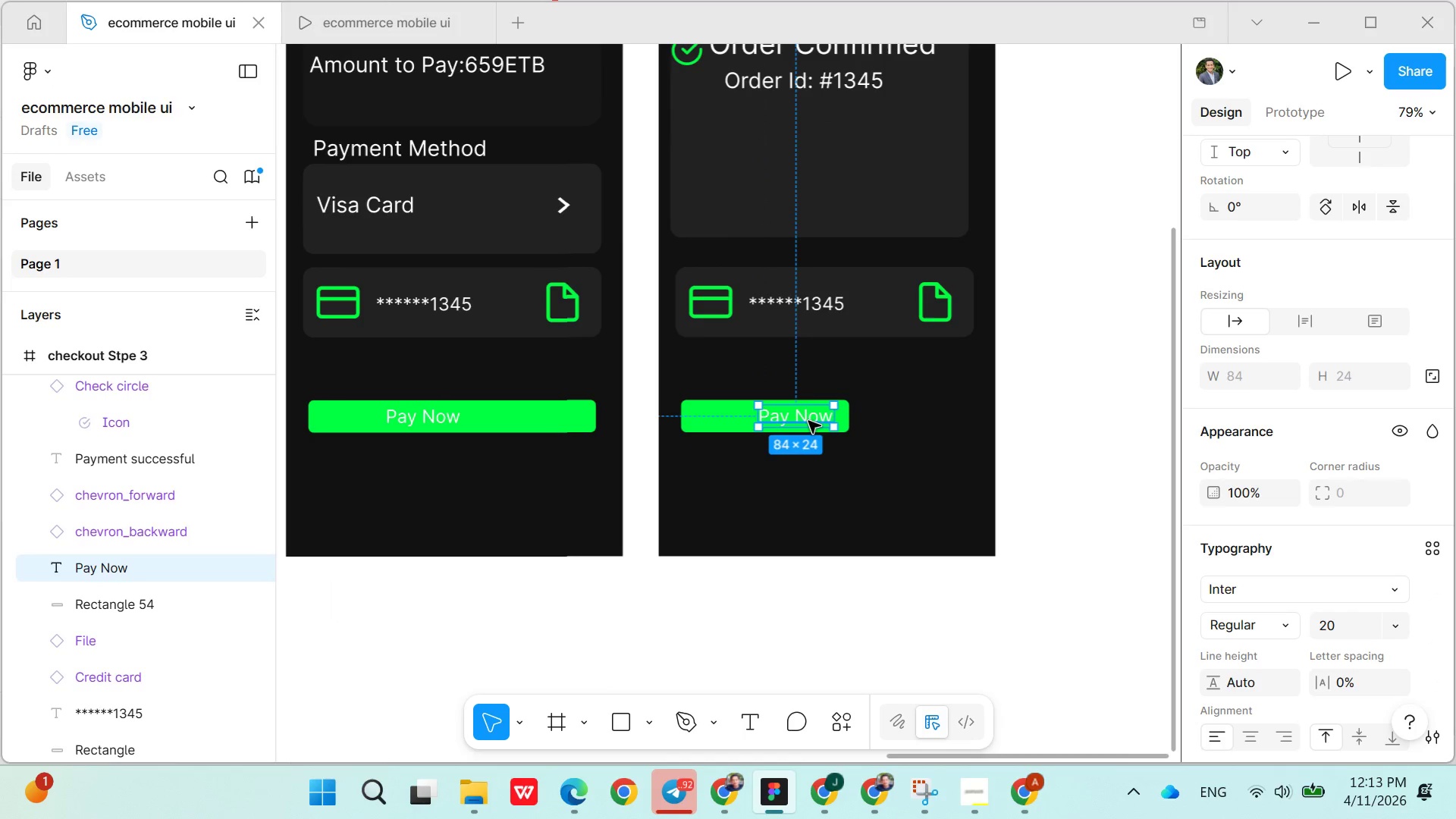 
left_click([806, 421])
 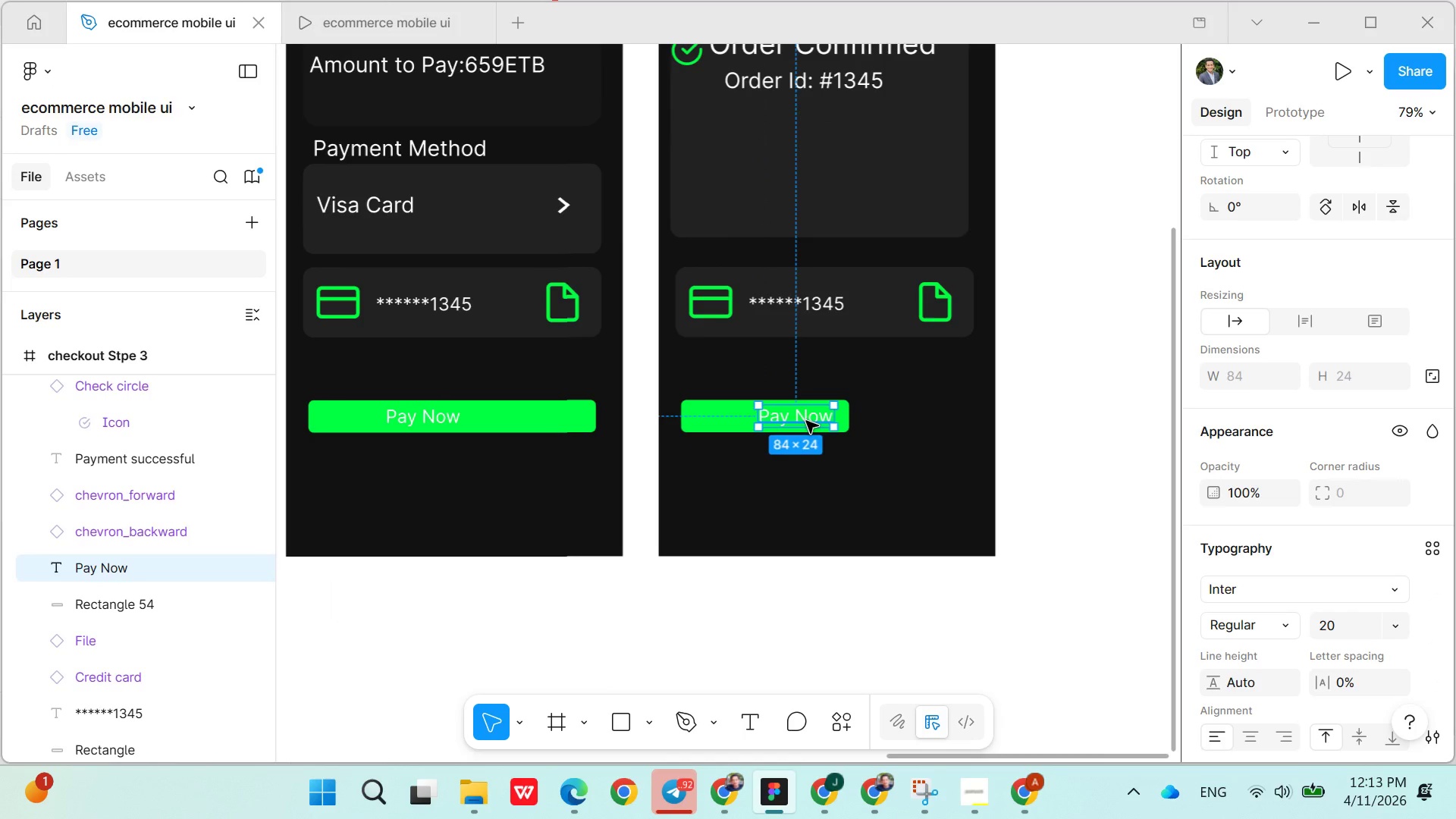 
left_click_drag(start_coordinate=[806, 421], to_coordinate=[758, 421])
 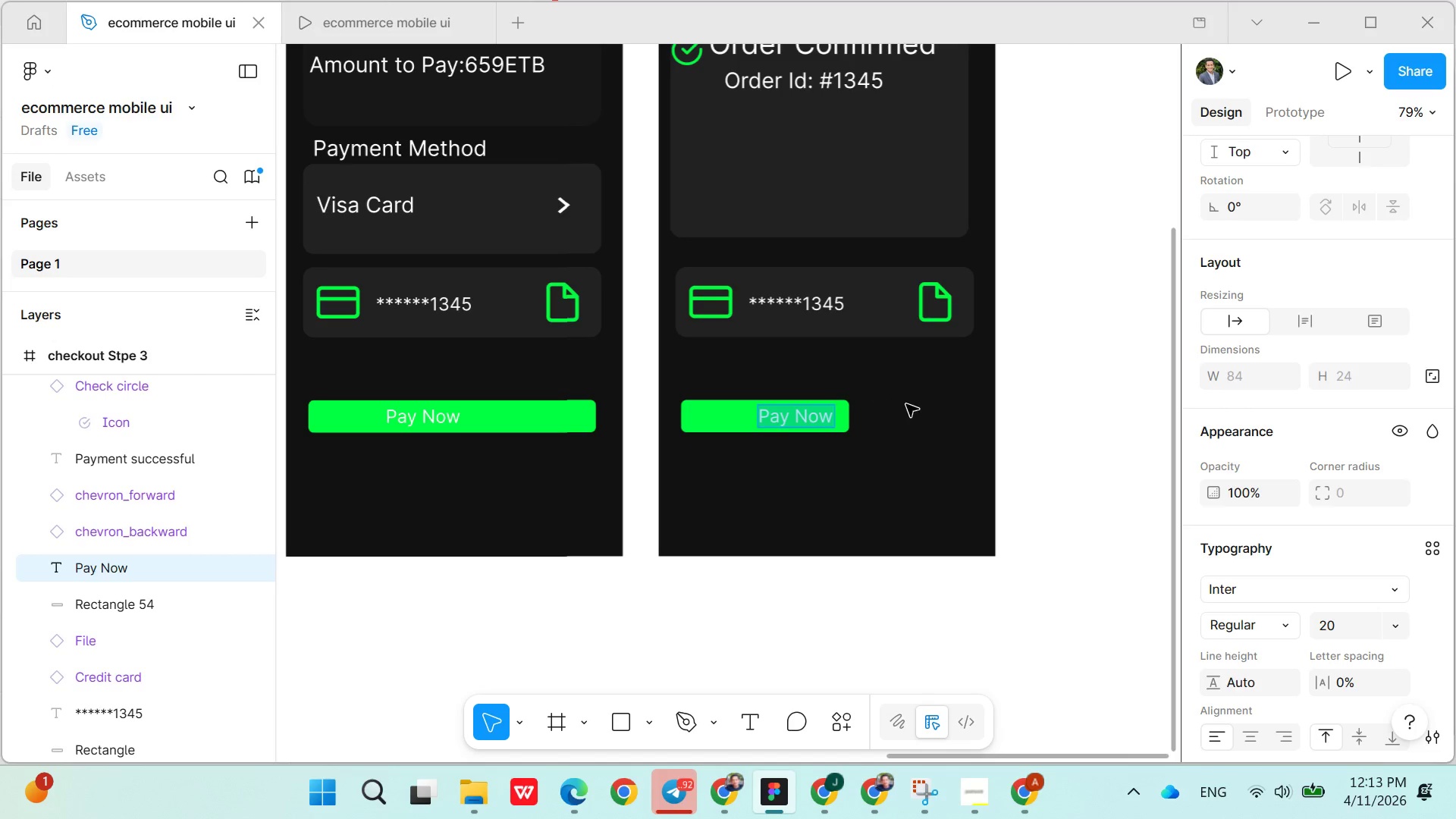 
left_click([906, 405])
 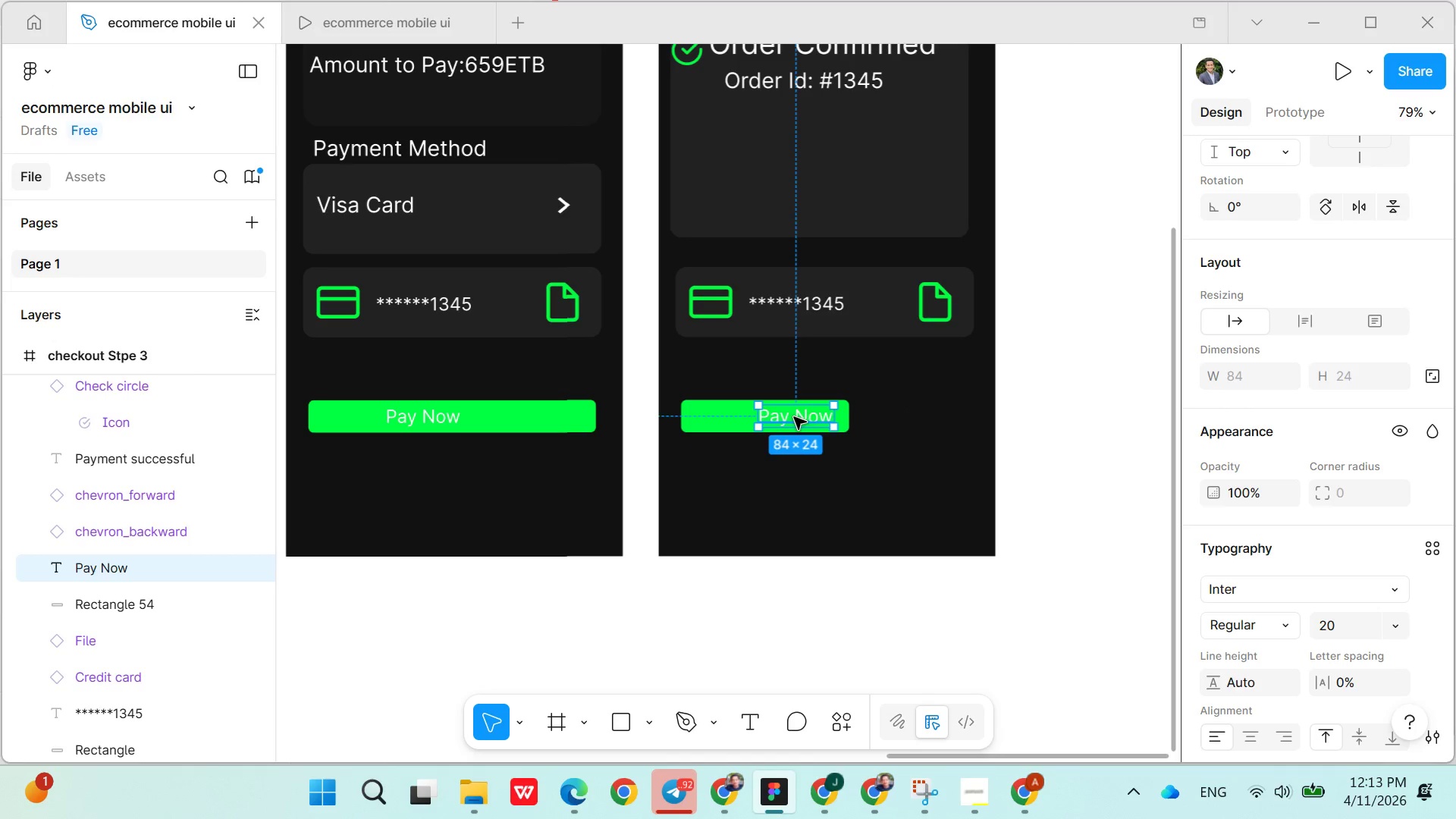 
left_click_drag(start_coordinate=[794, 417], to_coordinate=[757, 419])
 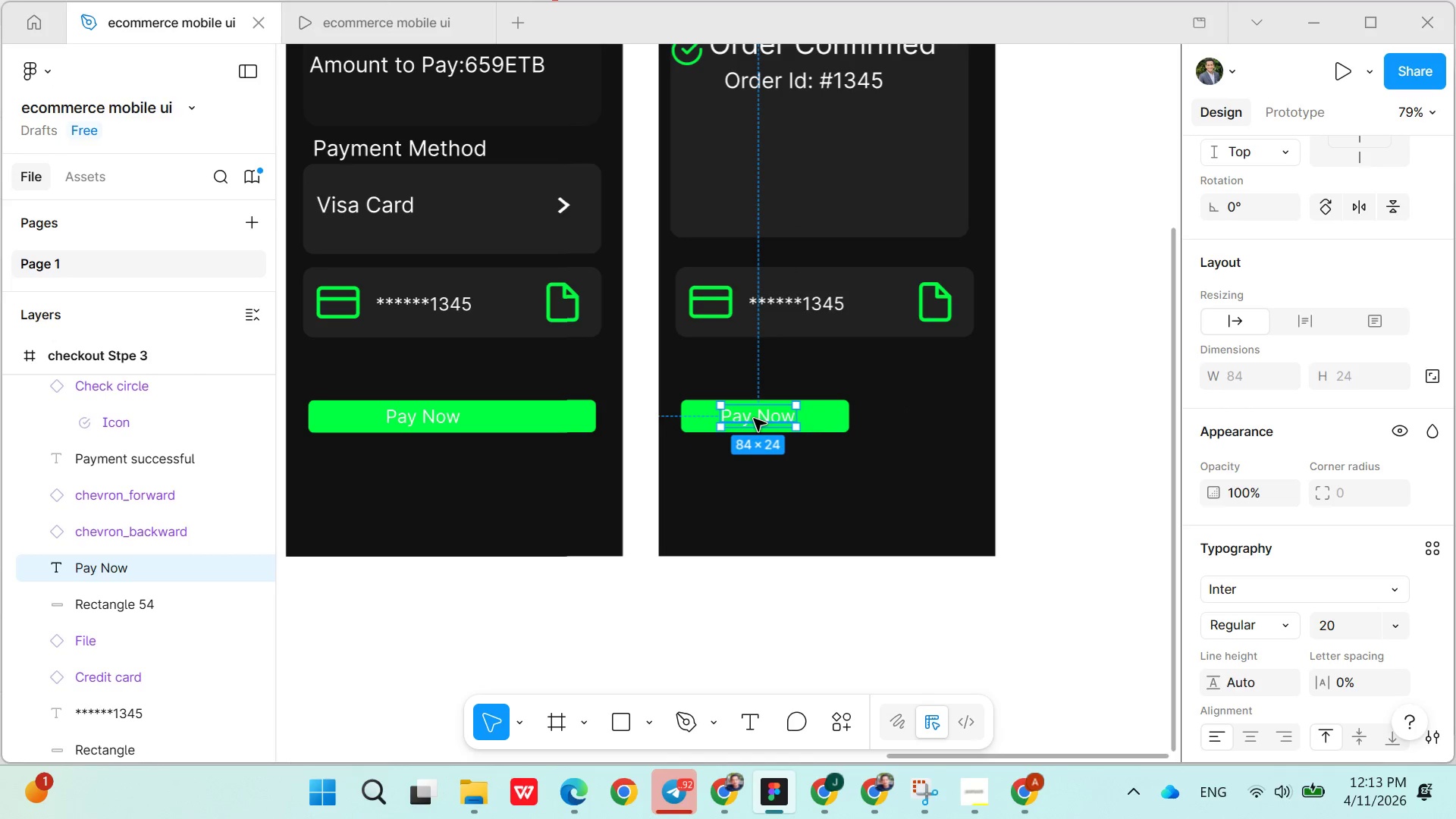 
double_click([754, 419])
 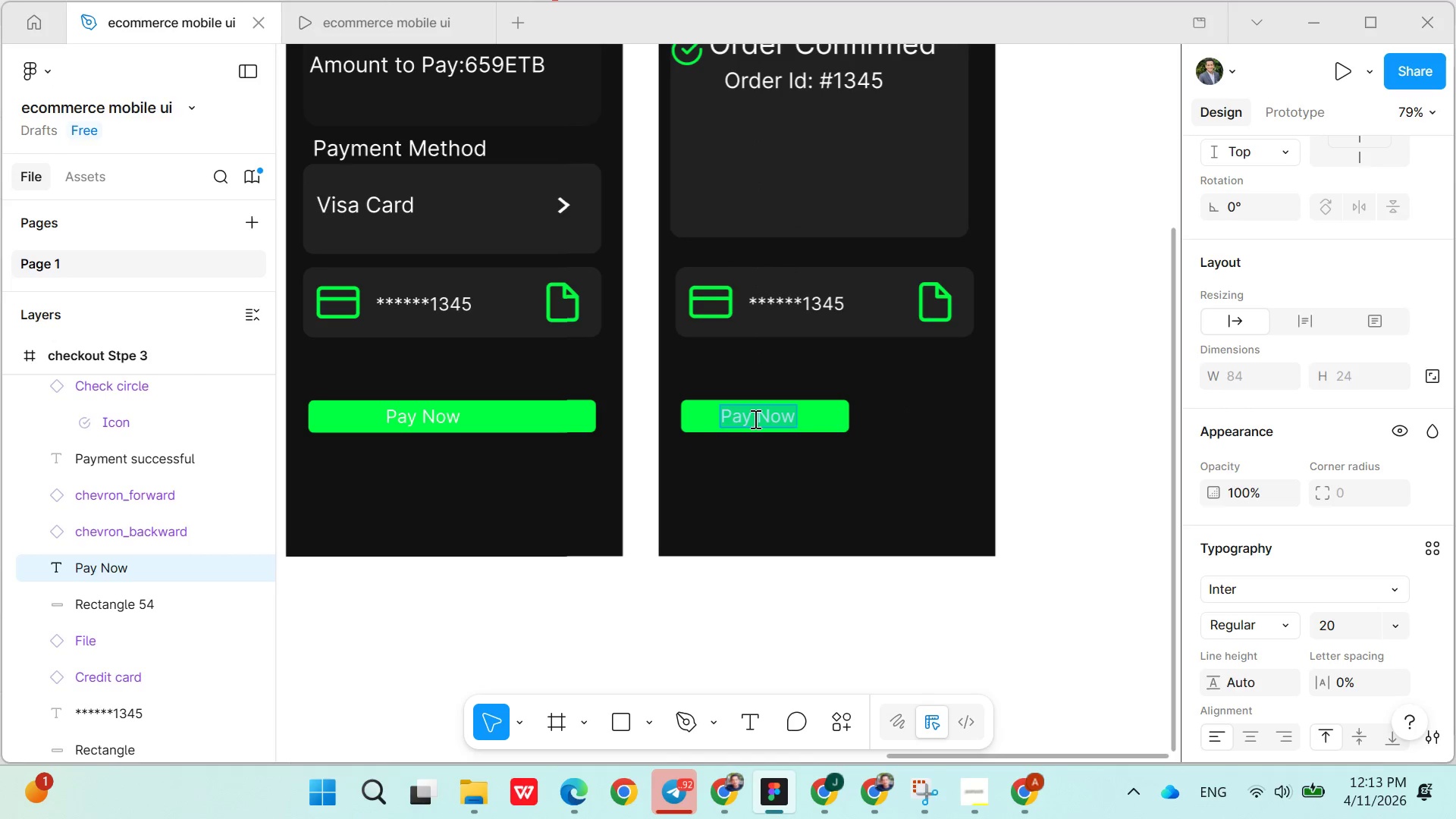 
triple_click([754, 419])
 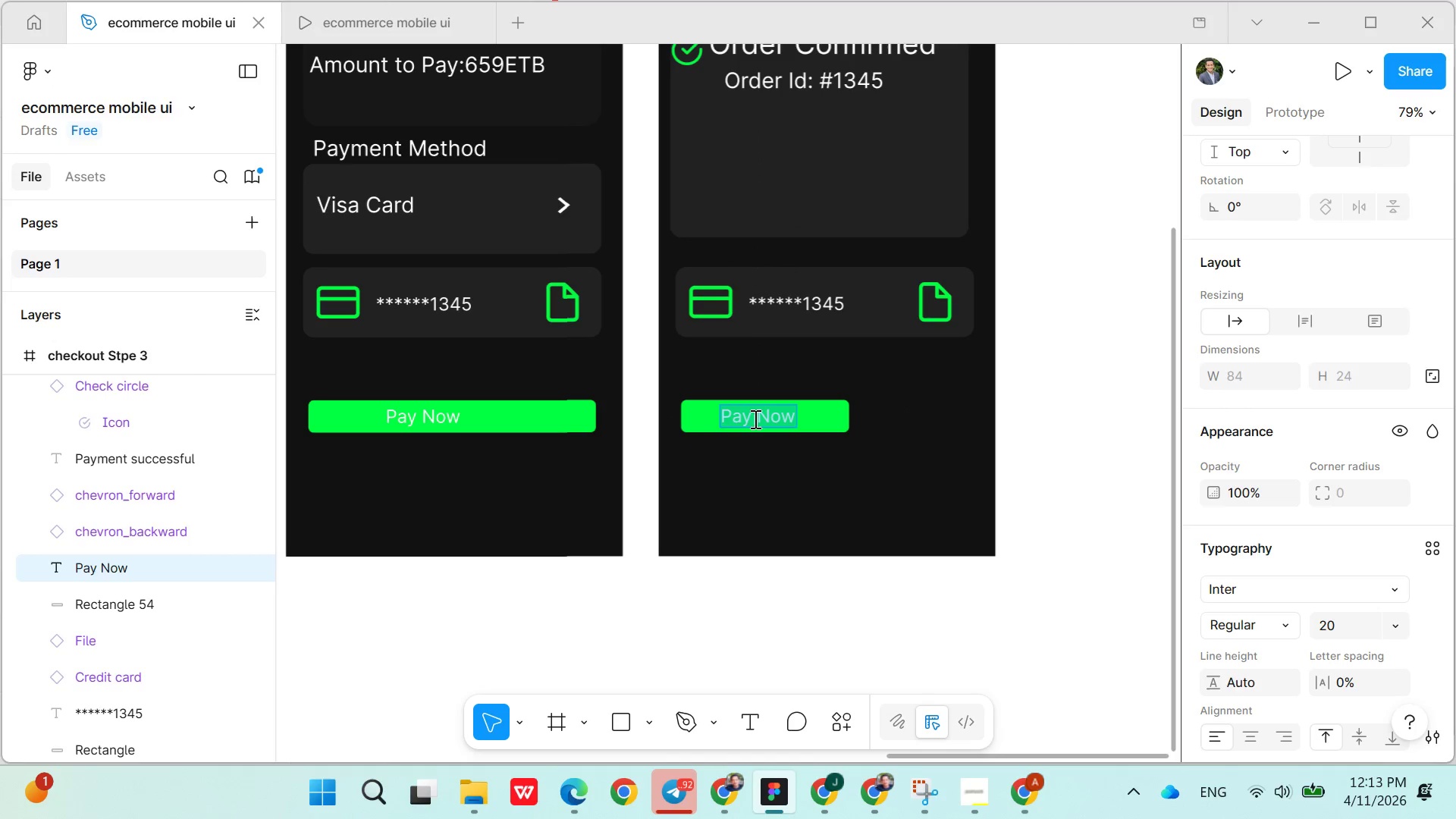 
type(Track Order)
 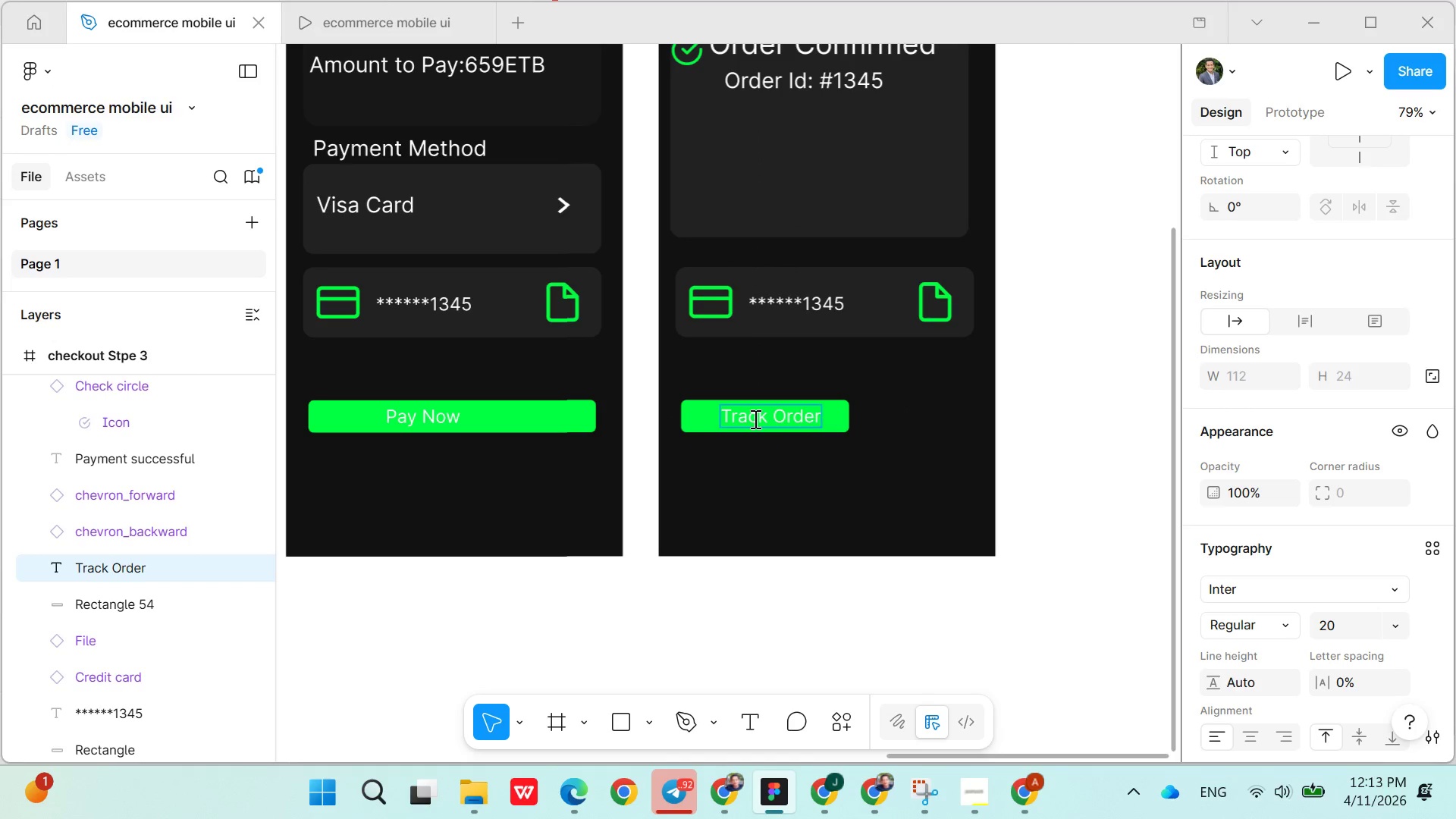 
left_click([893, 425])
 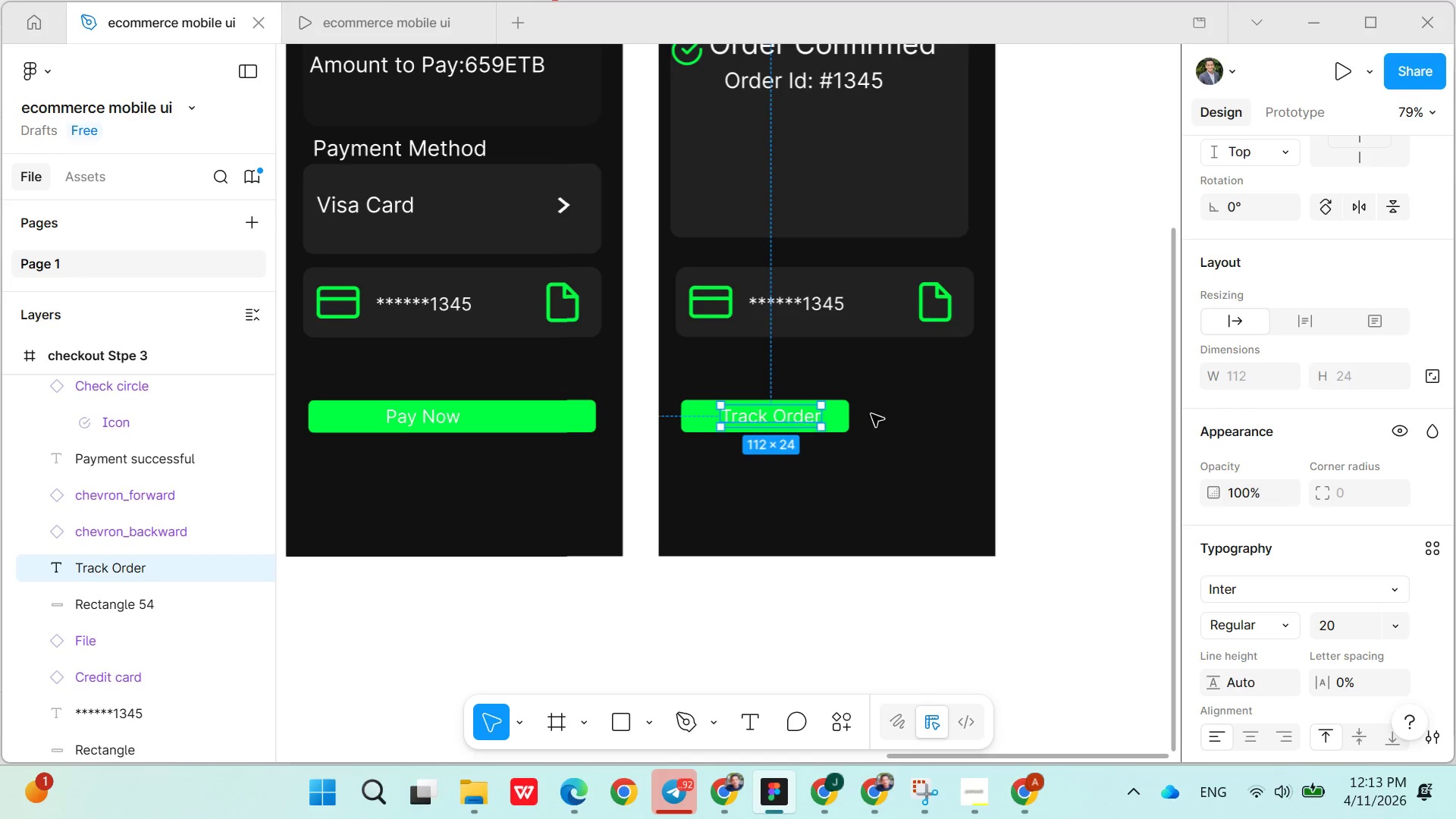 
left_click([893, 414])
 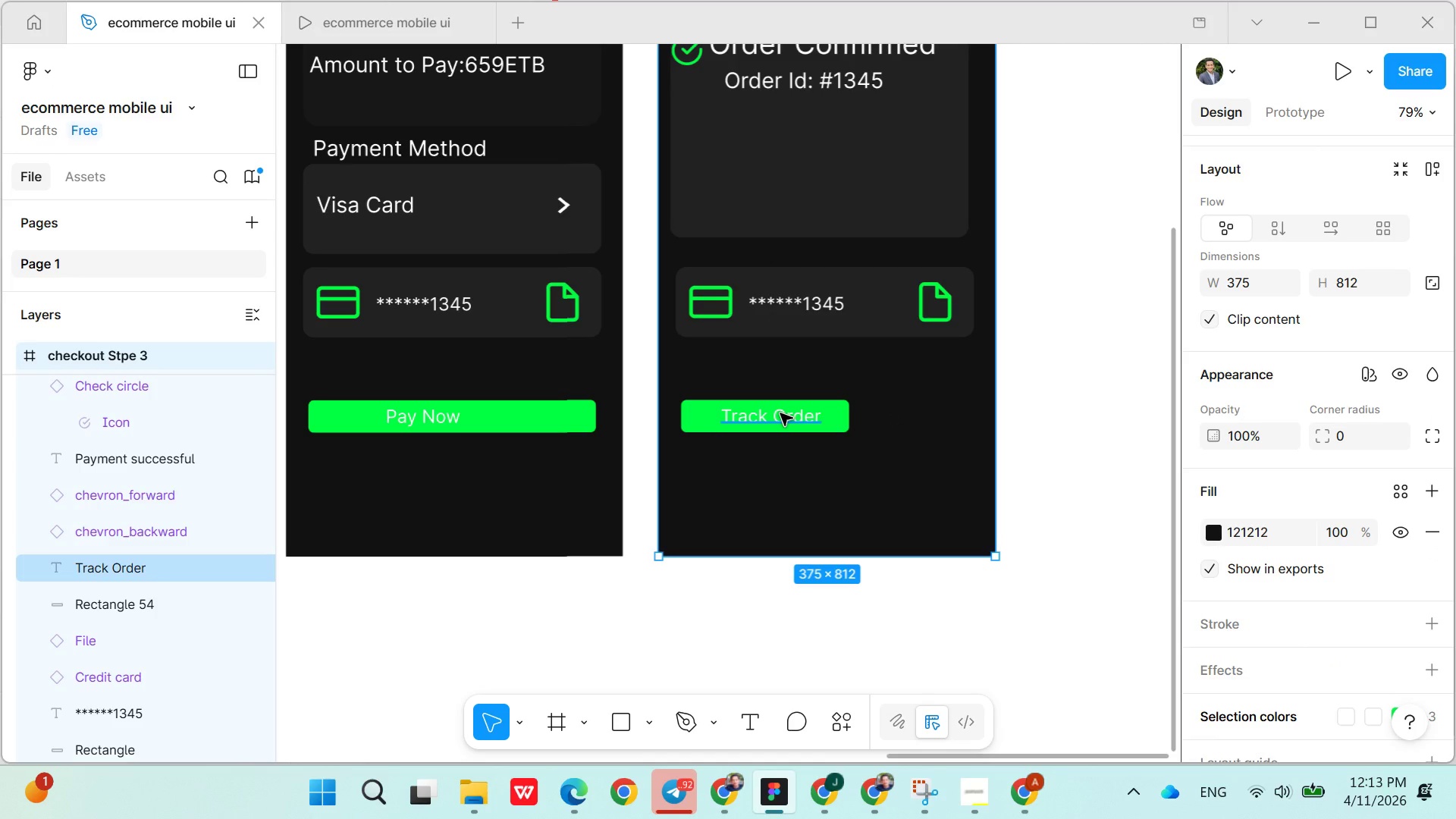 
hold_key(key=ShiftLeft, duration=1.36)
left_click([780, 413])
 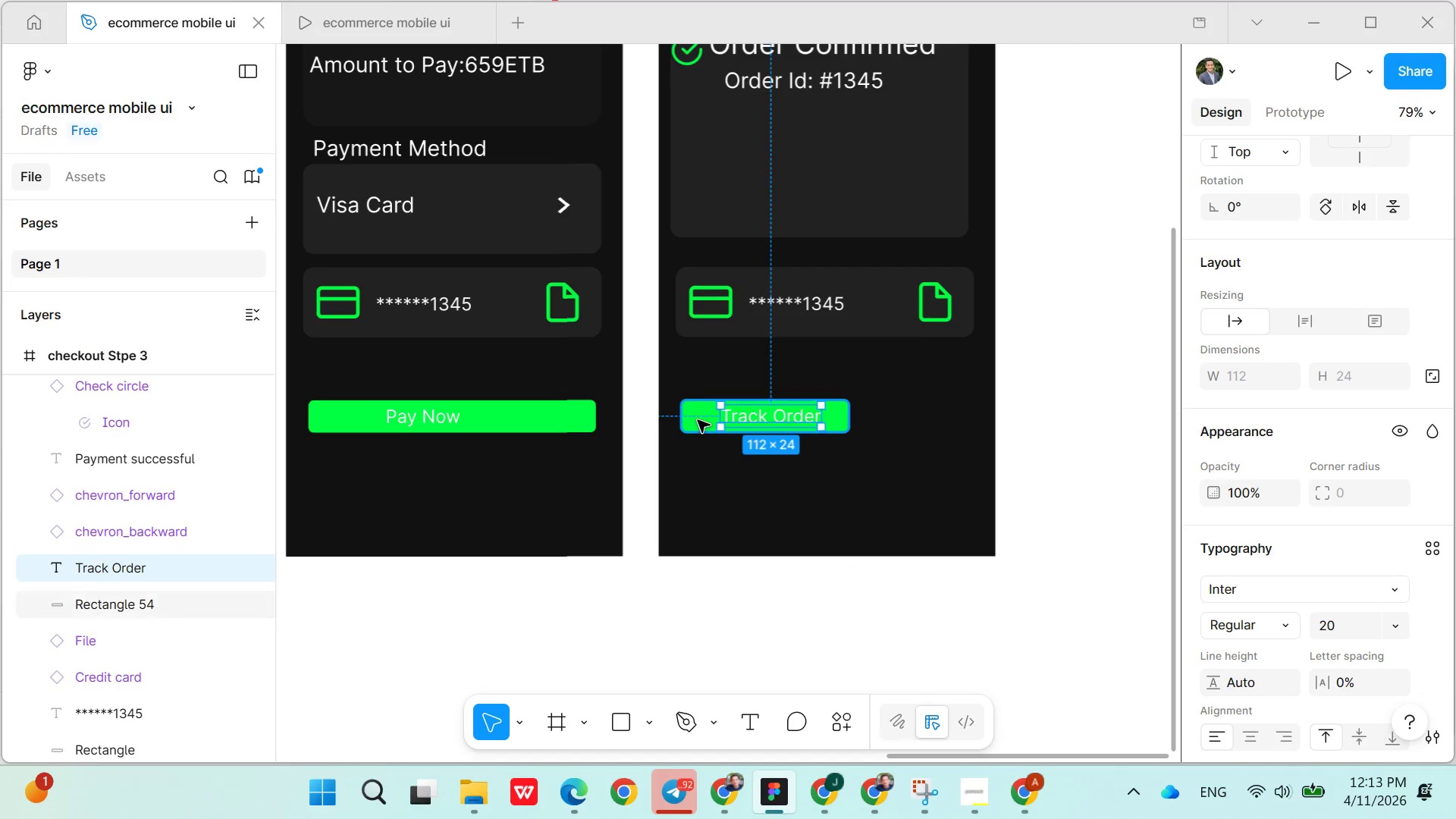 
left_click([697, 420])
 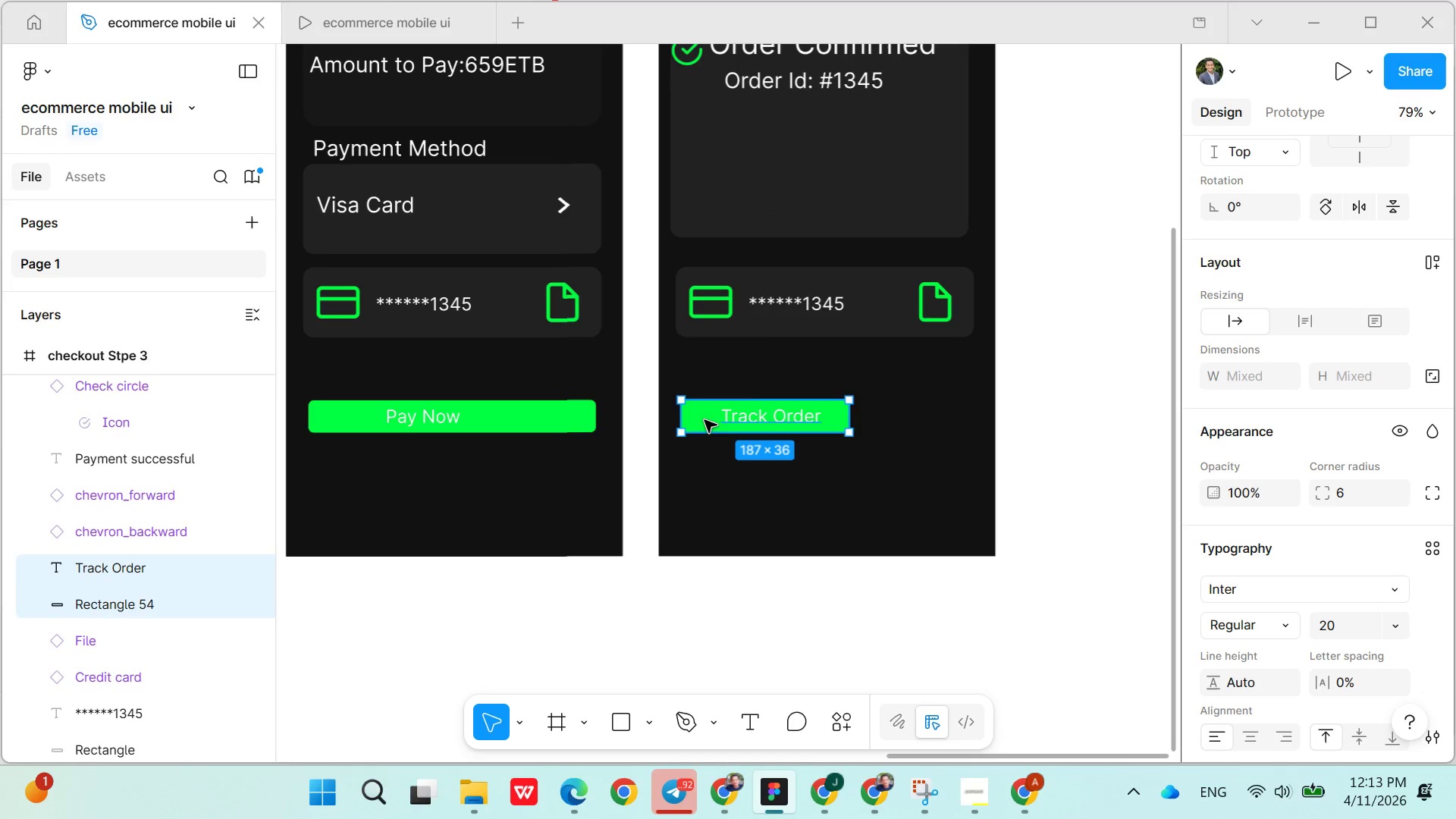 
left_click_drag(start_coordinate=[704, 420], to_coordinate=[695, 497])
 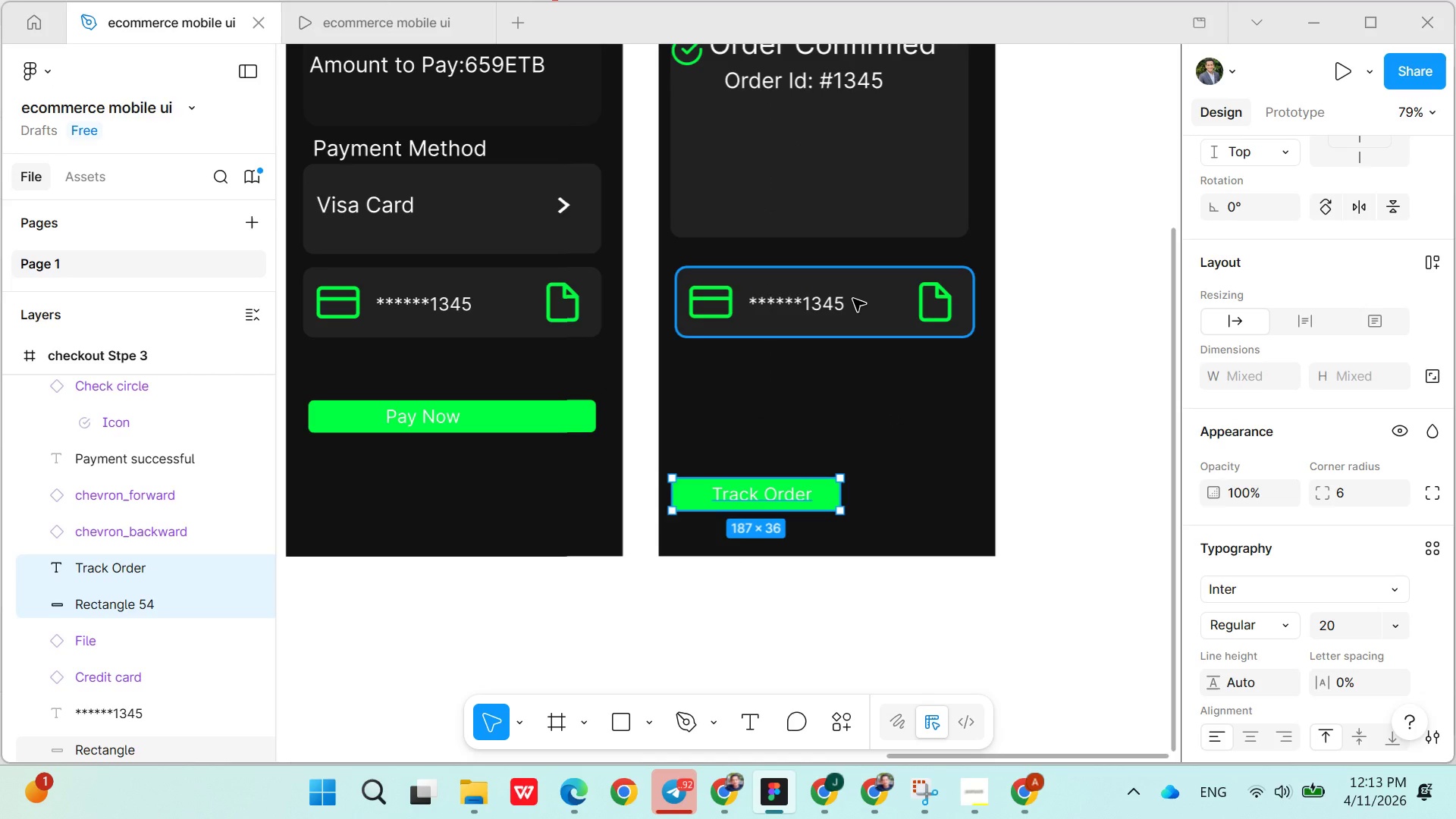 
wait(6.25)
 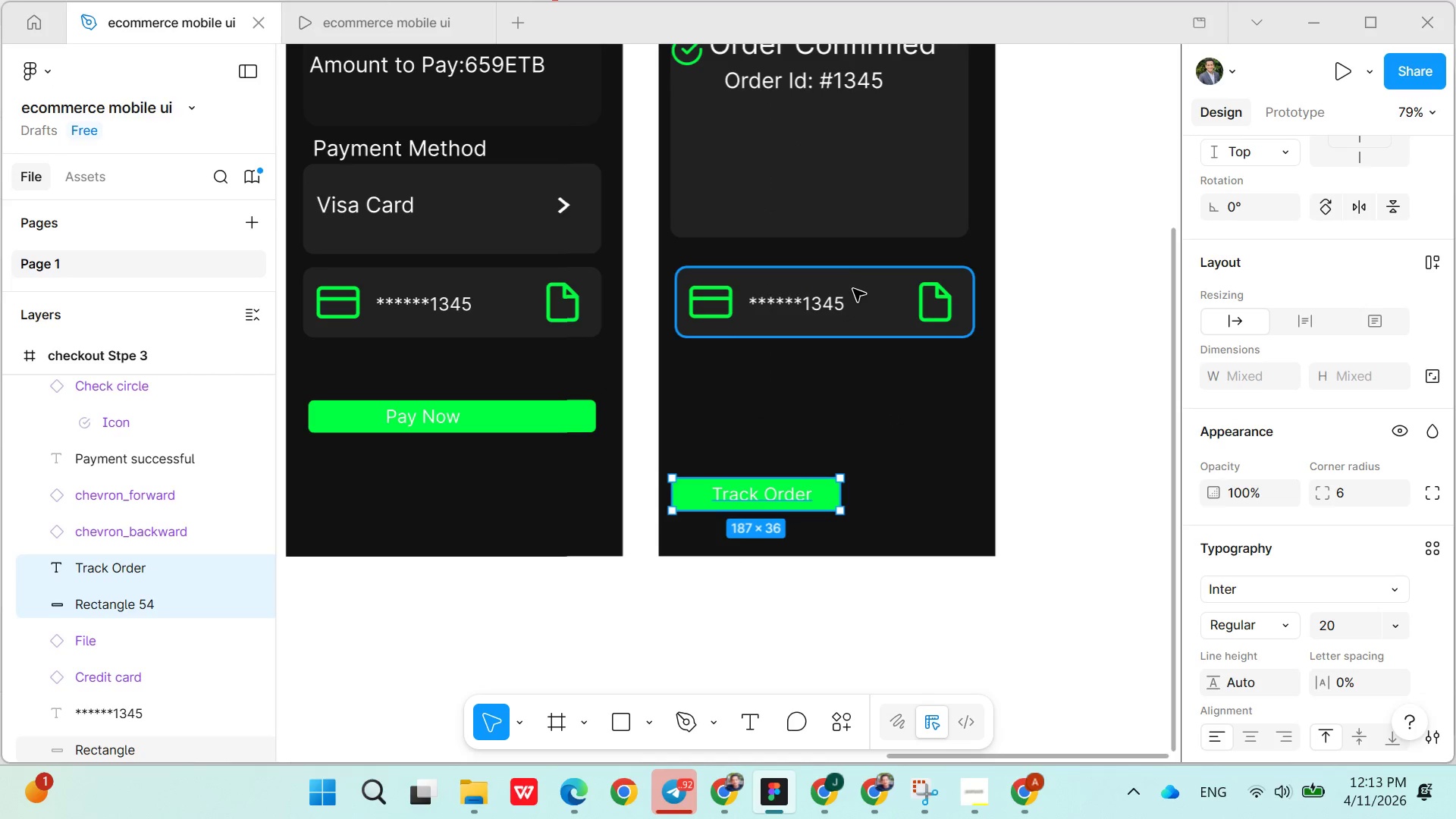 
left_click([911, 294])
 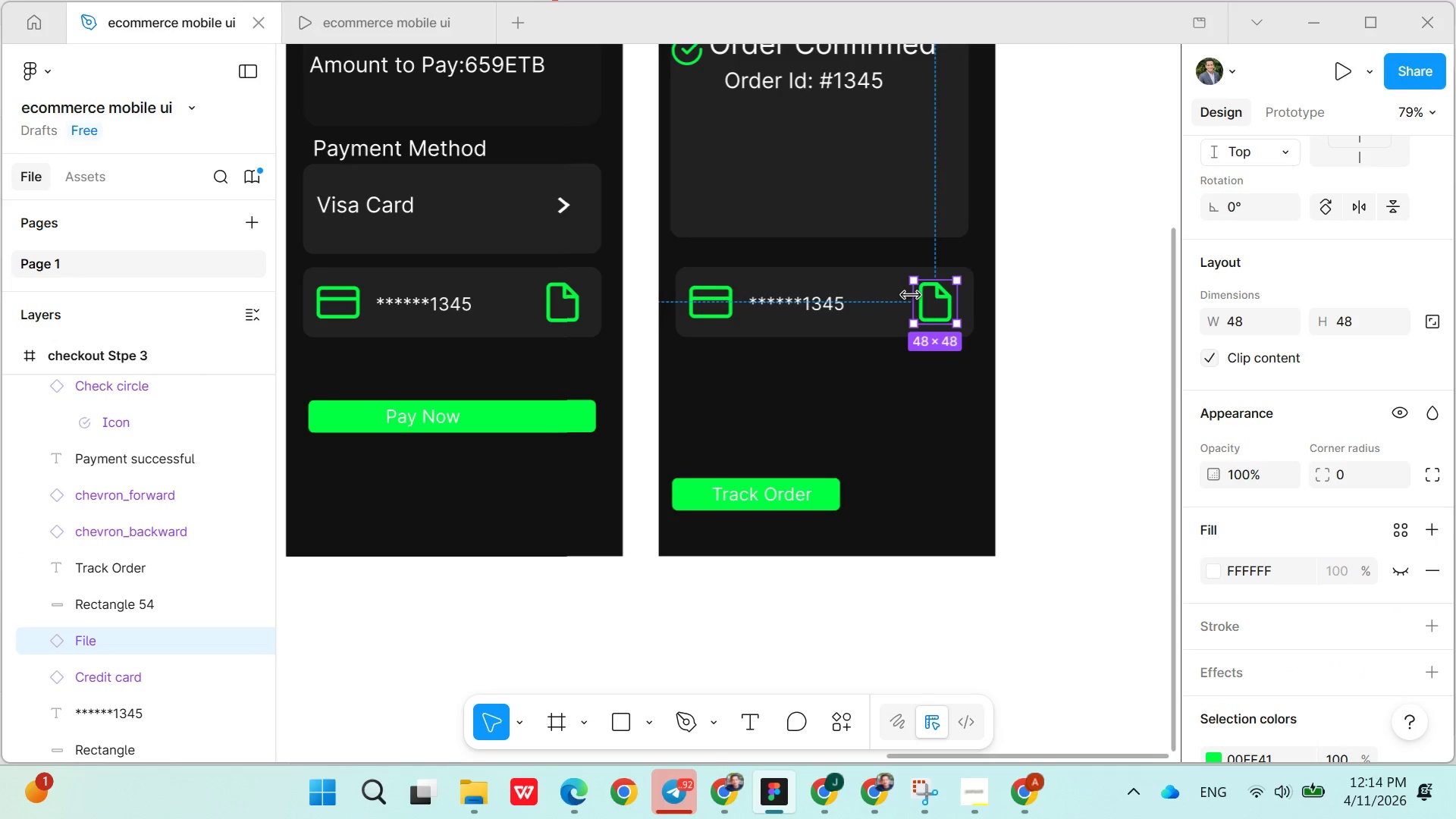 
key(Control+ControlLeft)
 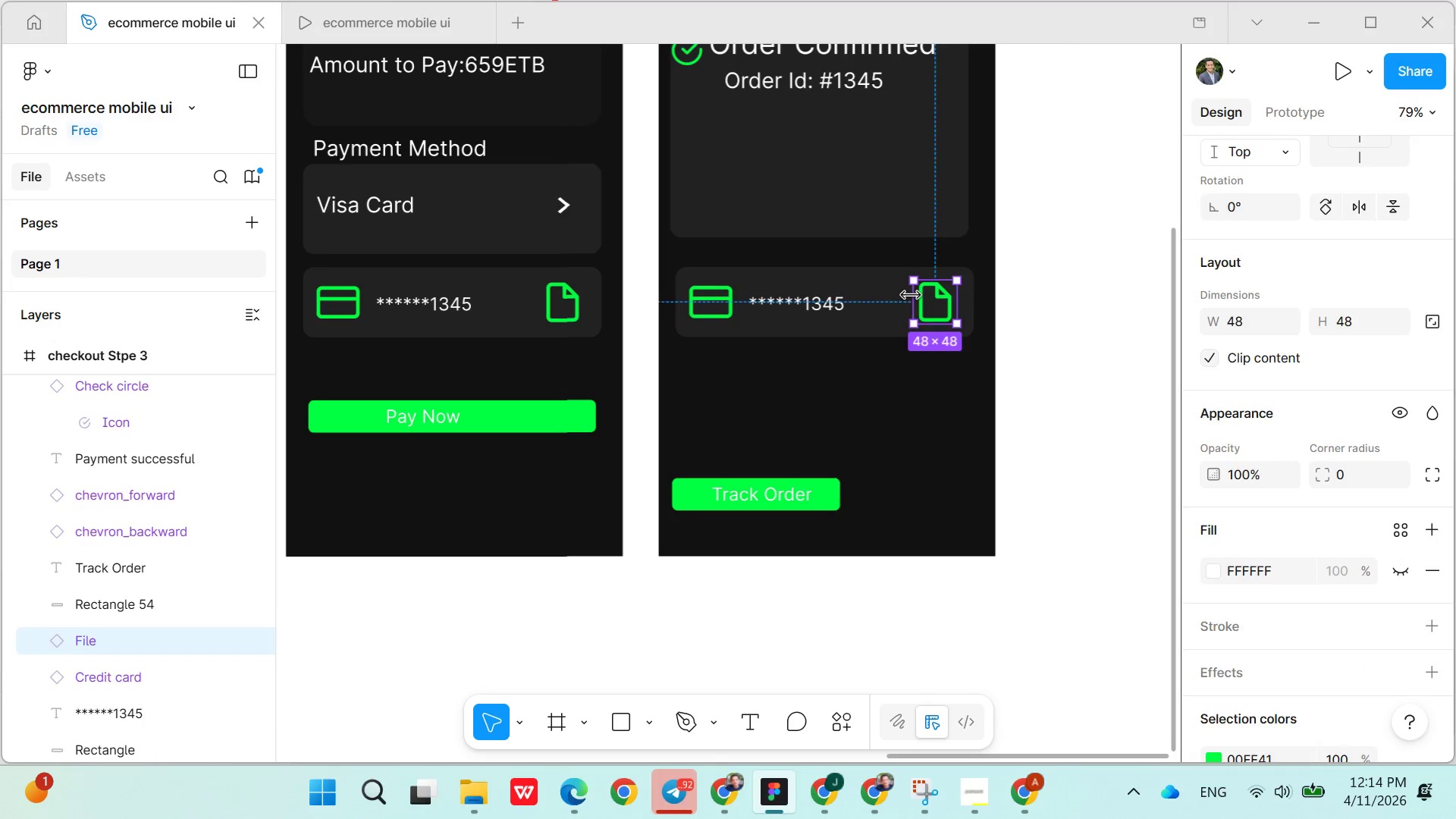 
key(Control+X)
 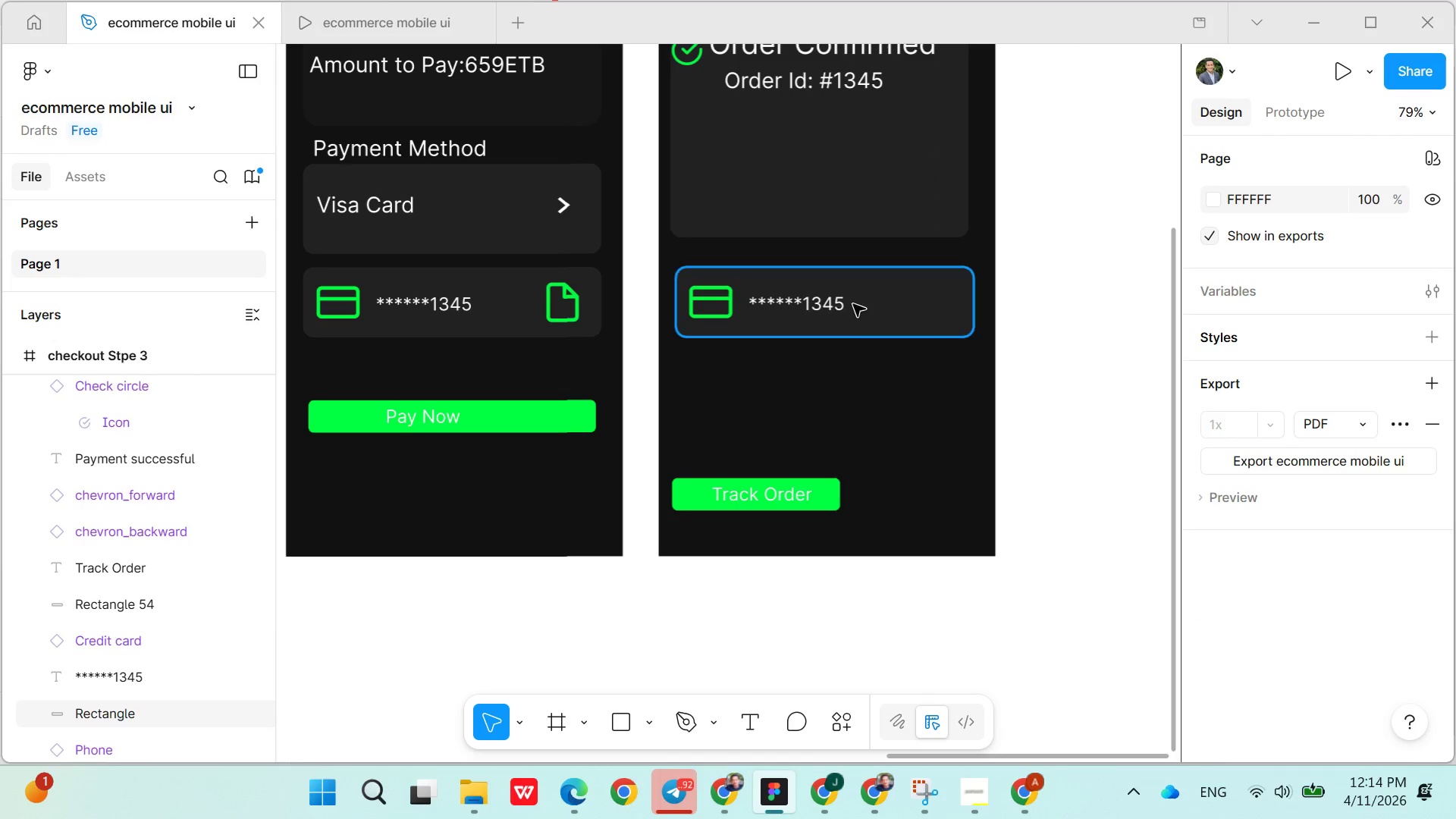 
left_click([843, 306])
 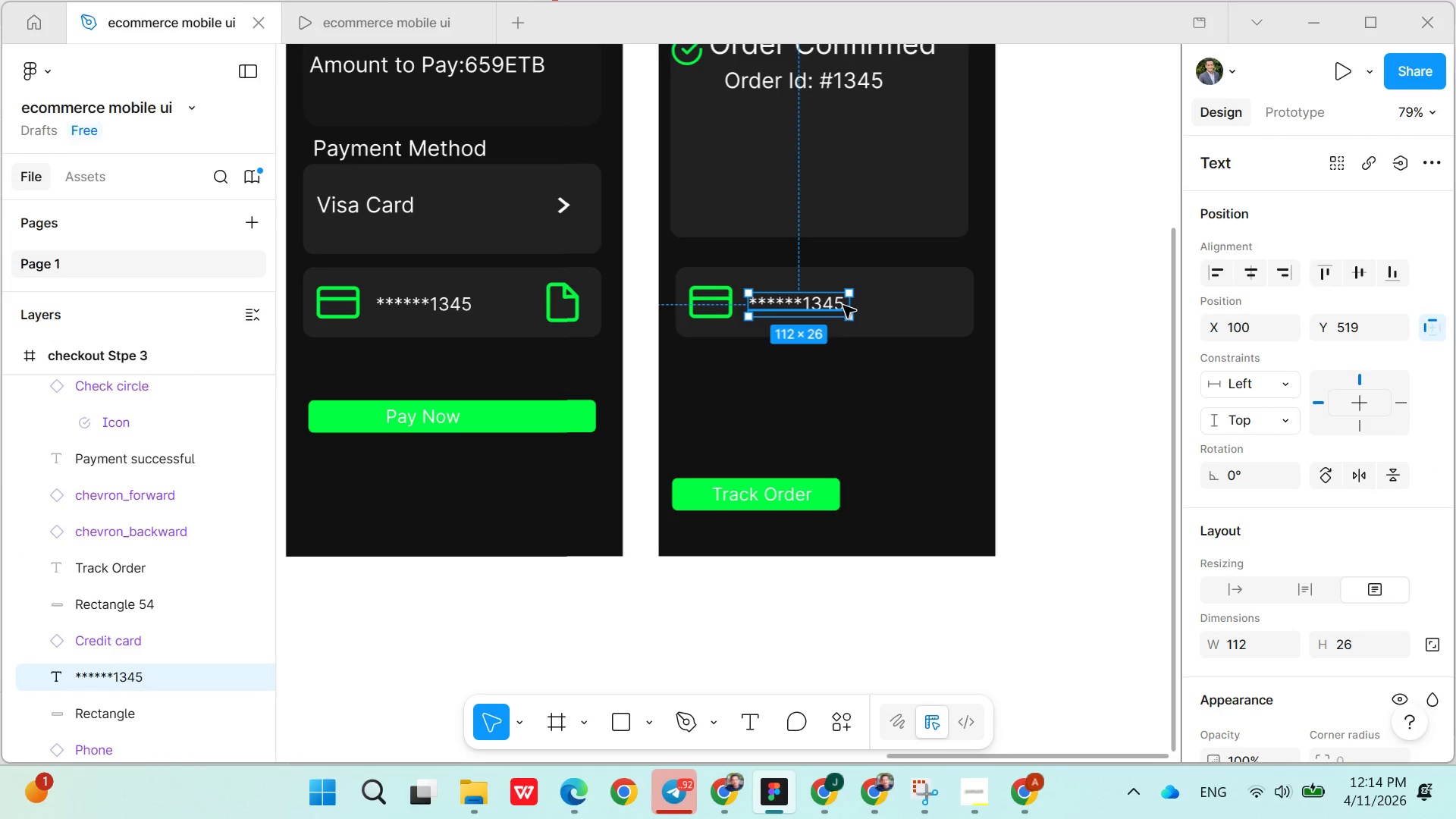 
key(Control+X)
 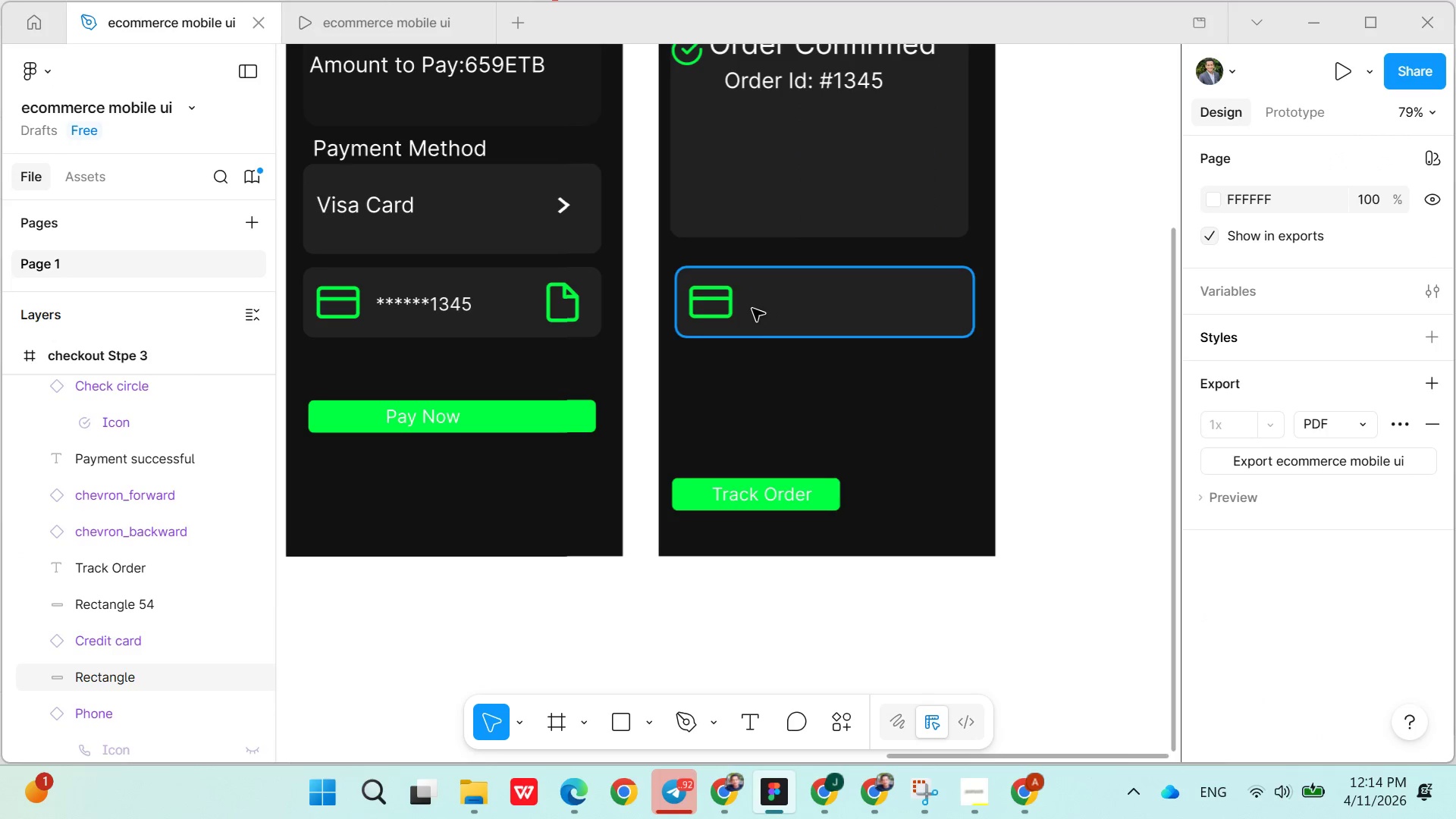 
left_click([728, 309])
 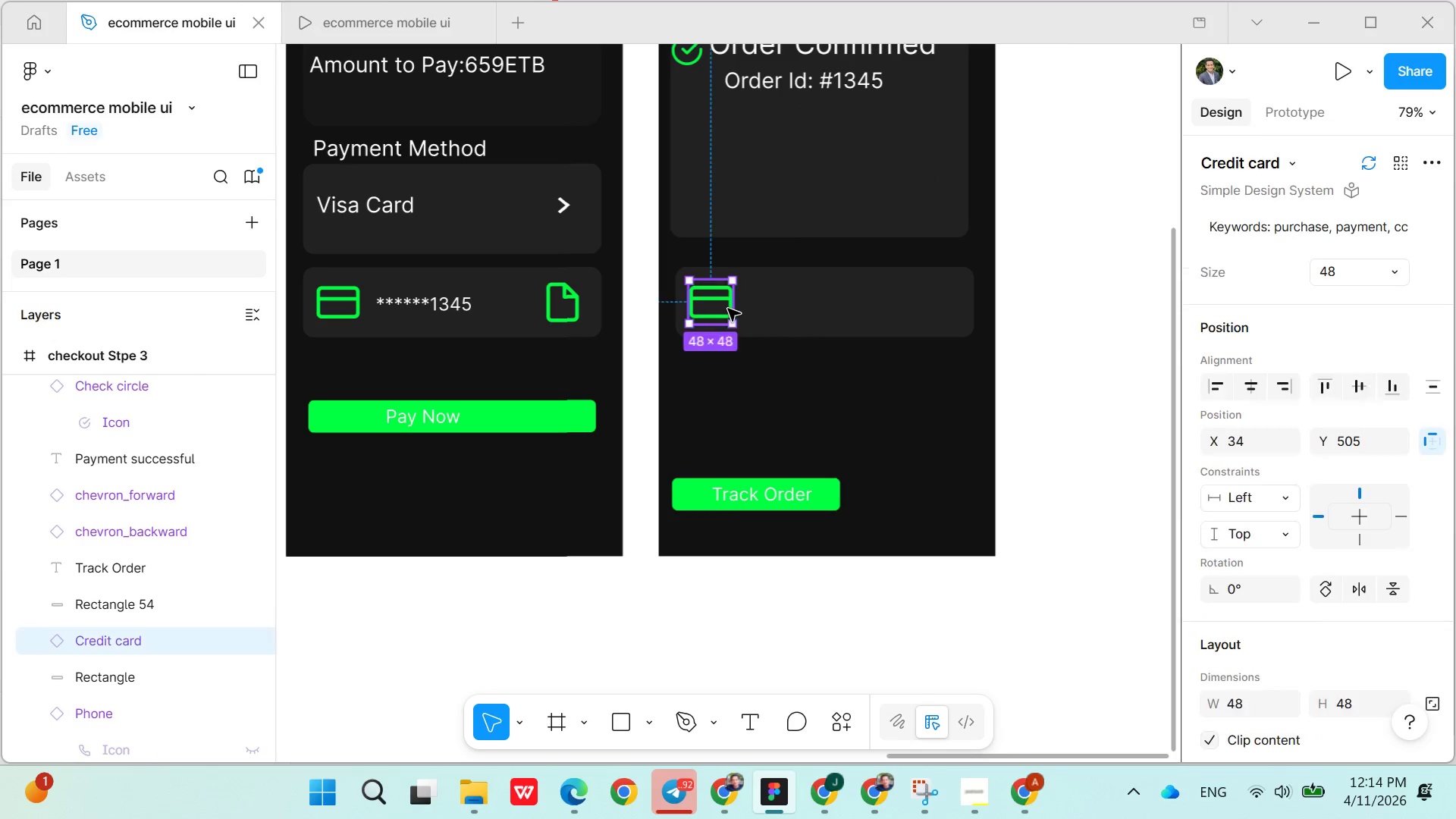 
key(Control+X)
 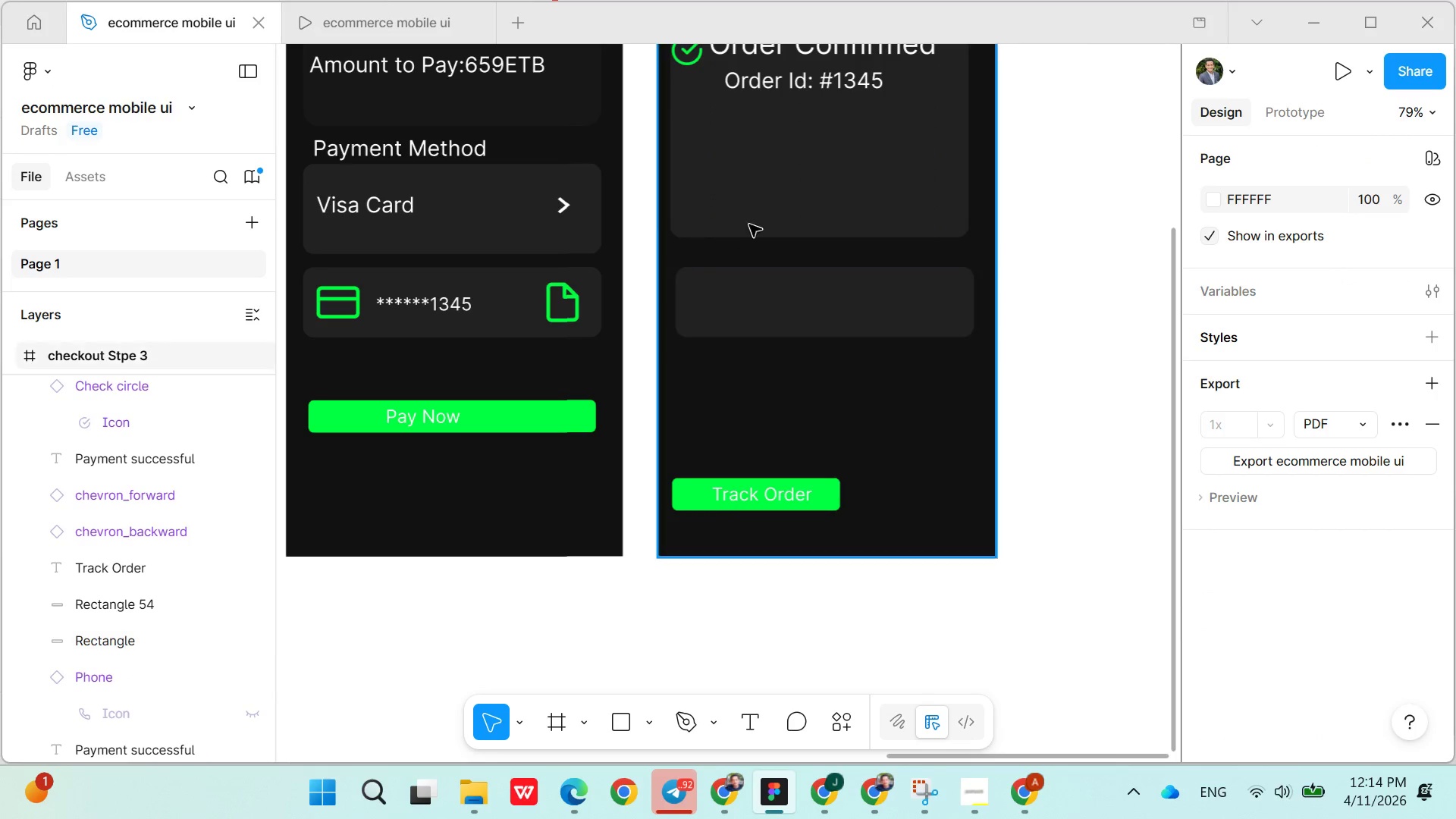 
left_click([767, 206])
 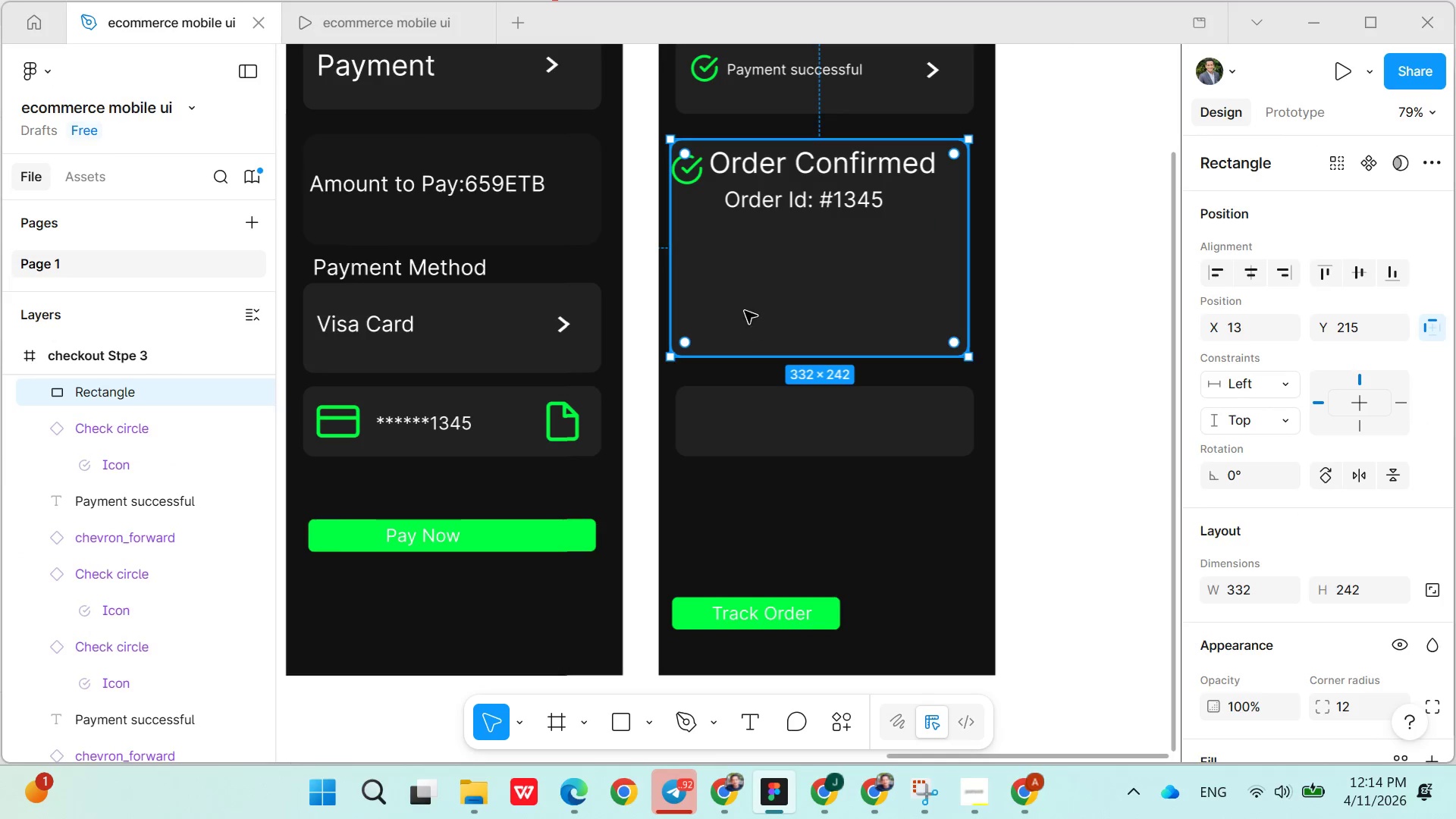 
wait(5.53)
 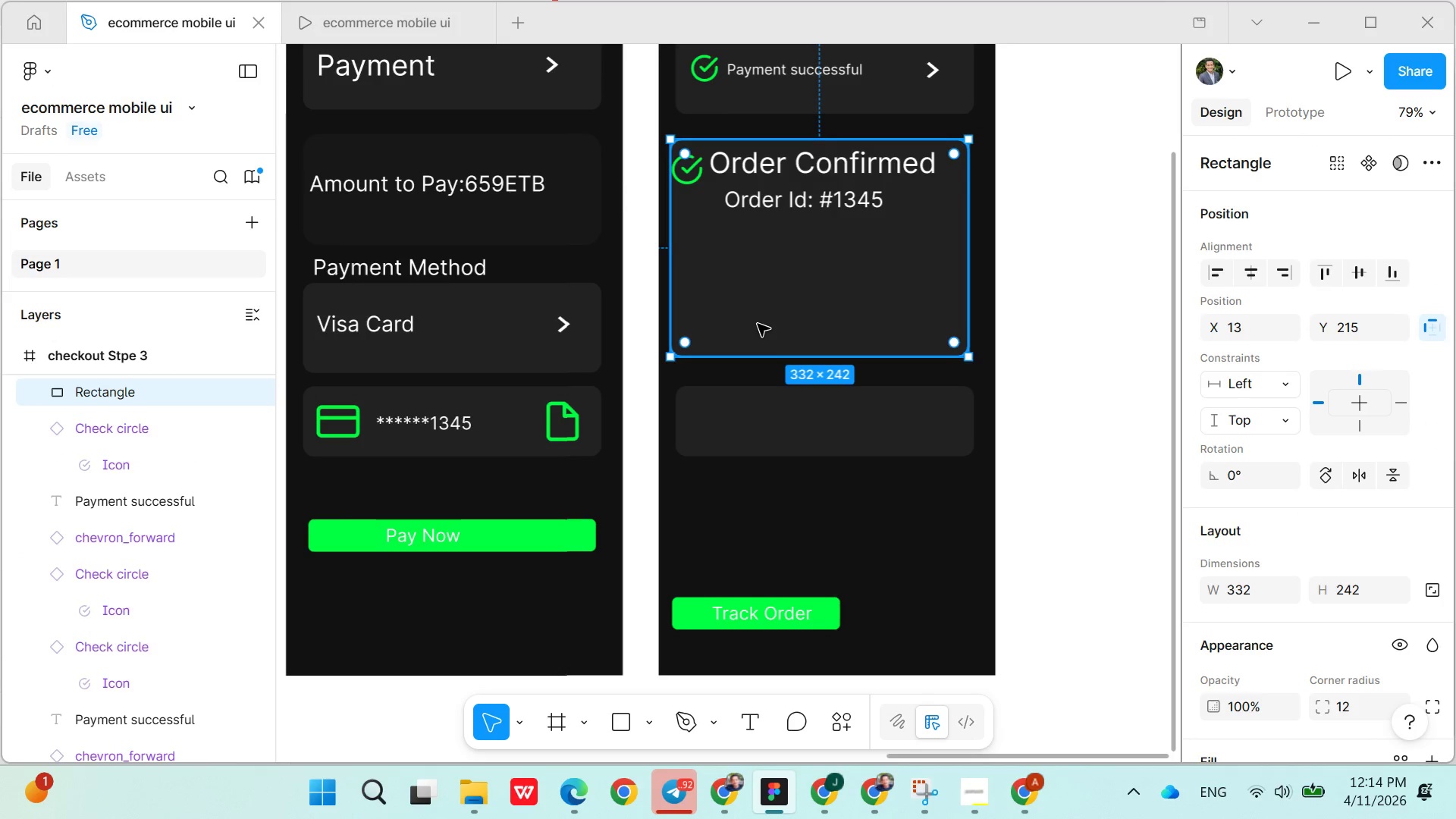 
left_click([758, 720])
 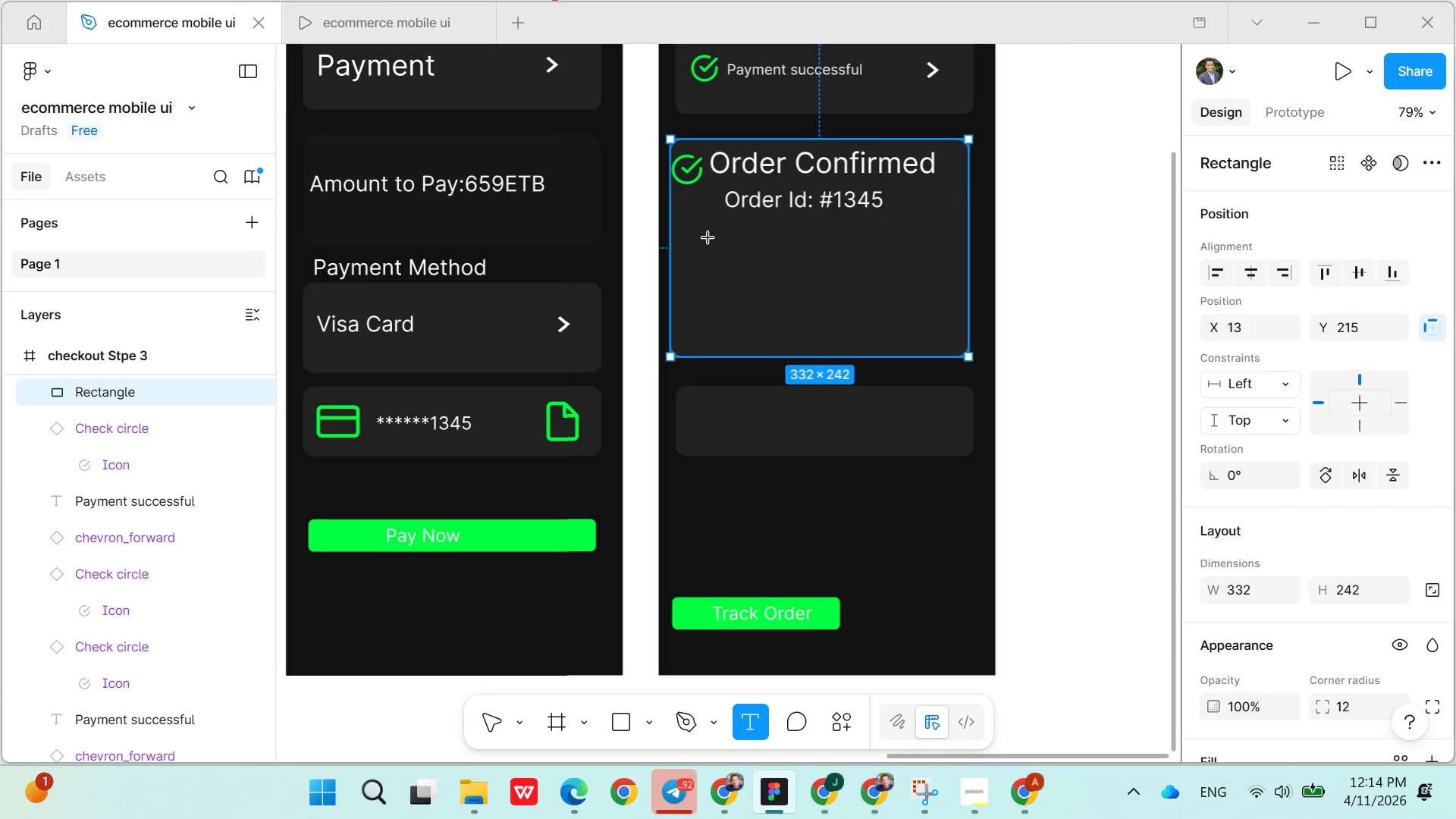 
left_click([731, 238])
 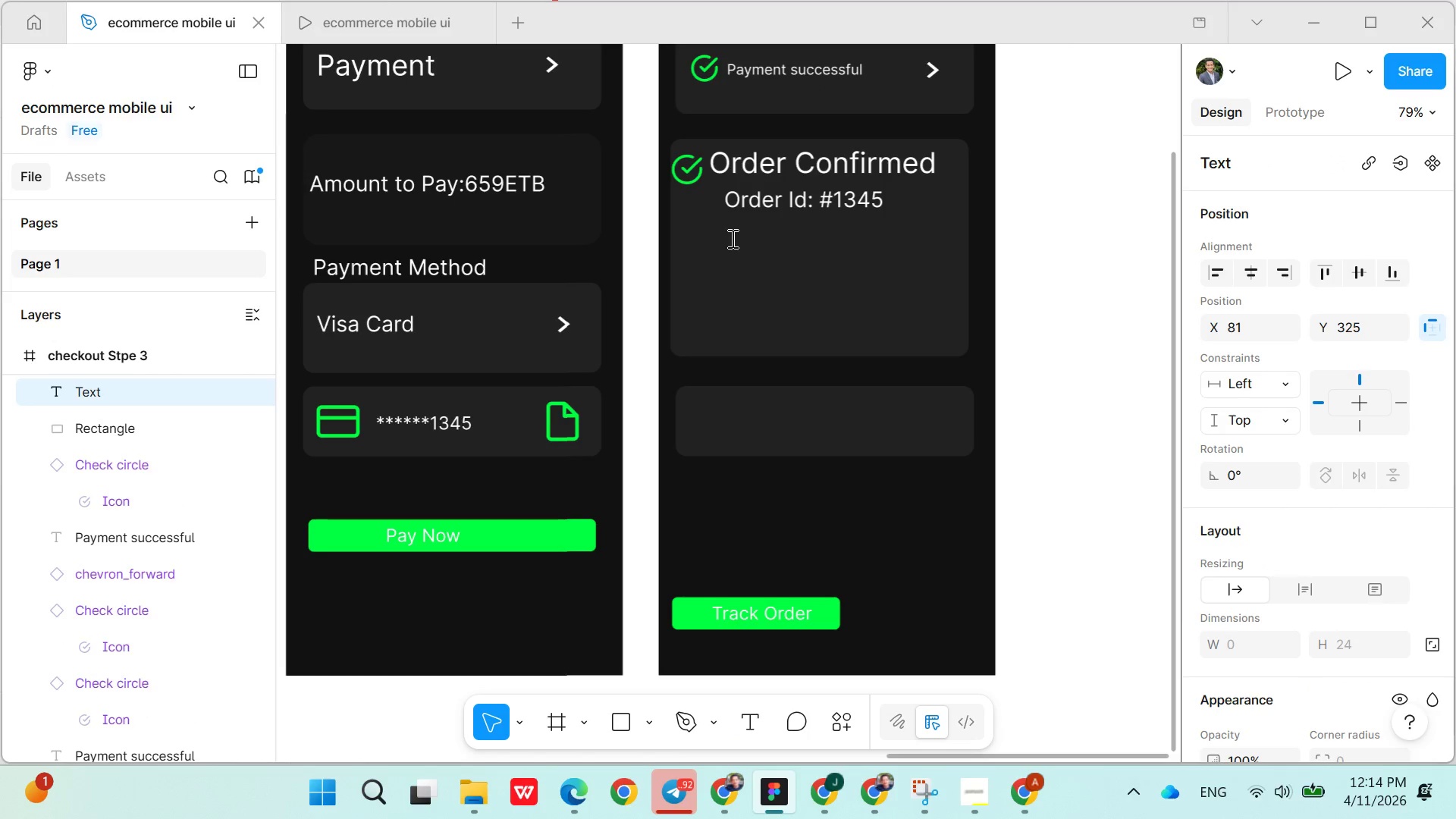 
type(Total Paid:549 ETB)
 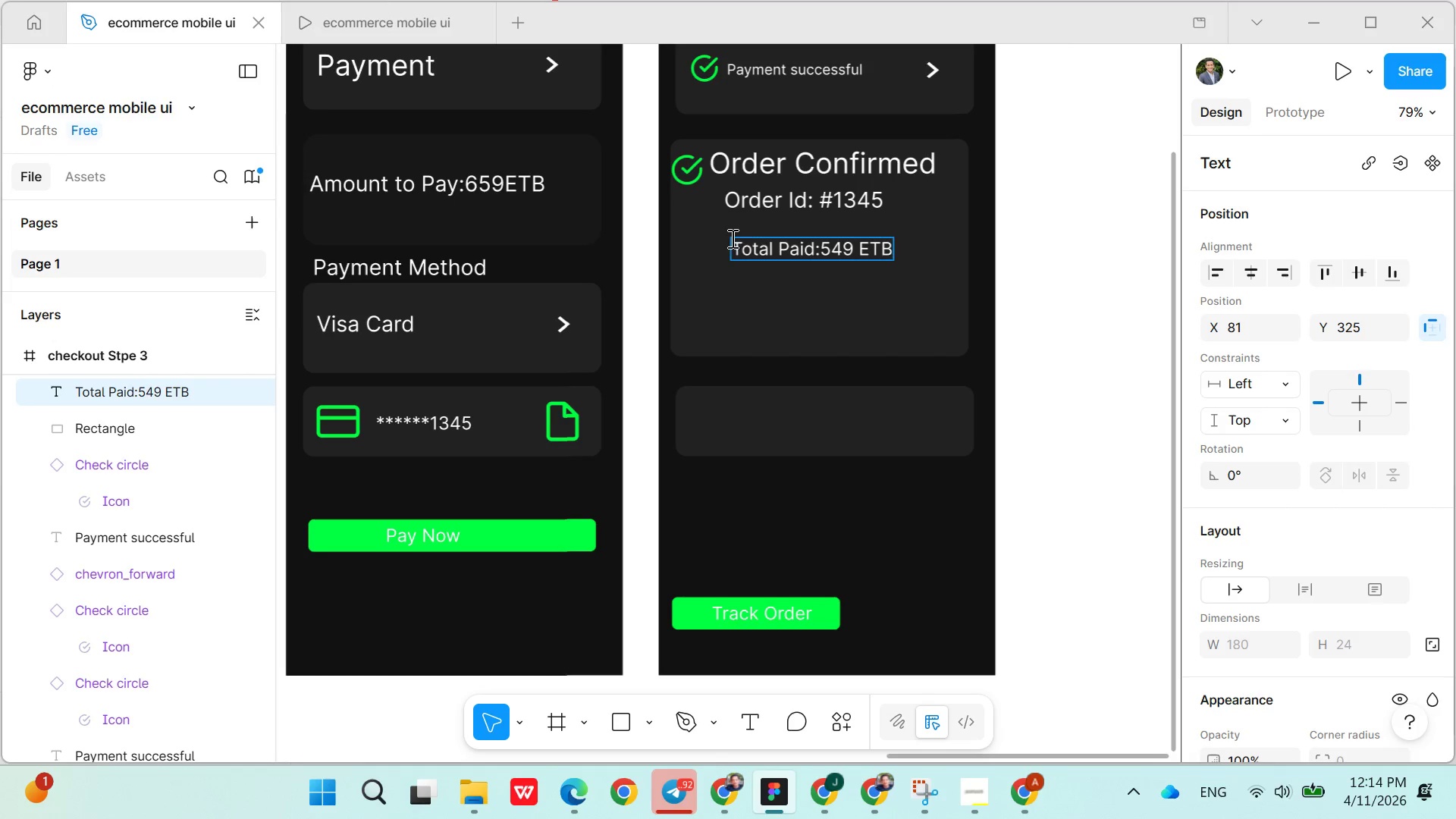 
left_click([786, 326])
 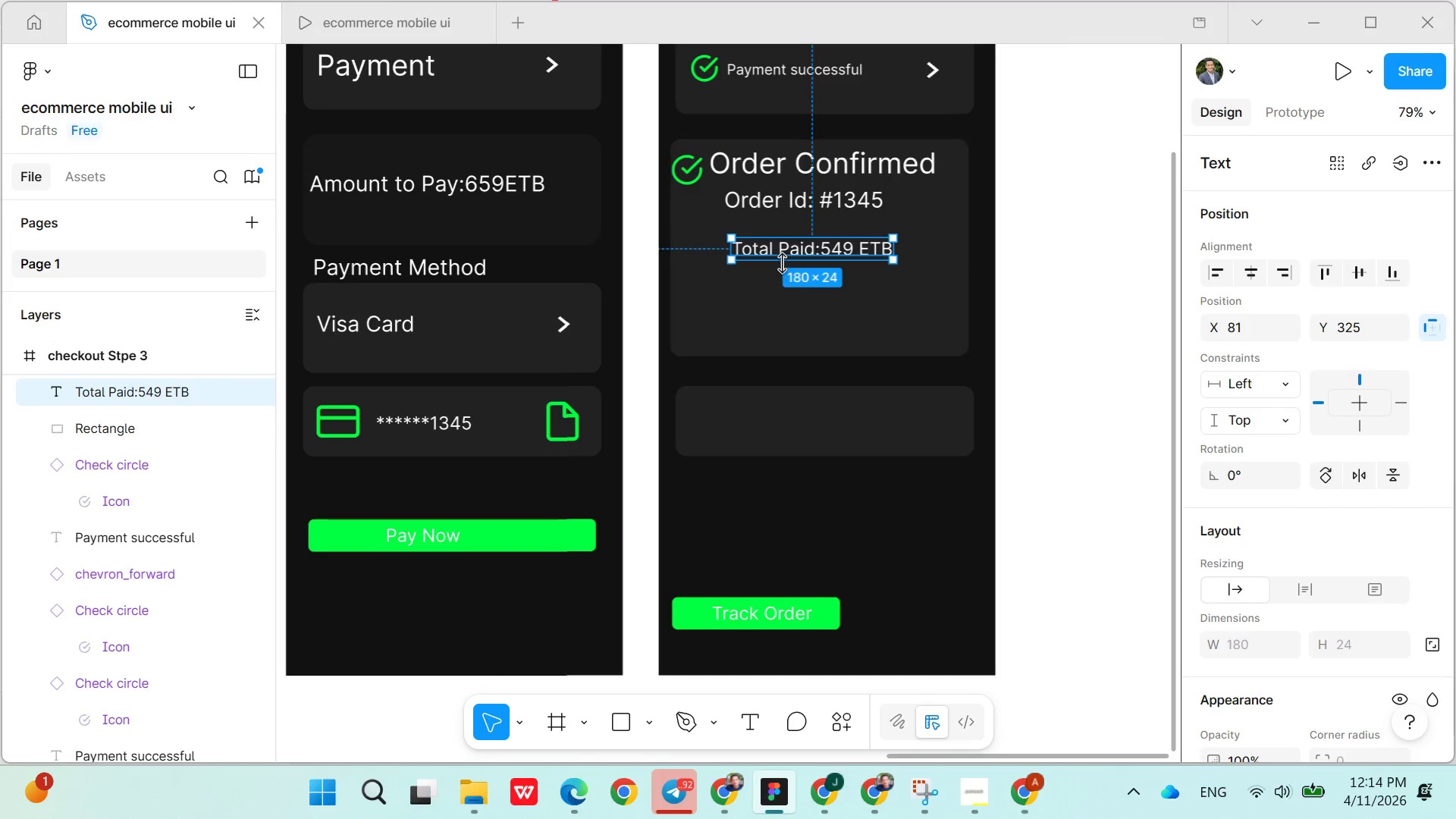 
left_click([782, 258])
 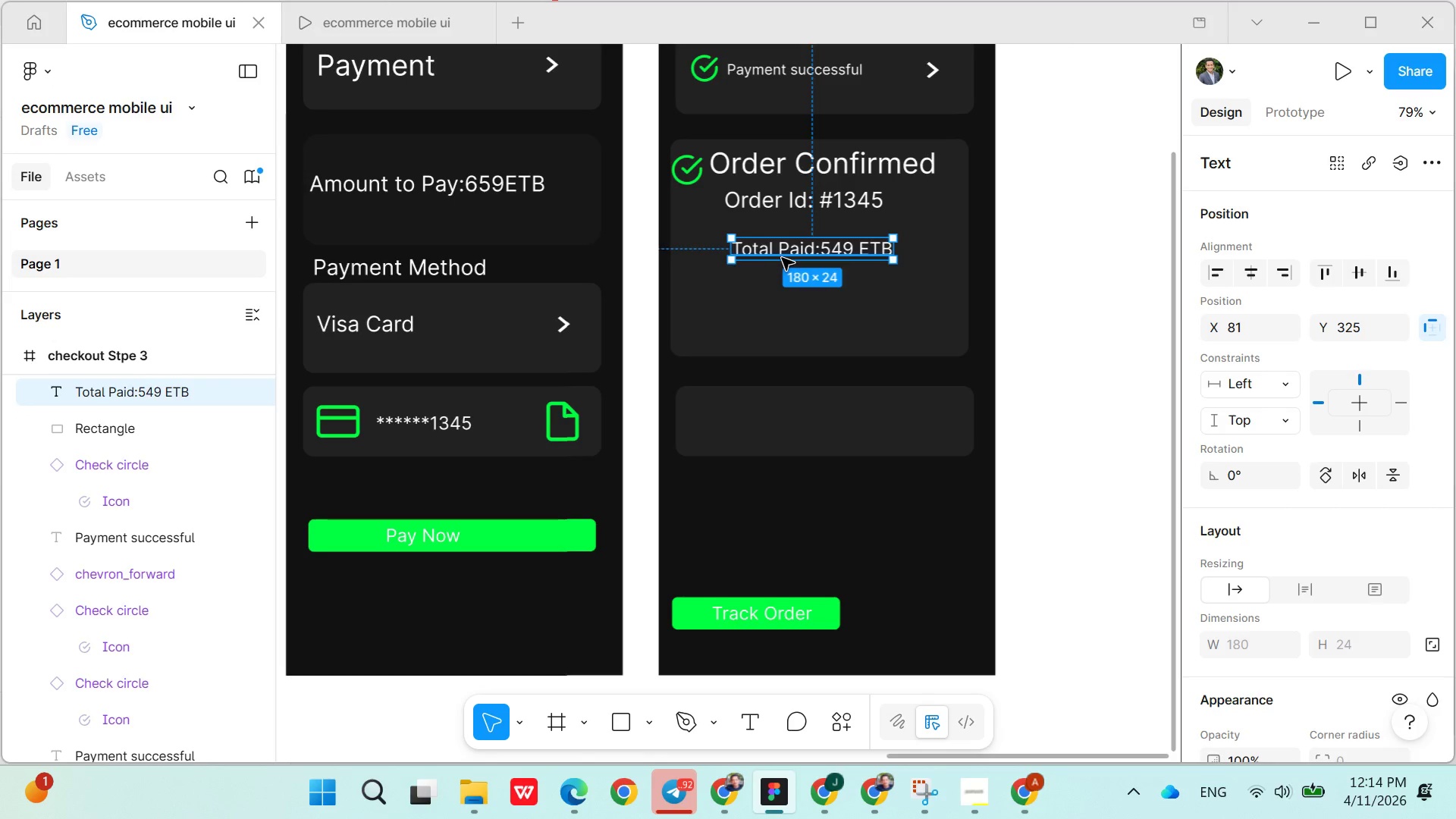 
left_click_drag(start_coordinate=[782, 258], to_coordinate=[779, 274])
 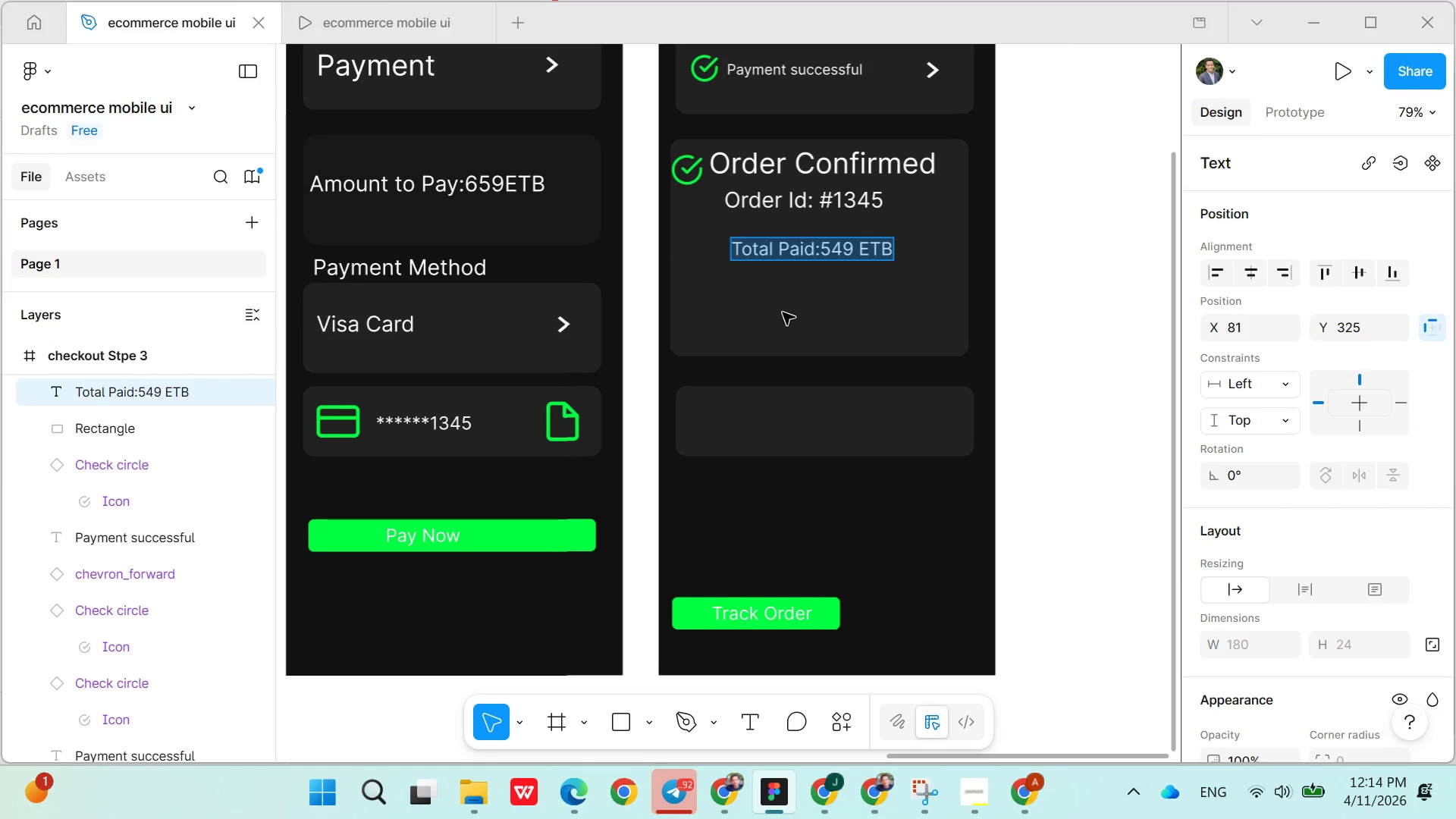 
left_click([783, 314])
 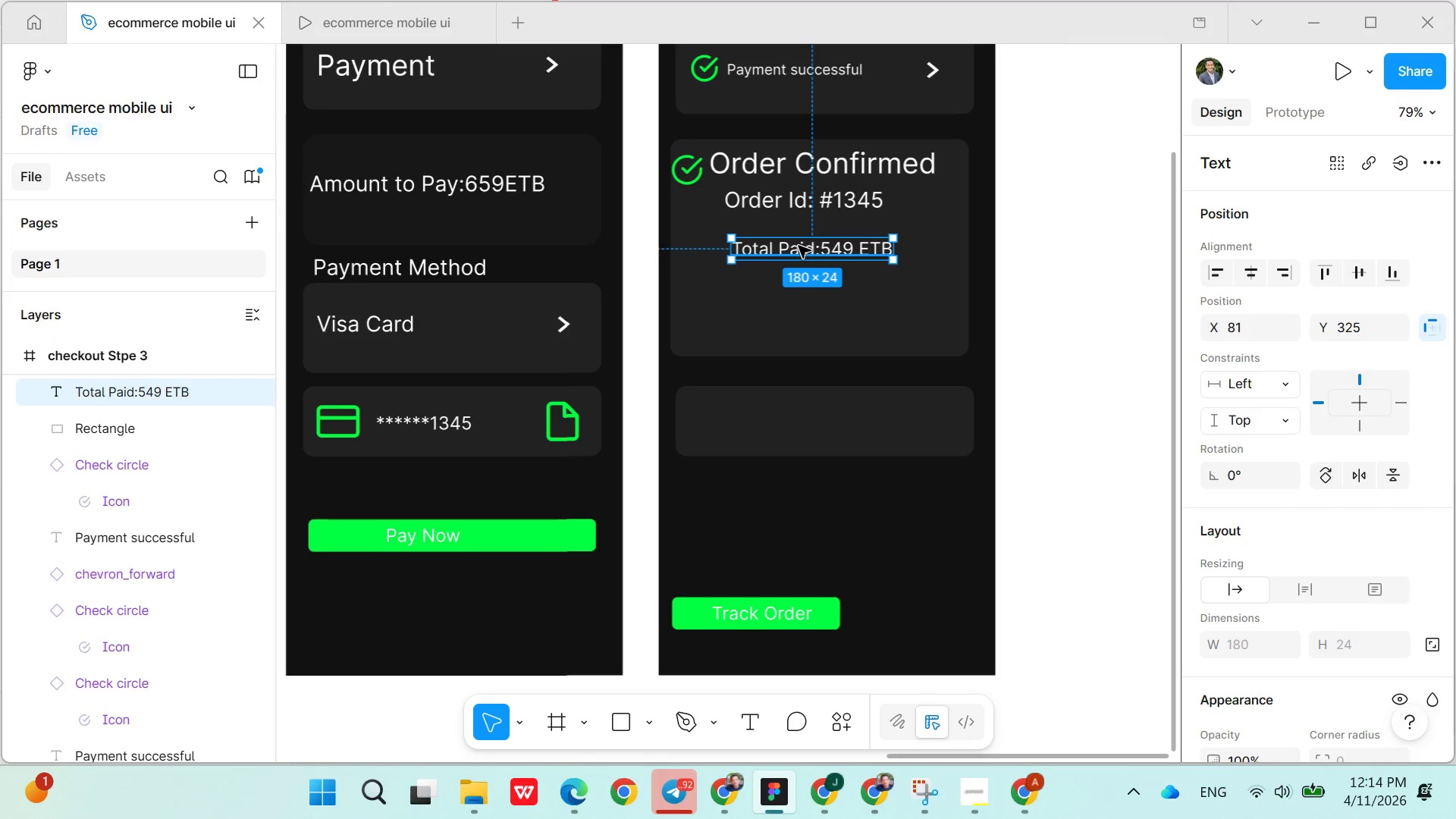 
left_click_drag(start_coordinate=[799, 245], to_coordinate=[798, 278])
 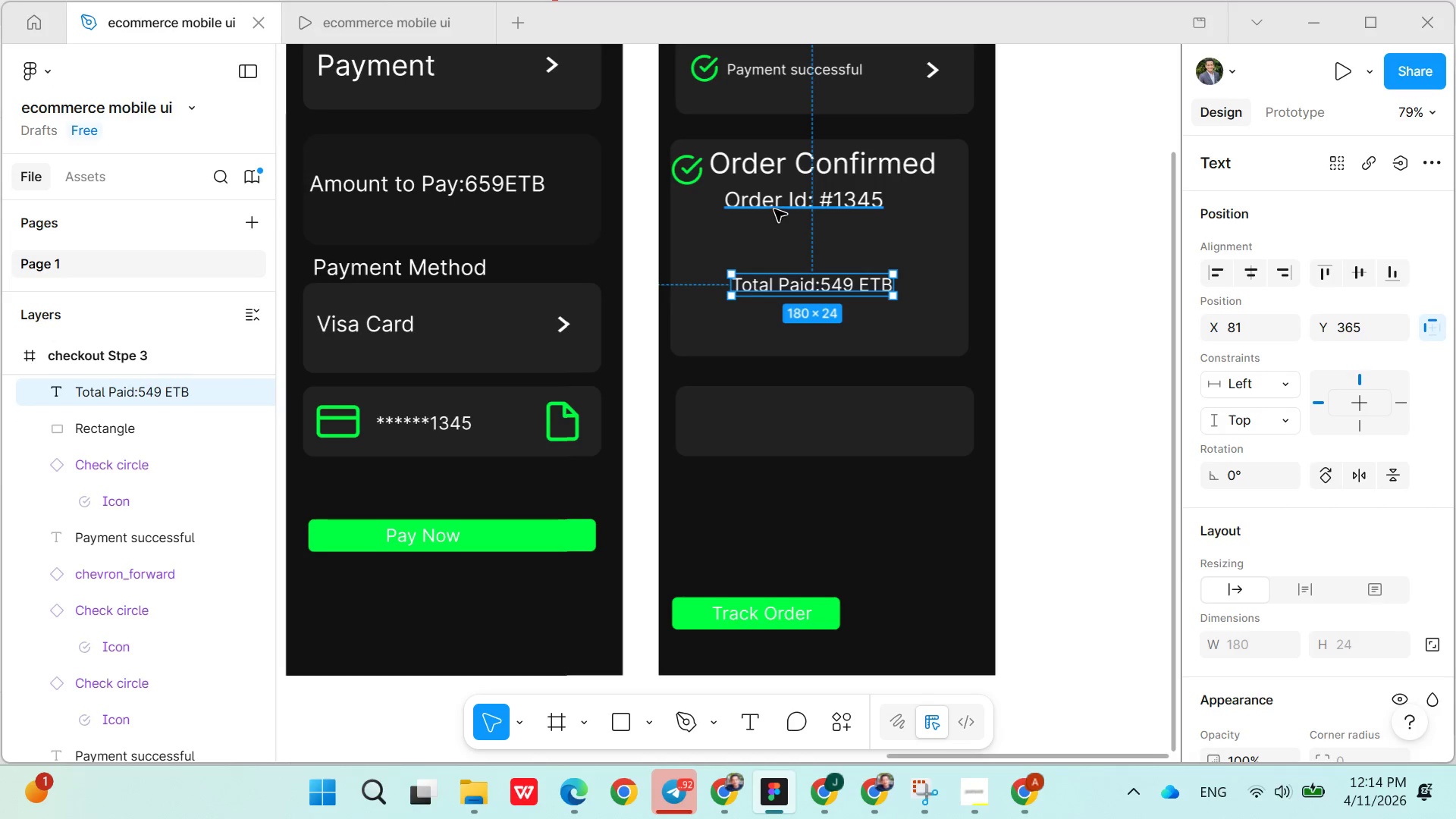 
left_click_drag(start_coordinate=[774, 218], to_coordinate=[780, 216])
 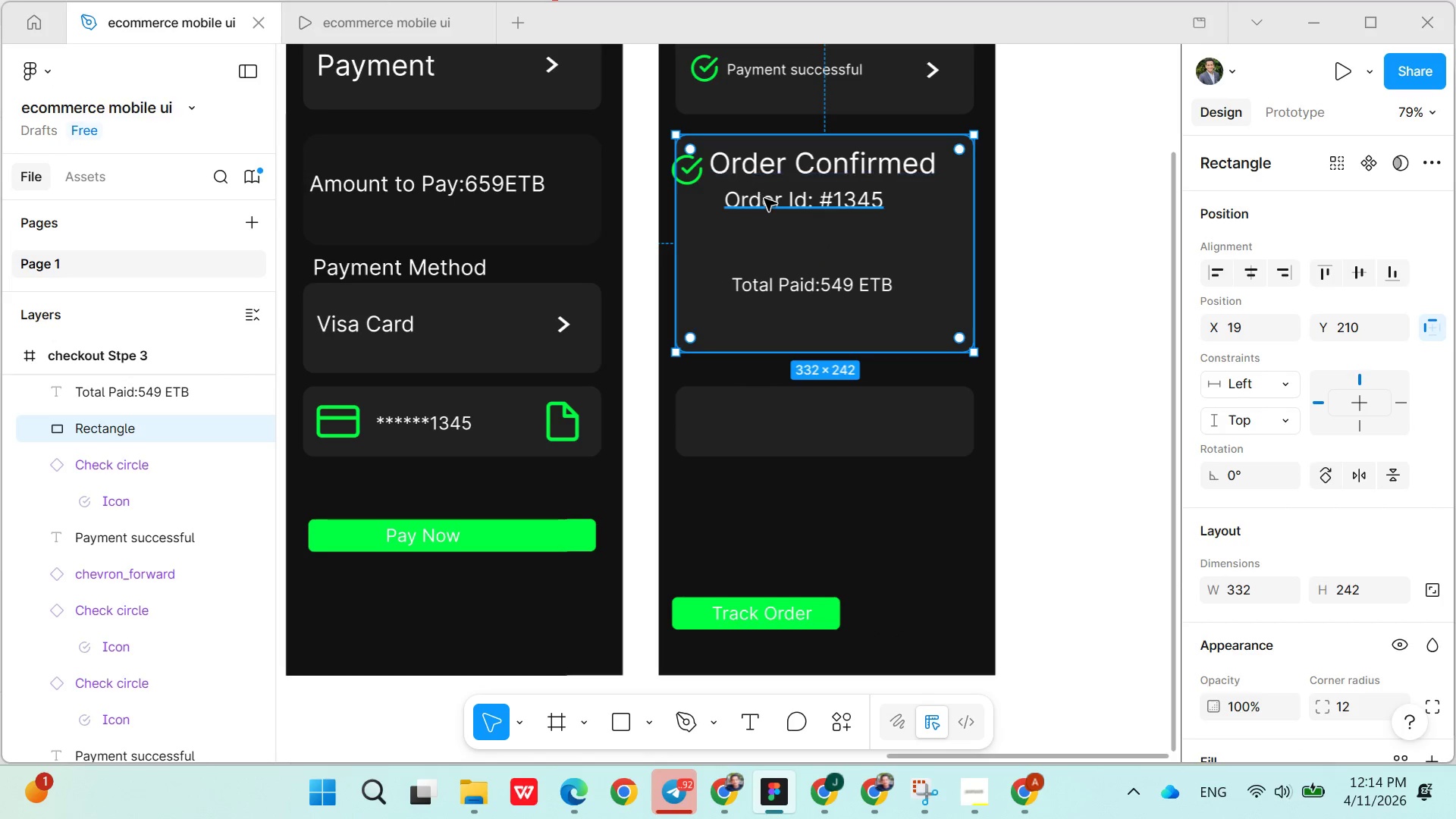 
left_click([764, 202])
 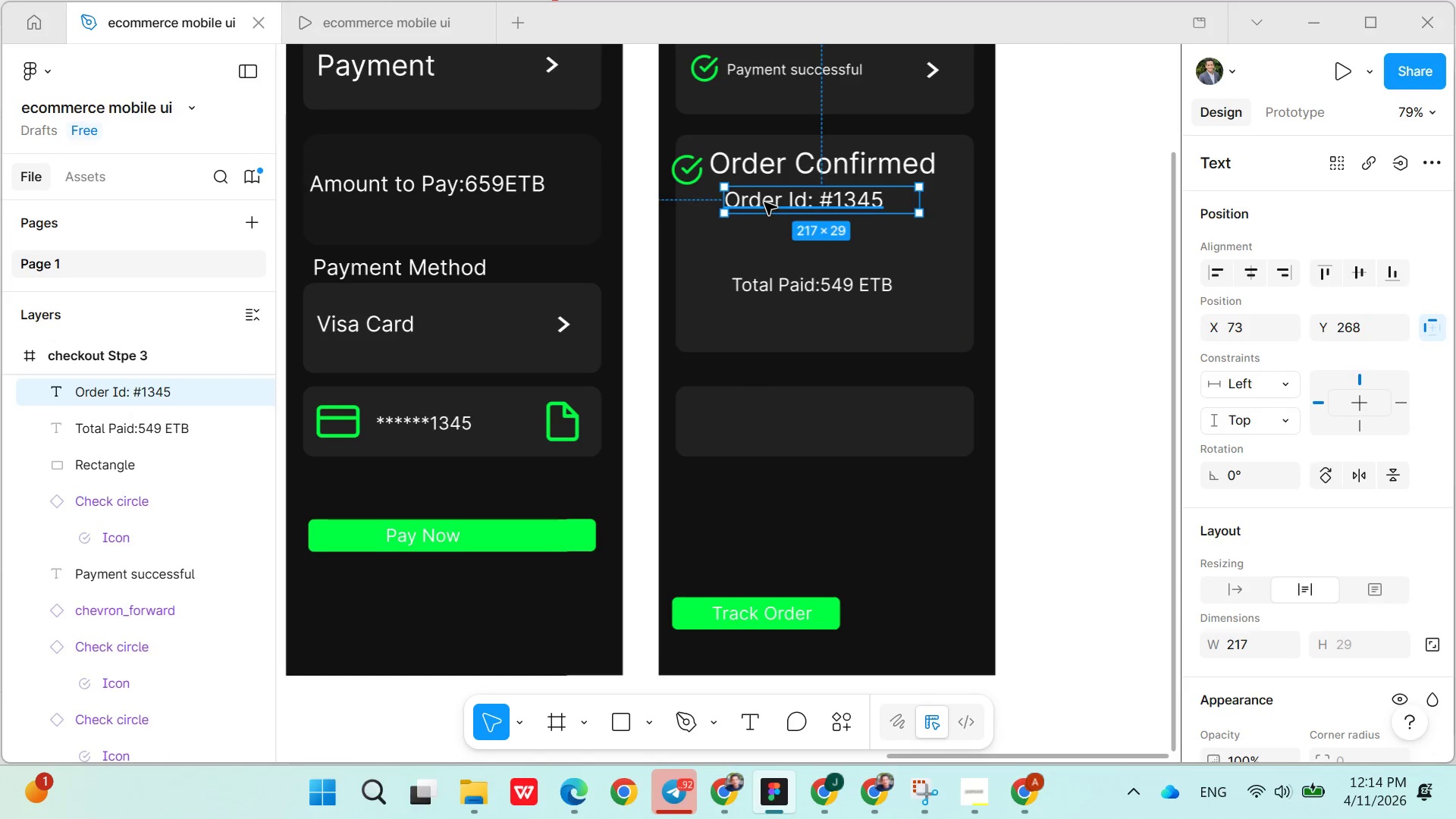 
left_click_drag(start_coordinate=[764, 202], to_coordinate=[761, 247])
 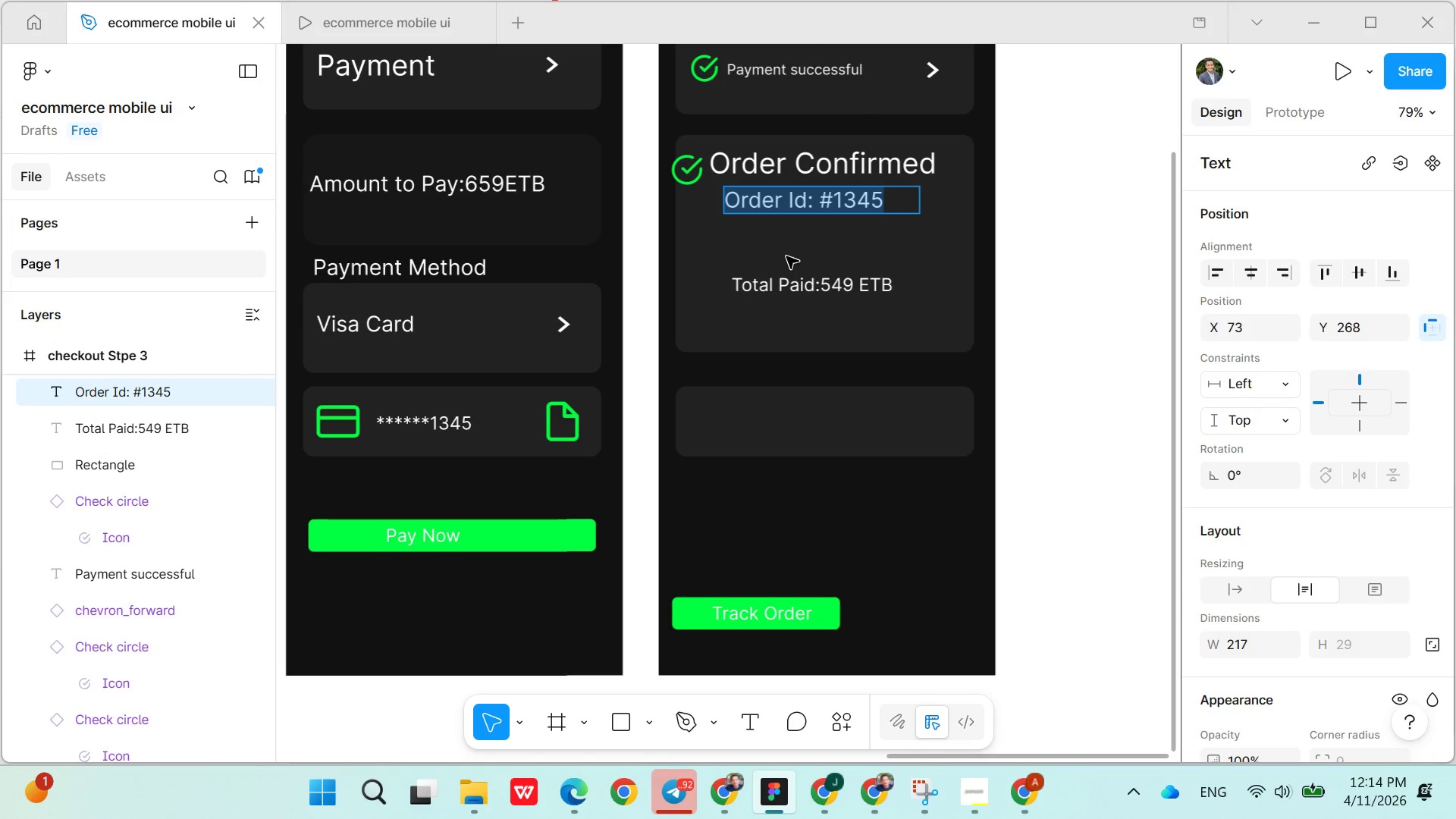 
left_click([786, 256])
 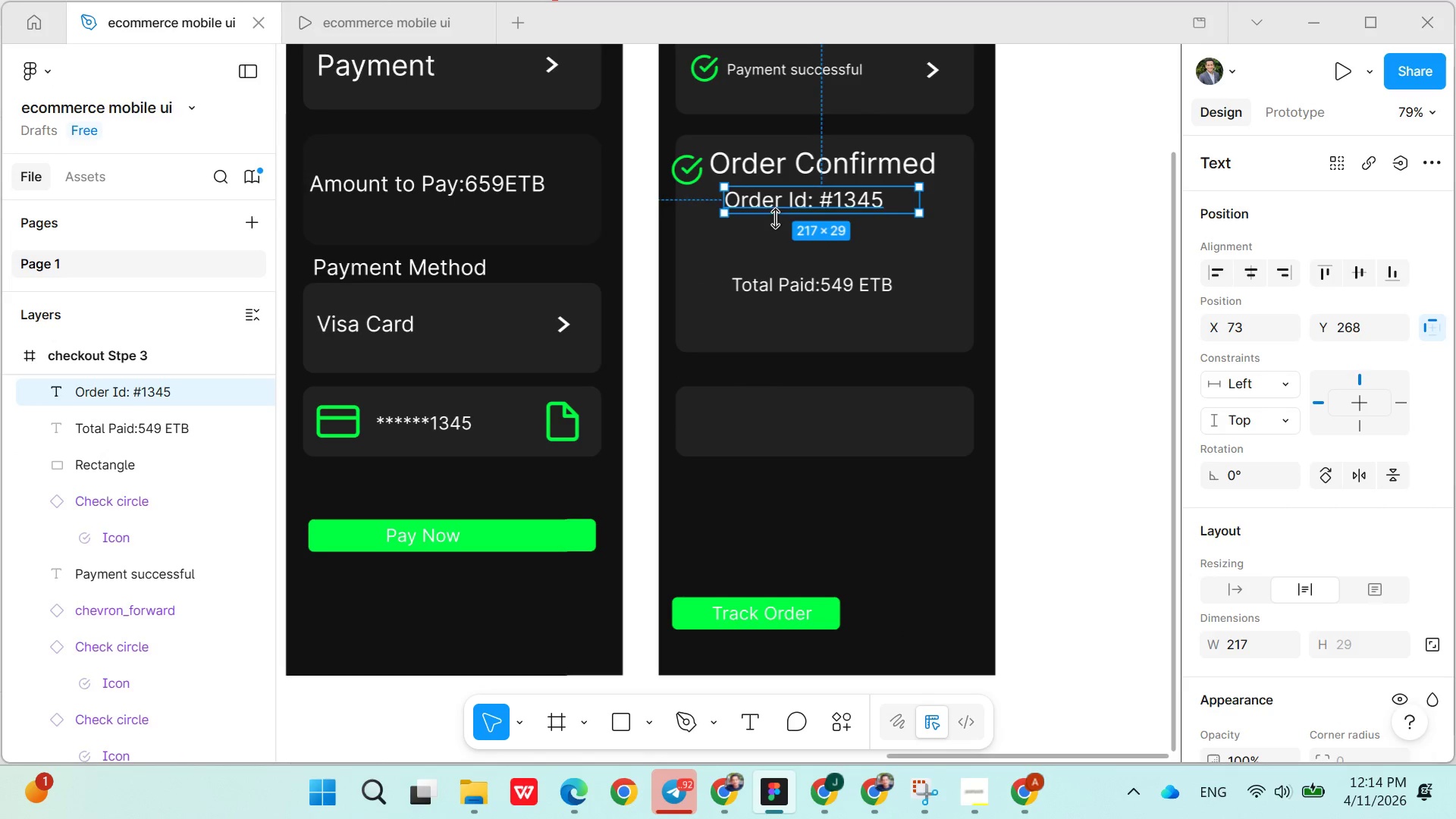 
left_click([771, 207])
 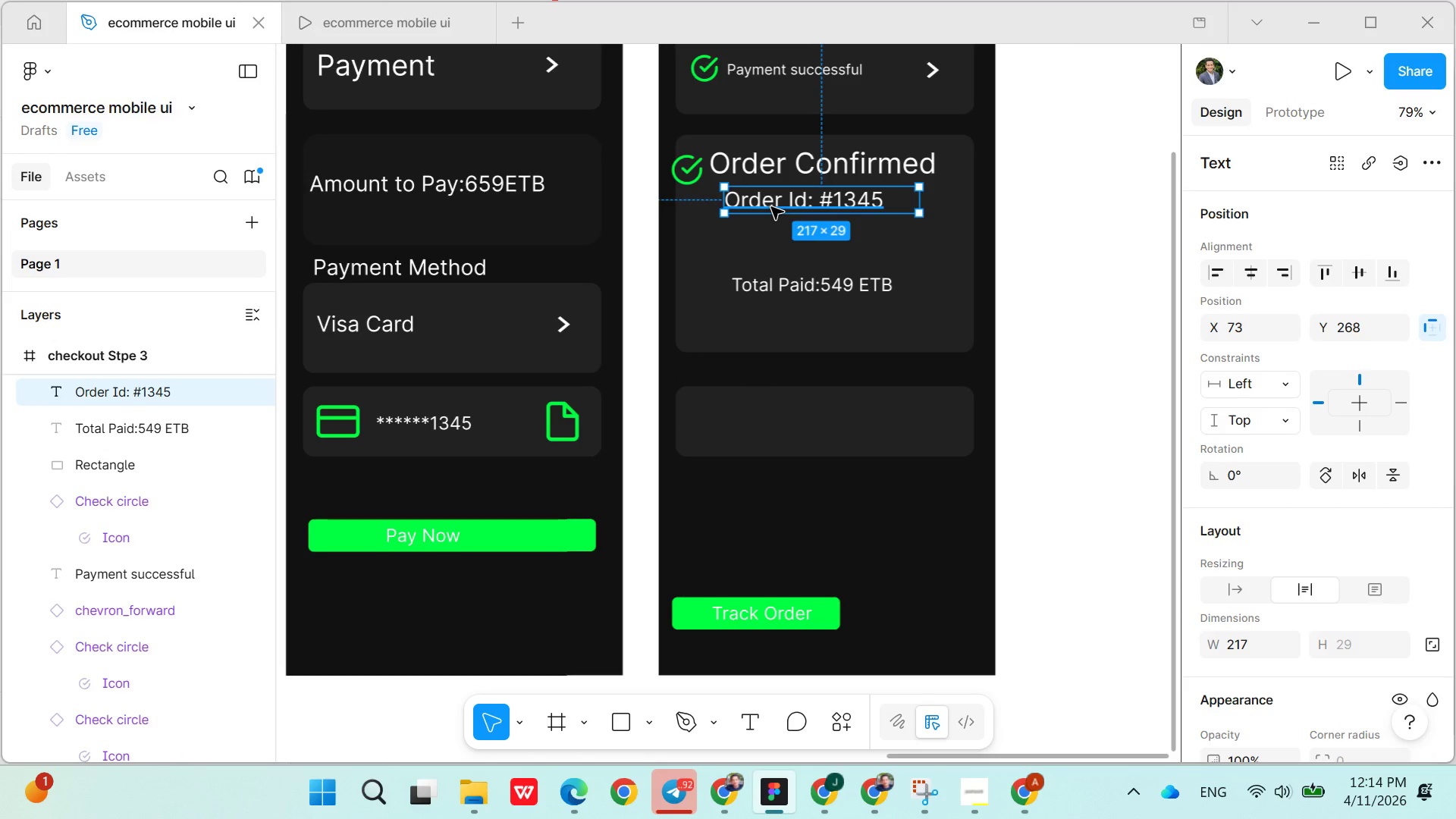 
left_click_drag(start_coordinate=[771, 207], to_coordinate=[777, 237])
 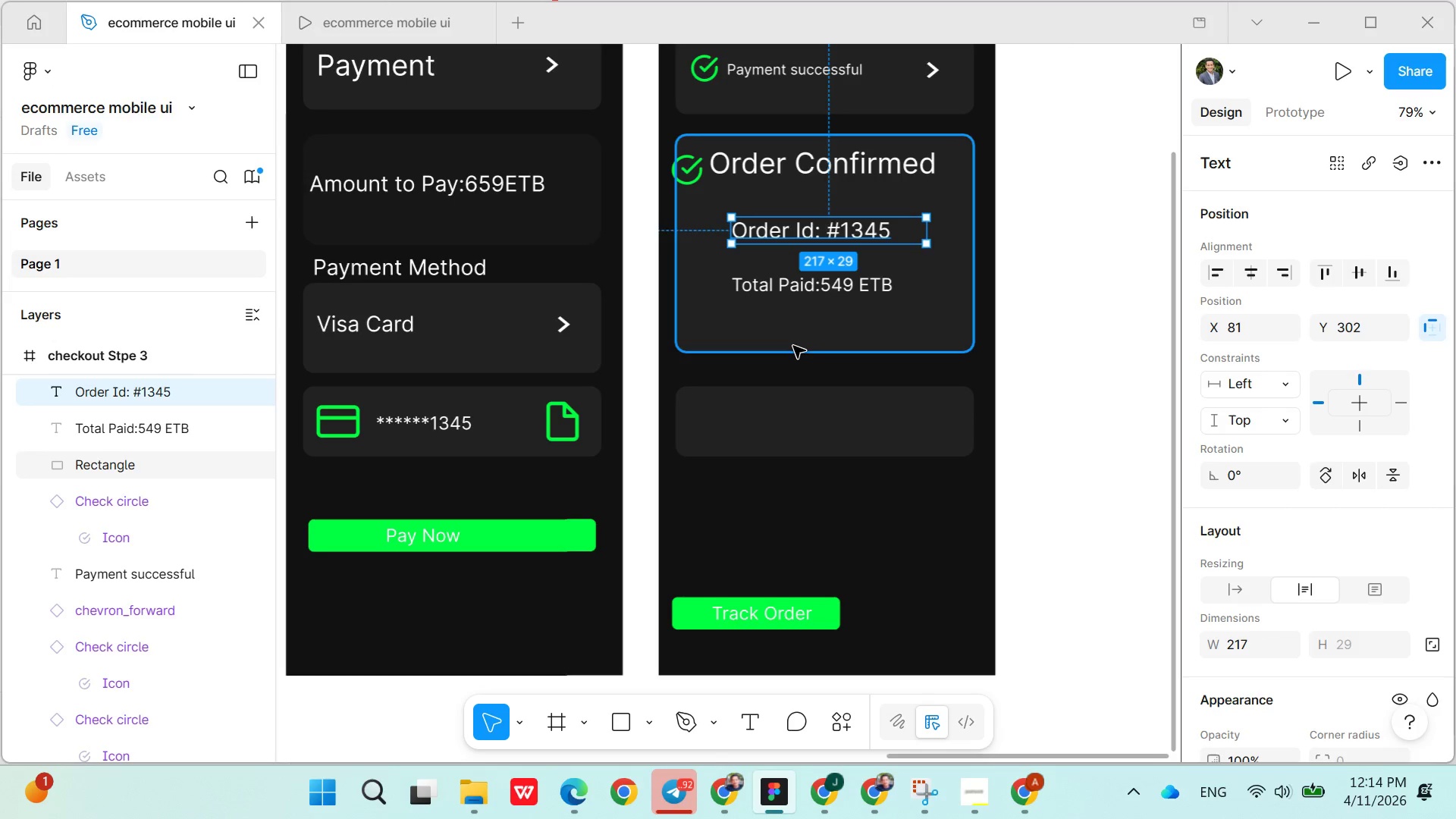 
left_click([793, 347])
 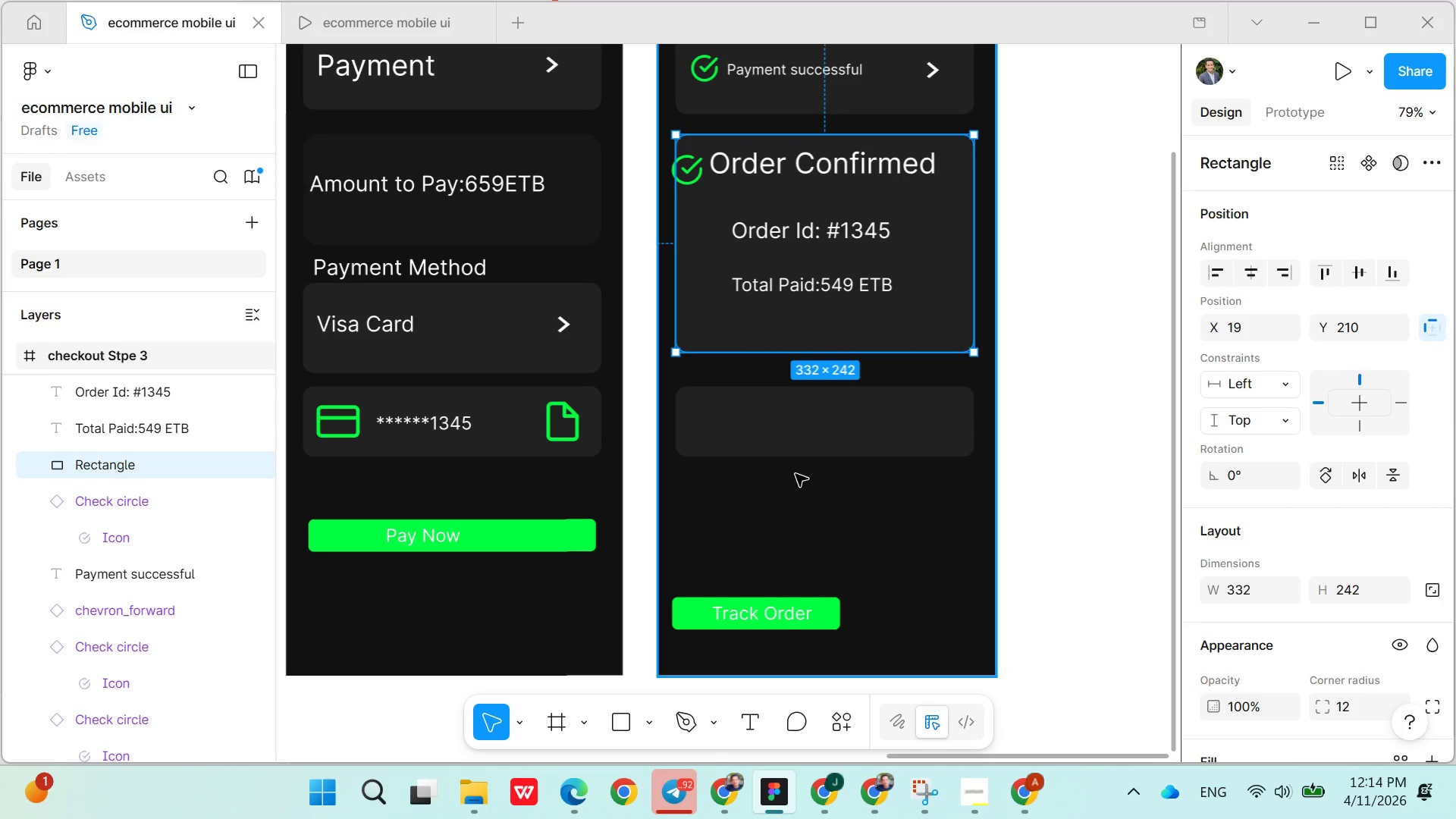 
left_click([797, 435])
 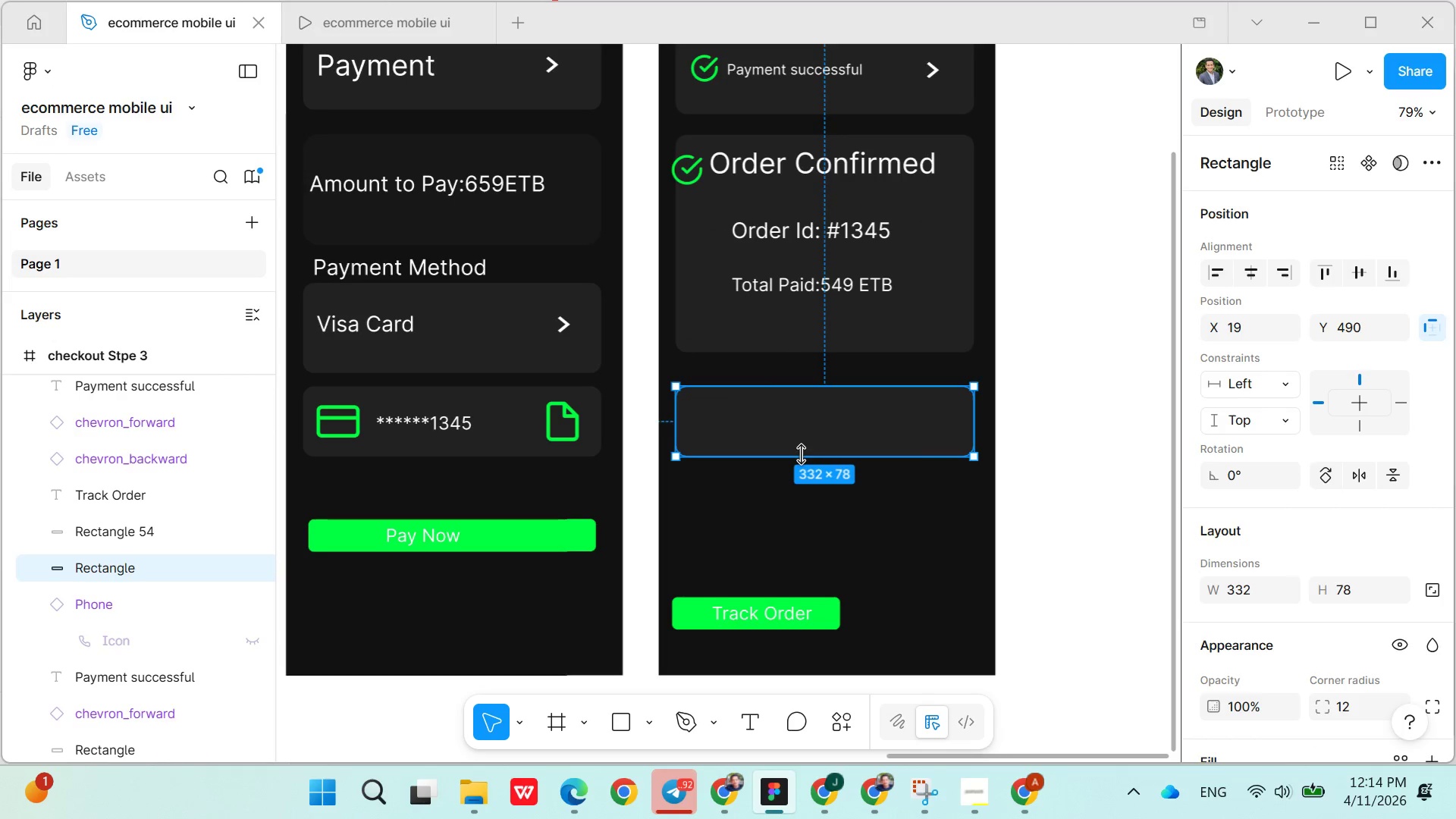 
left_click_drag(start_coordinate=[801, 455], to_coordinate=[800, 536])
 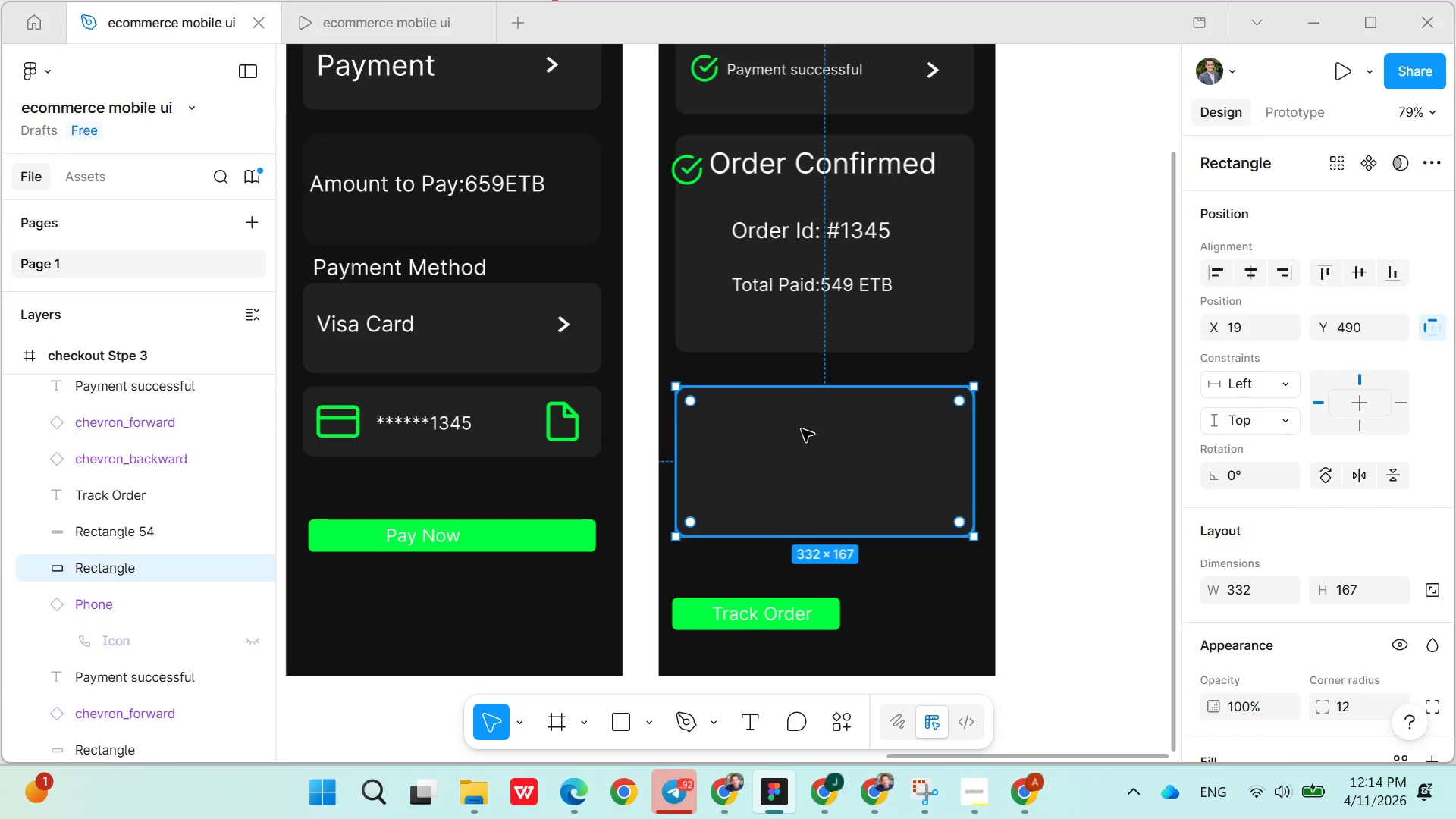 
left_click([797, 452])
 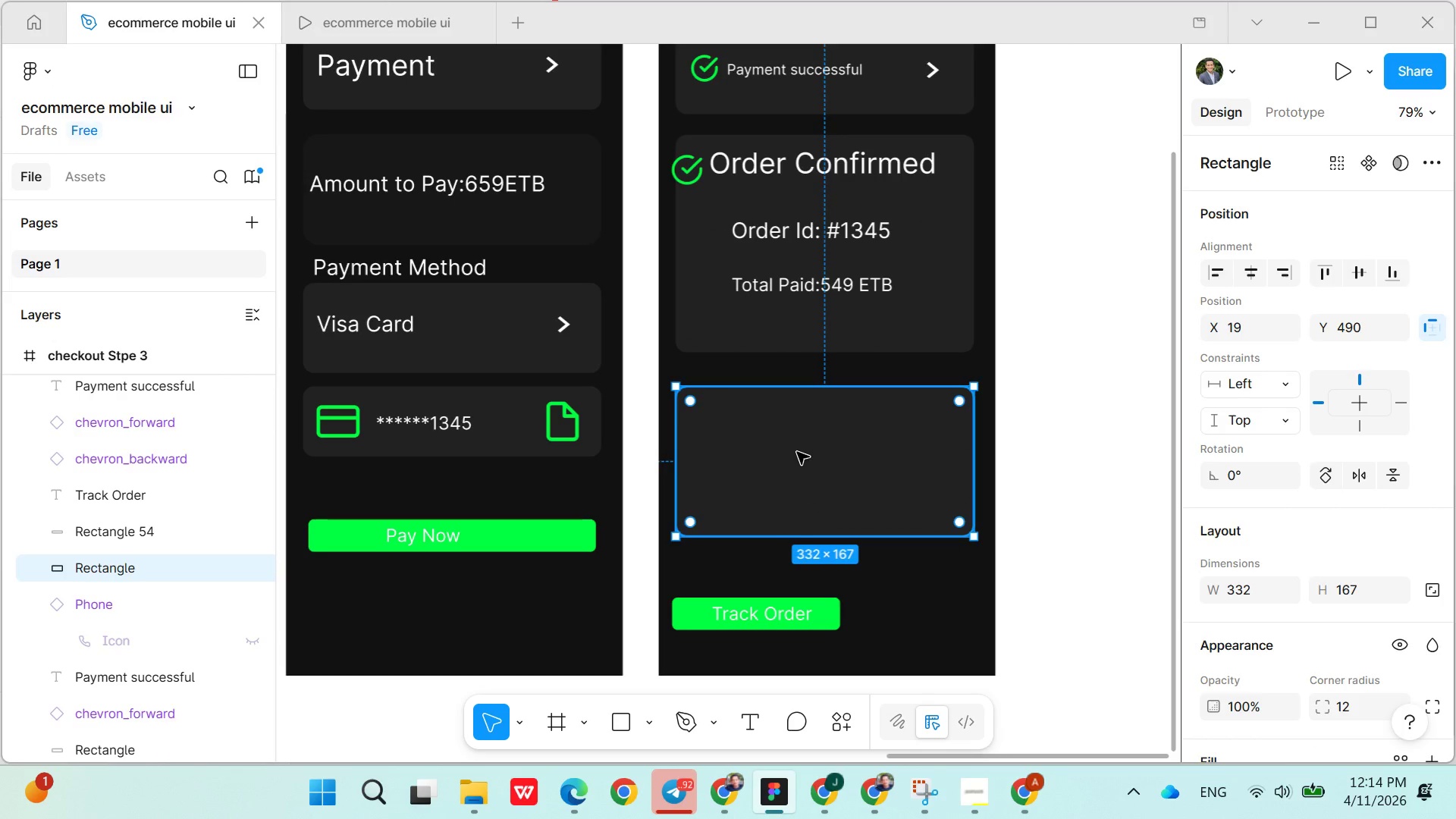 
key(Control+X)
 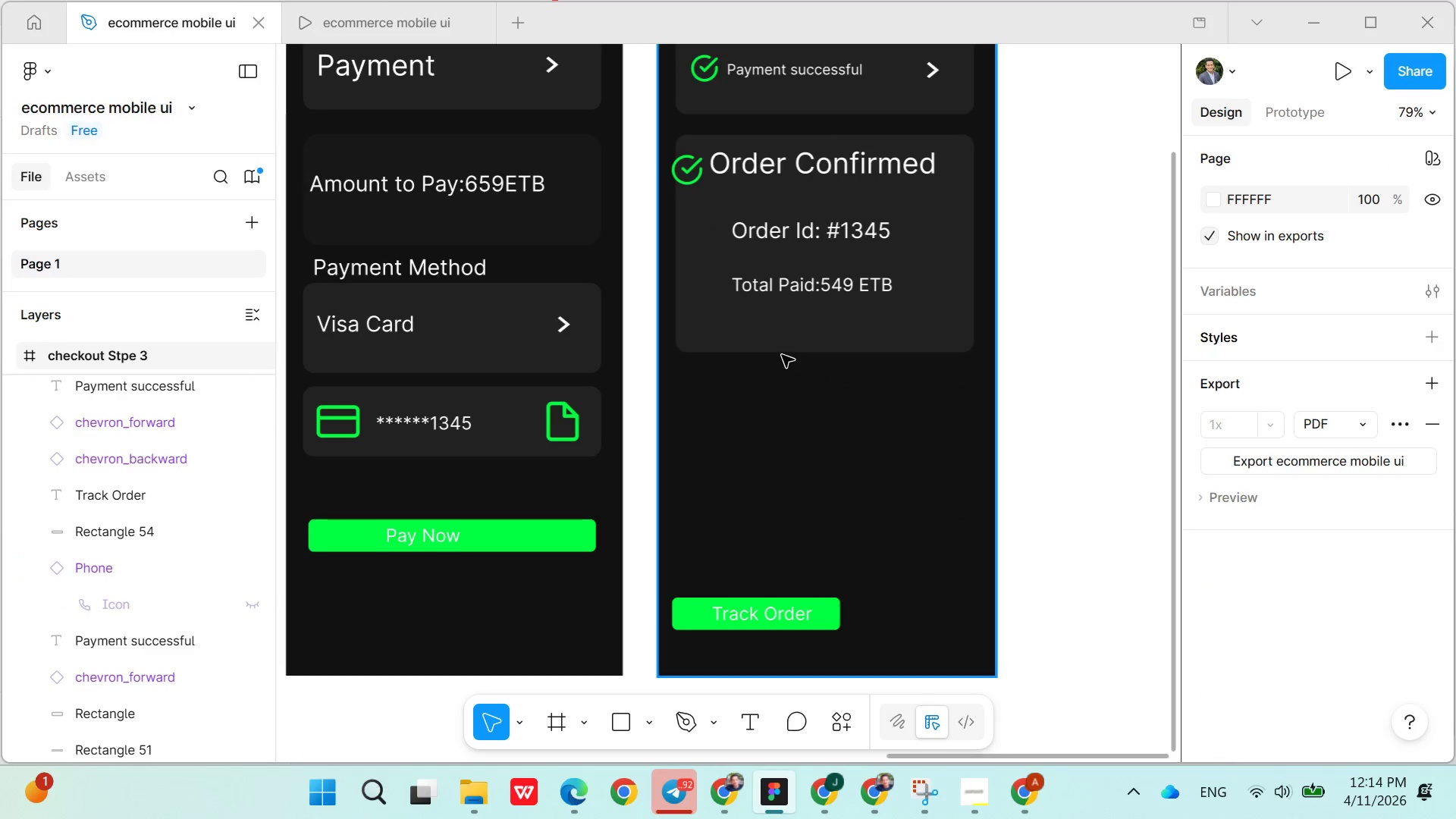 
left_click([783, 343])
 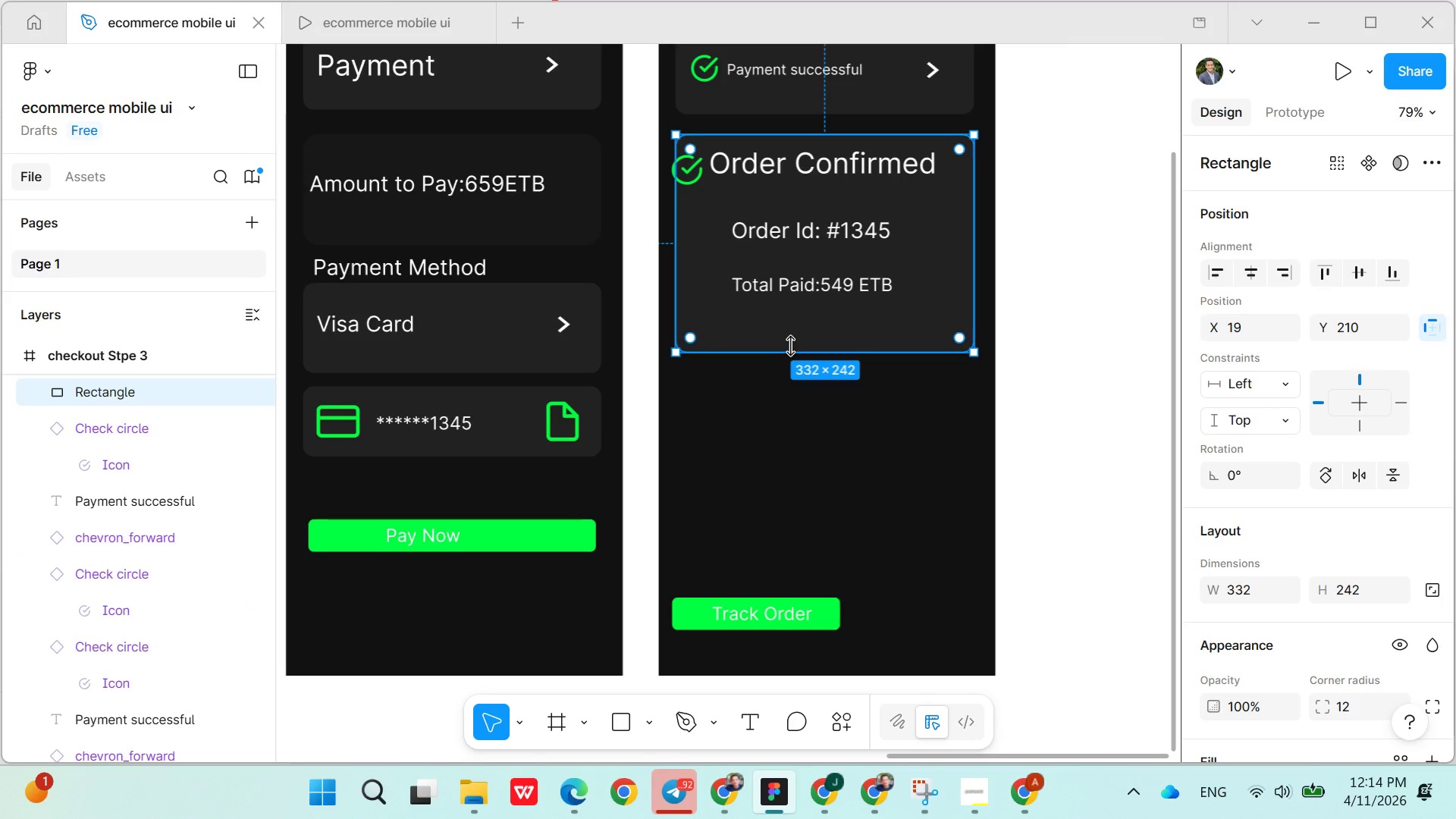 
left_click_drag(start_coordinate=[790, 346], to_coordinate=[786, 585])
 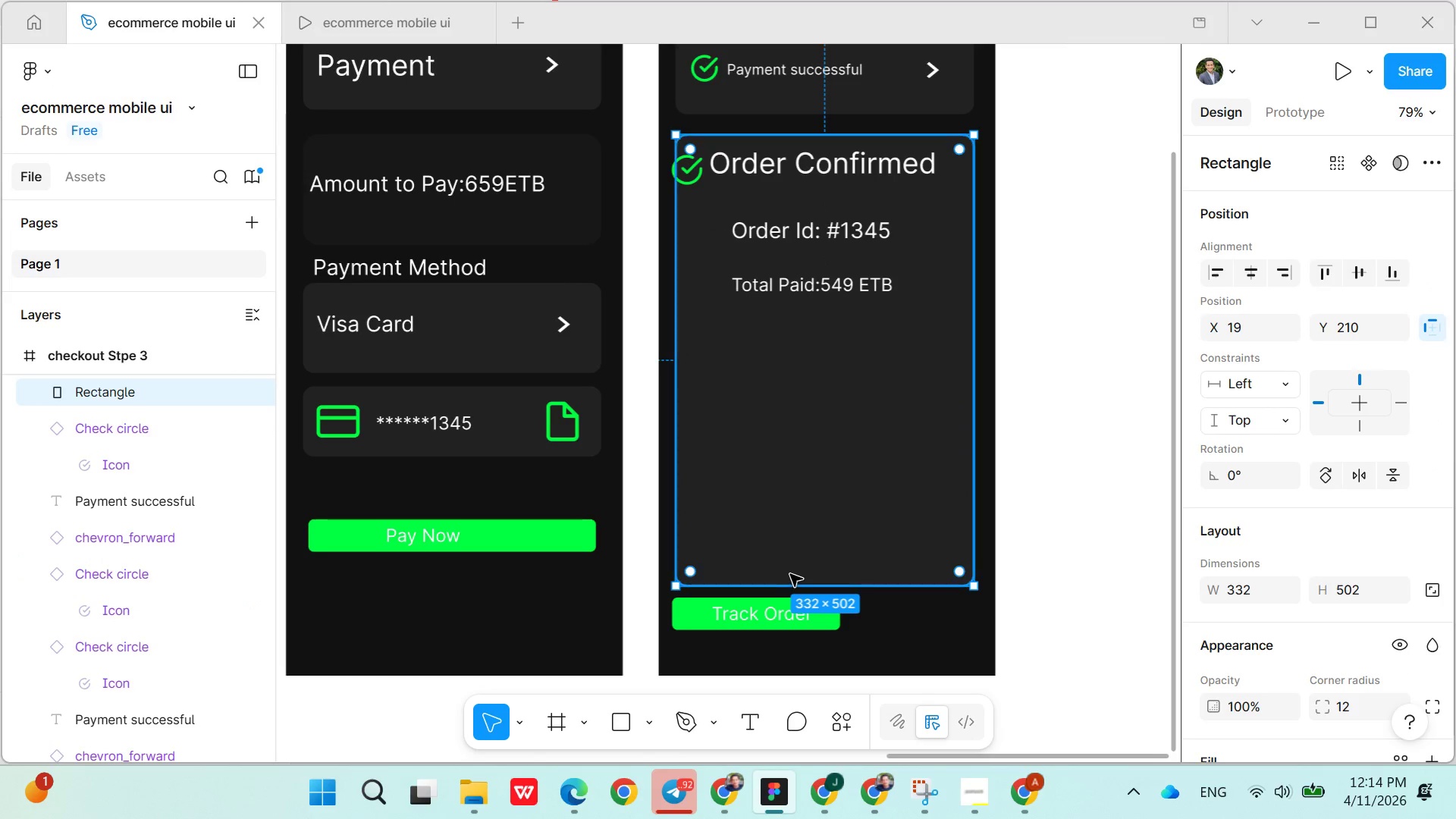 
left_click_drag(start_coordinate=[791, 574], to_coordinate=[793, 565])
 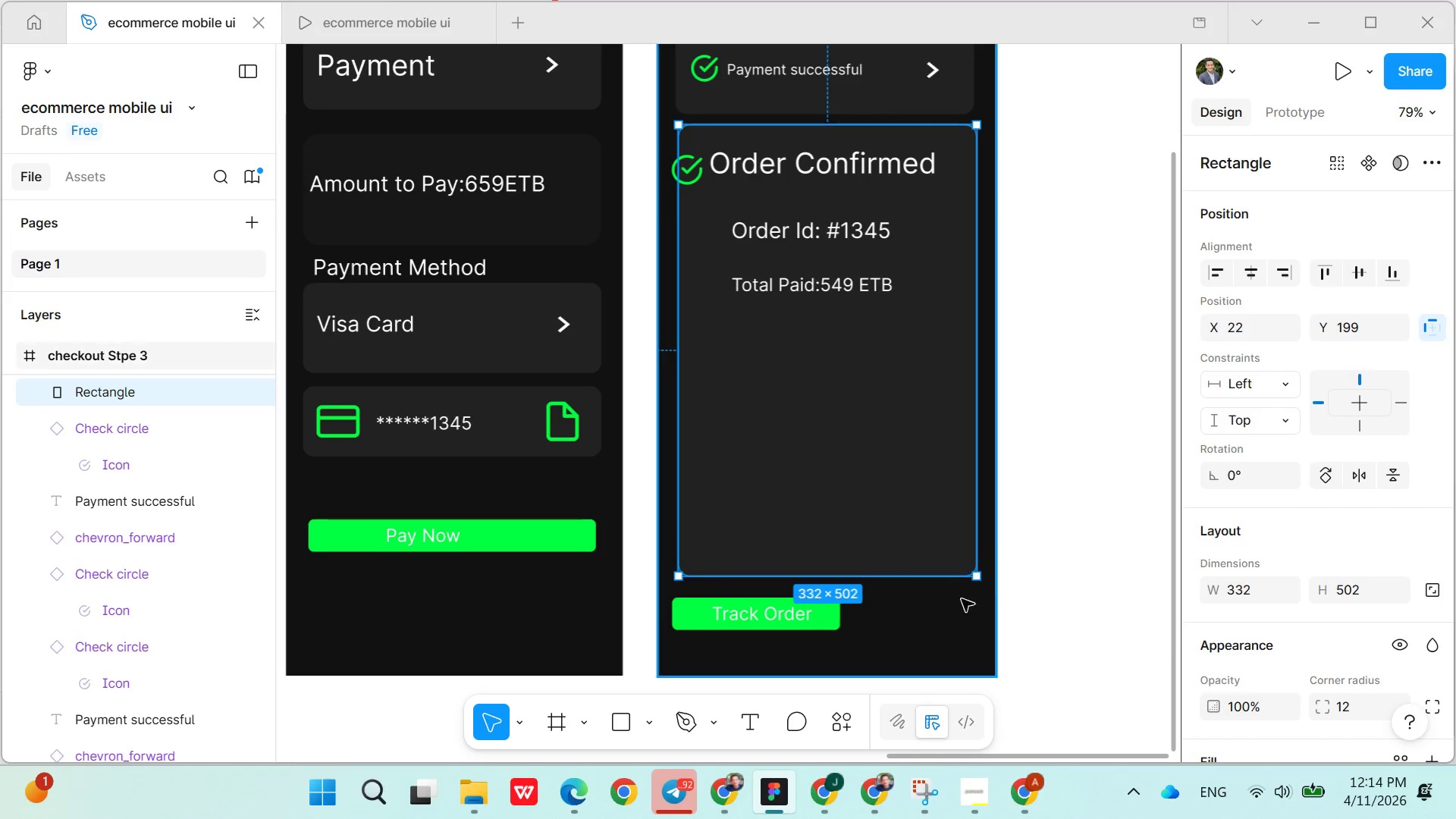 
left_click([1029, 585])
 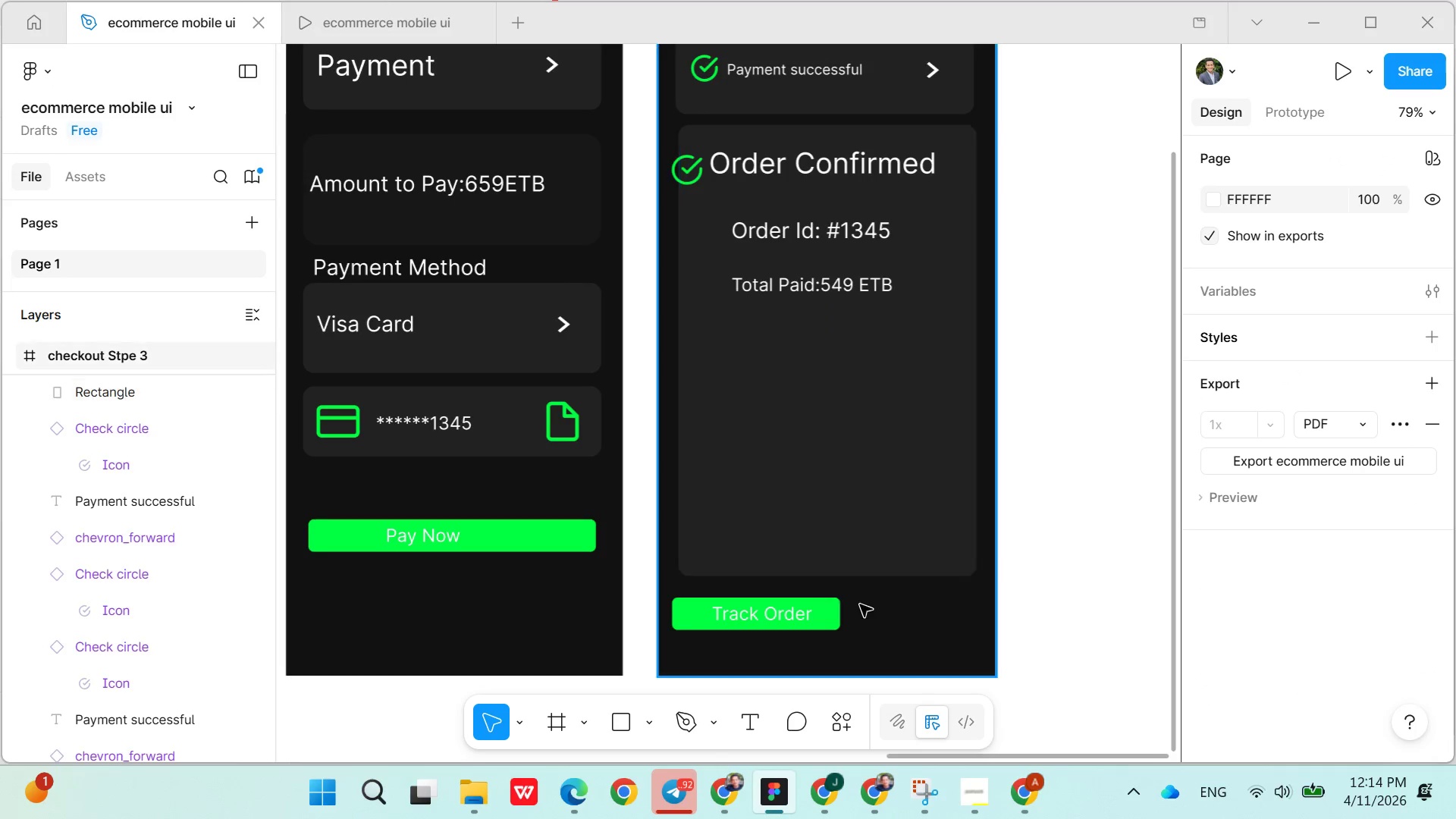 
left_click([818, 614])
 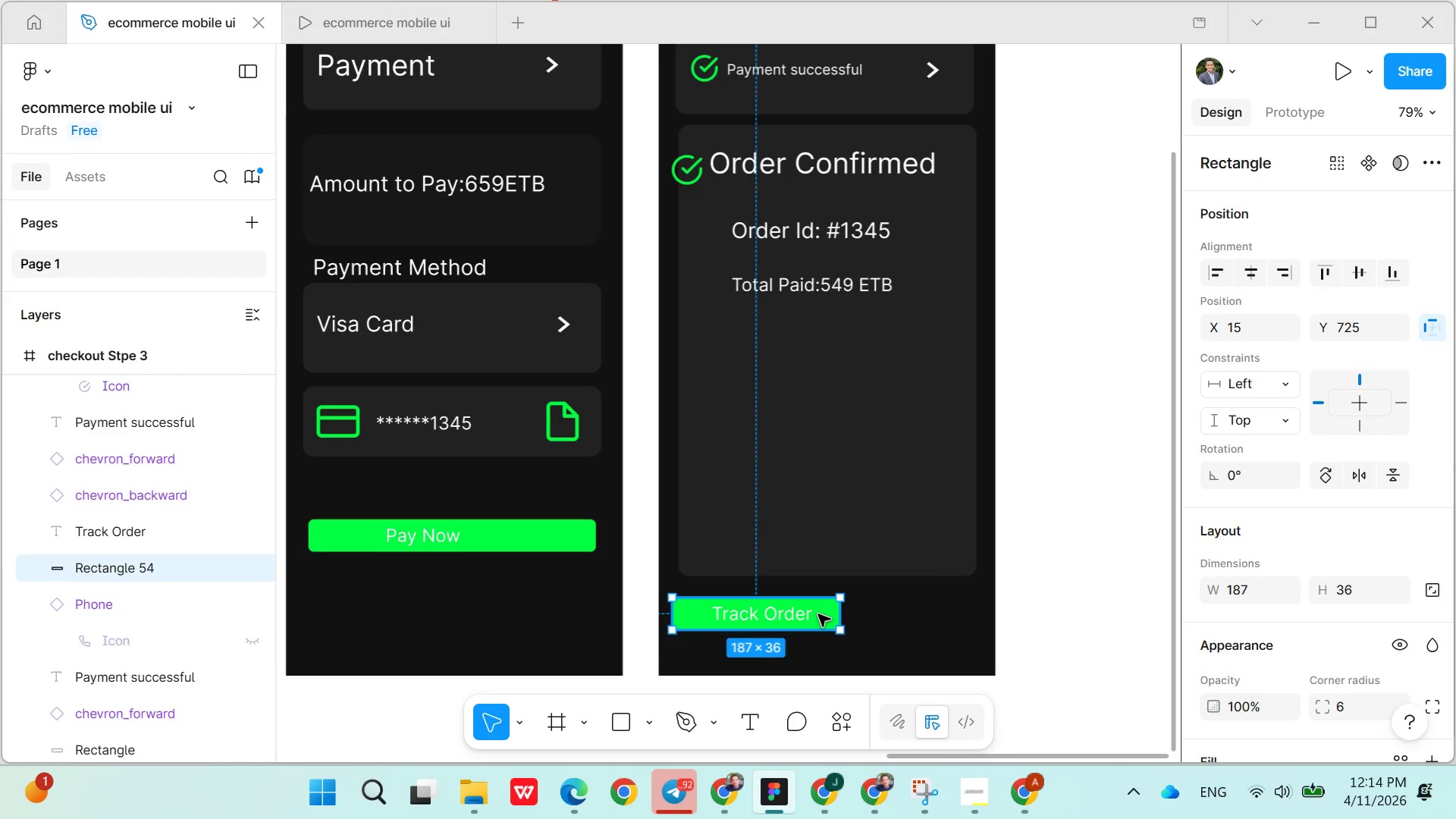 
left_click([818, 614])
 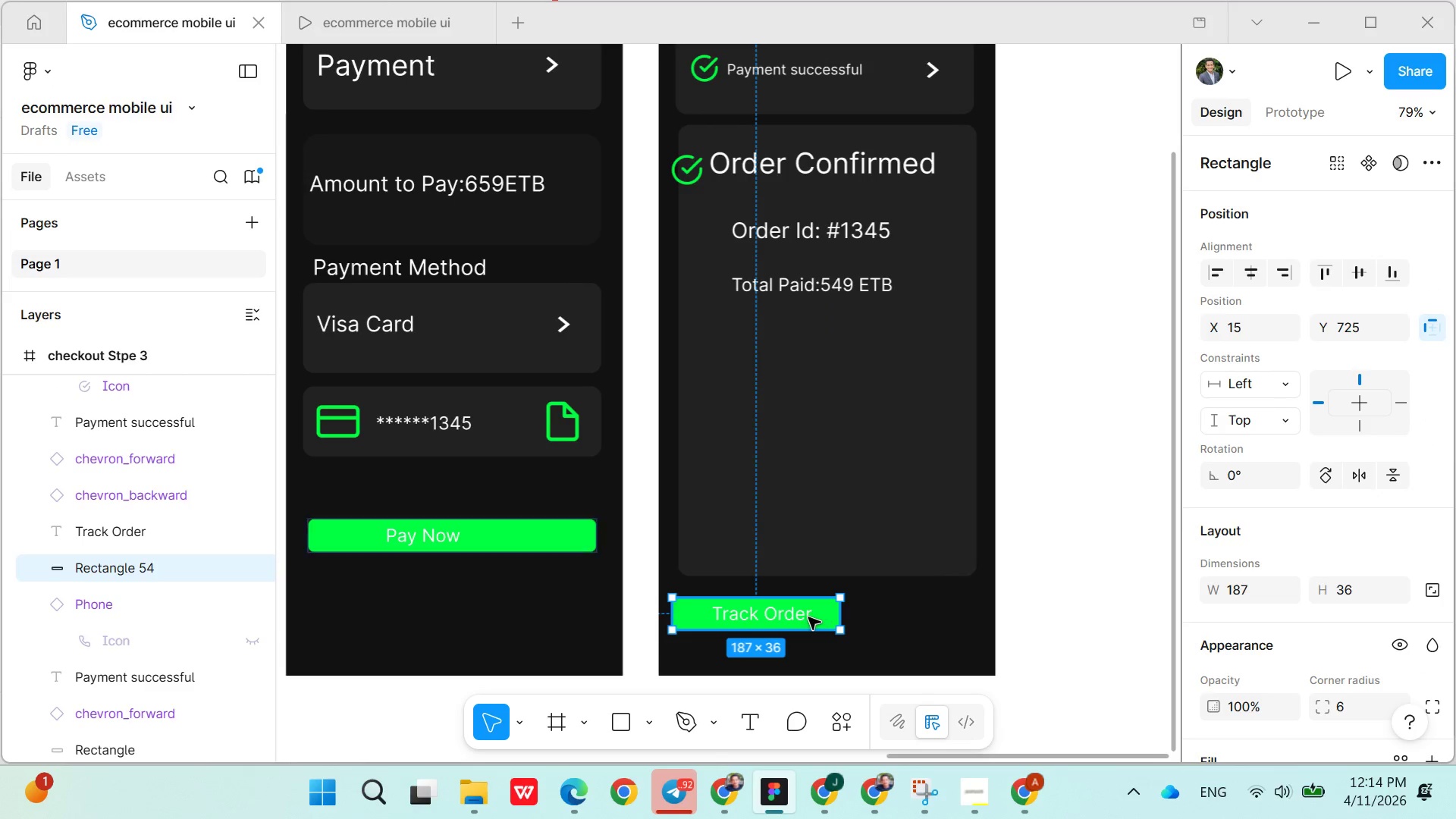 
hold_key(key=ShiftLeft, duration=0.7)
left_click([781, 623])
 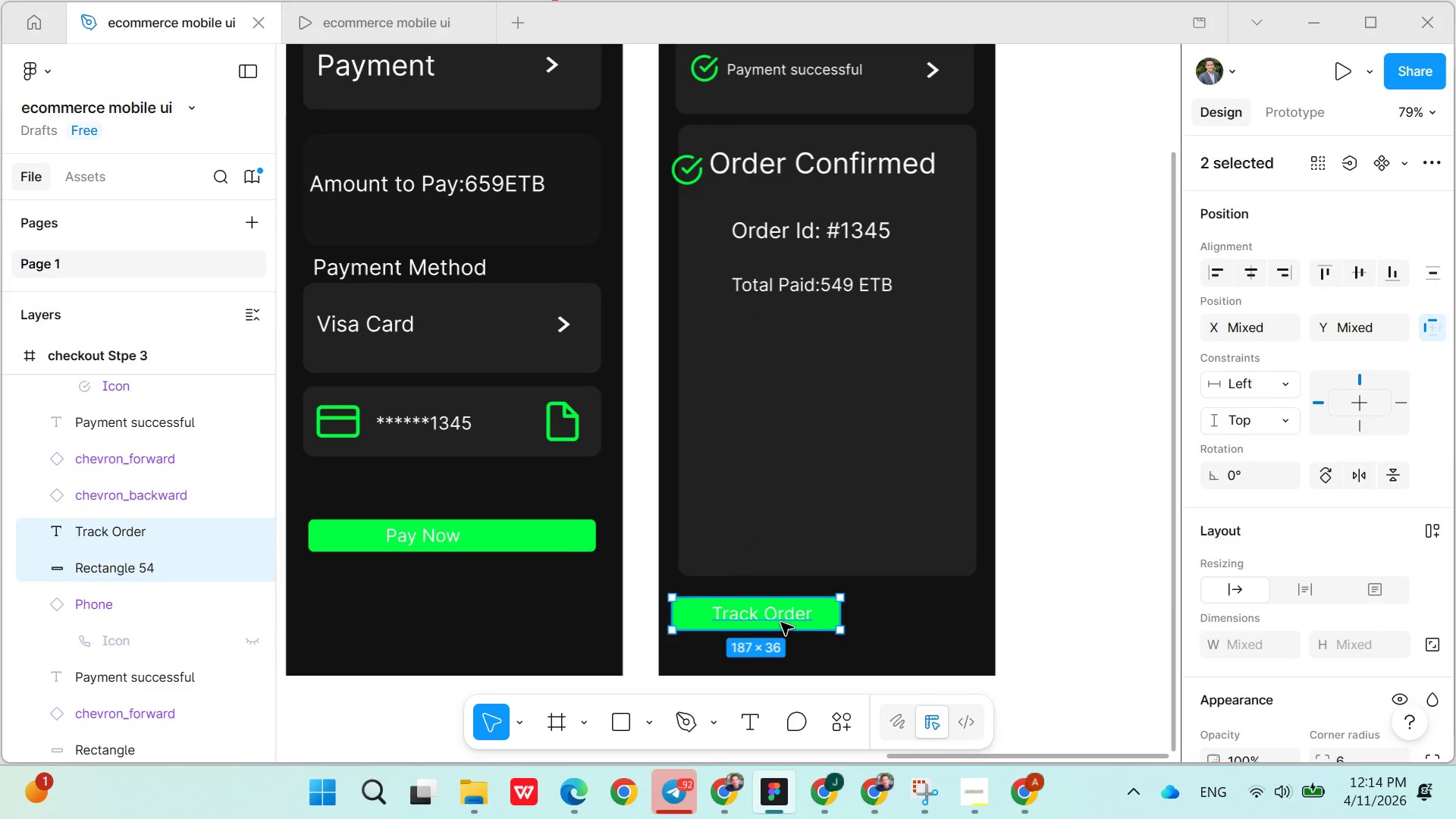 
left_click_drag(start_coordinate=[781, 623], to_coordinate=[783, 607])
 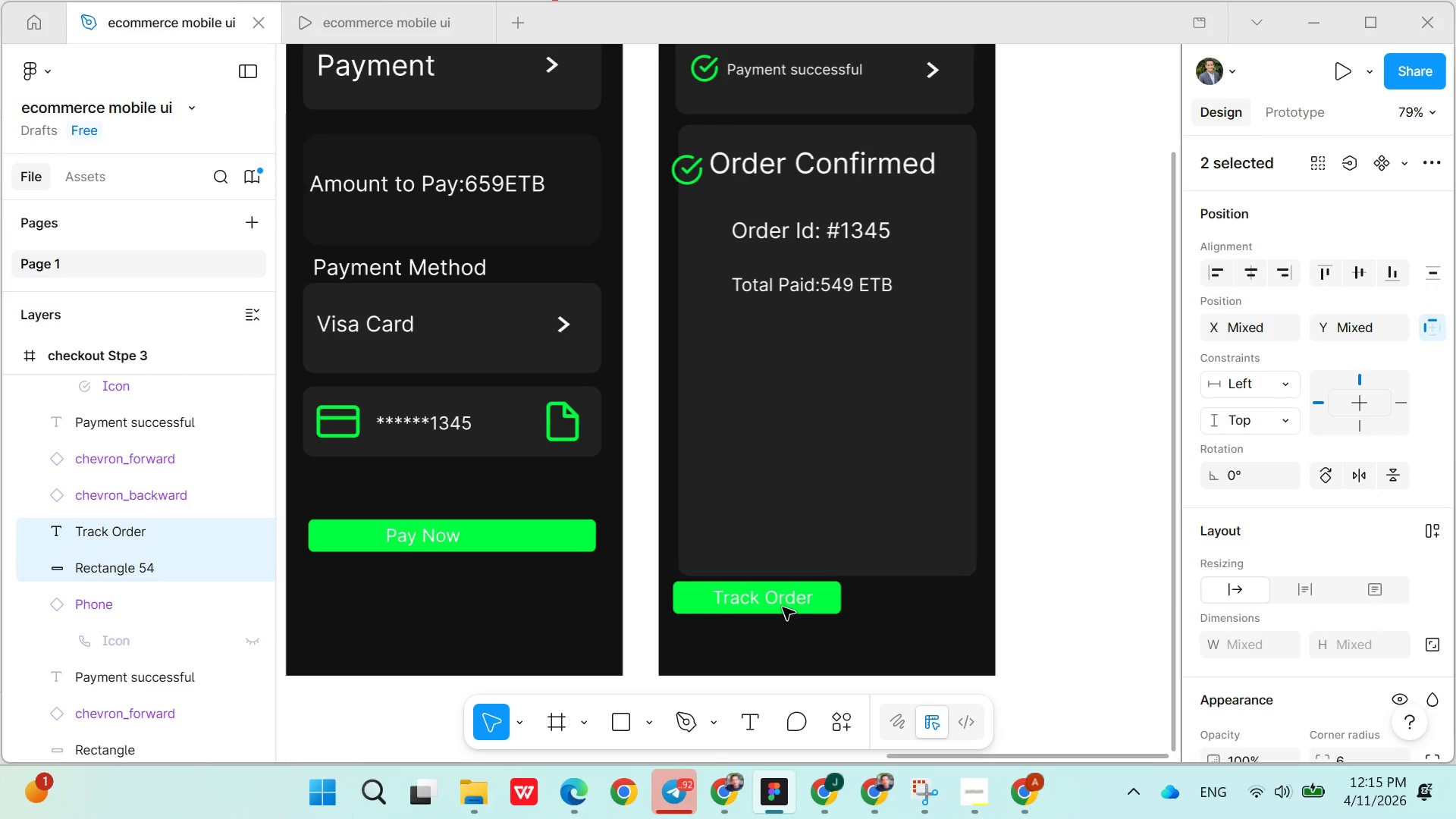 
key(Control+X)
 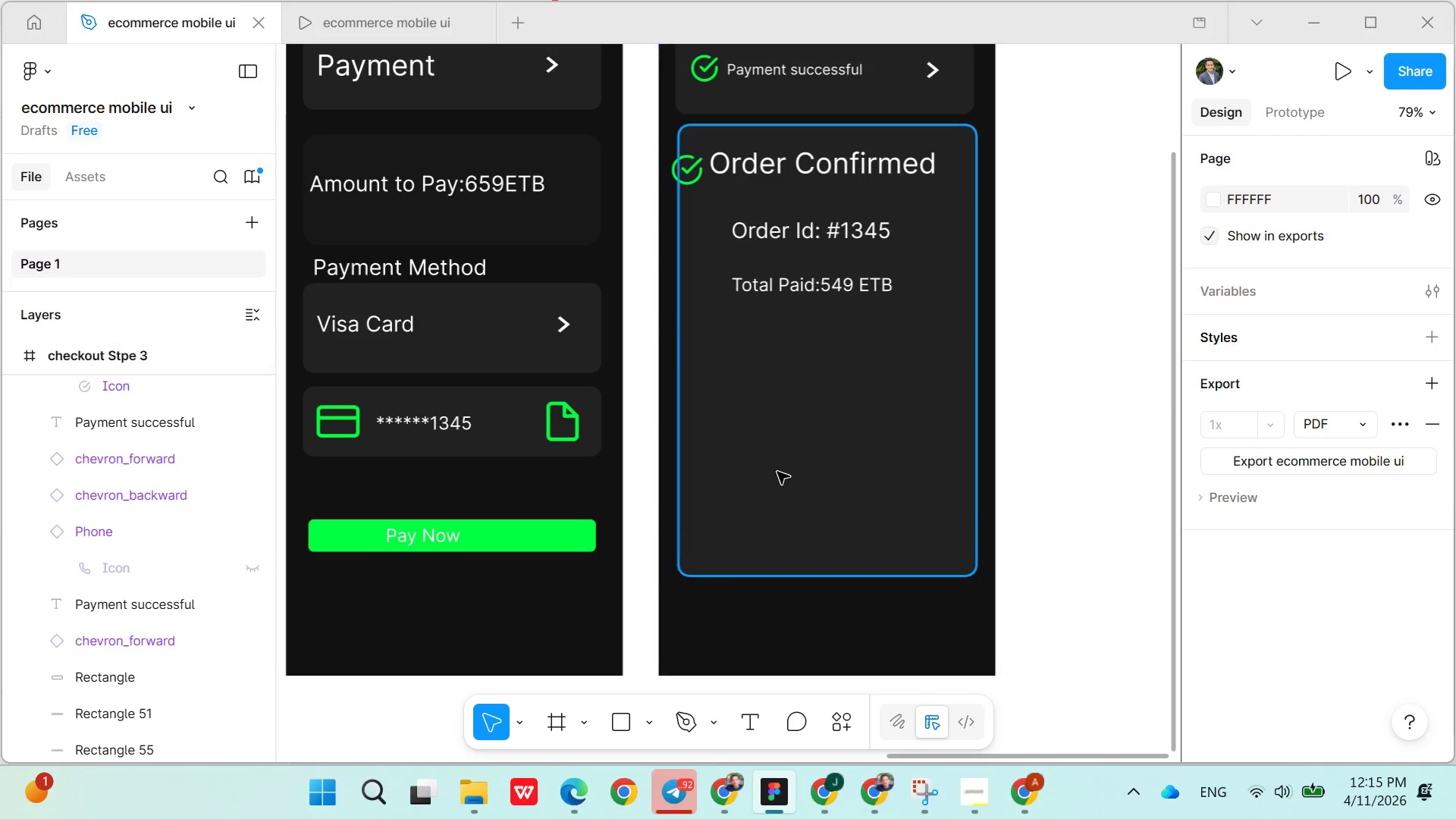 
left_click([776, 463])
 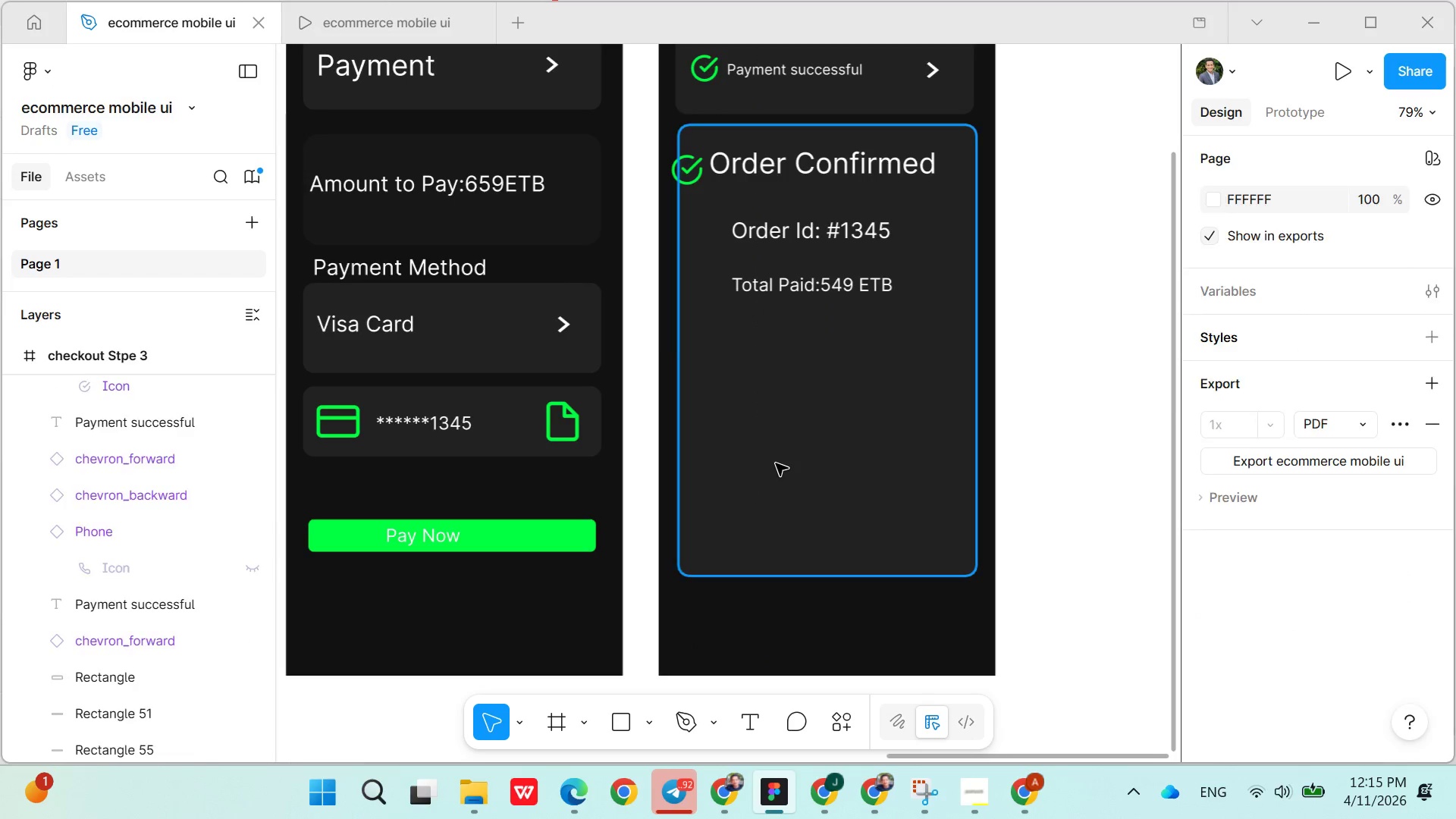 
key(Control+V)
 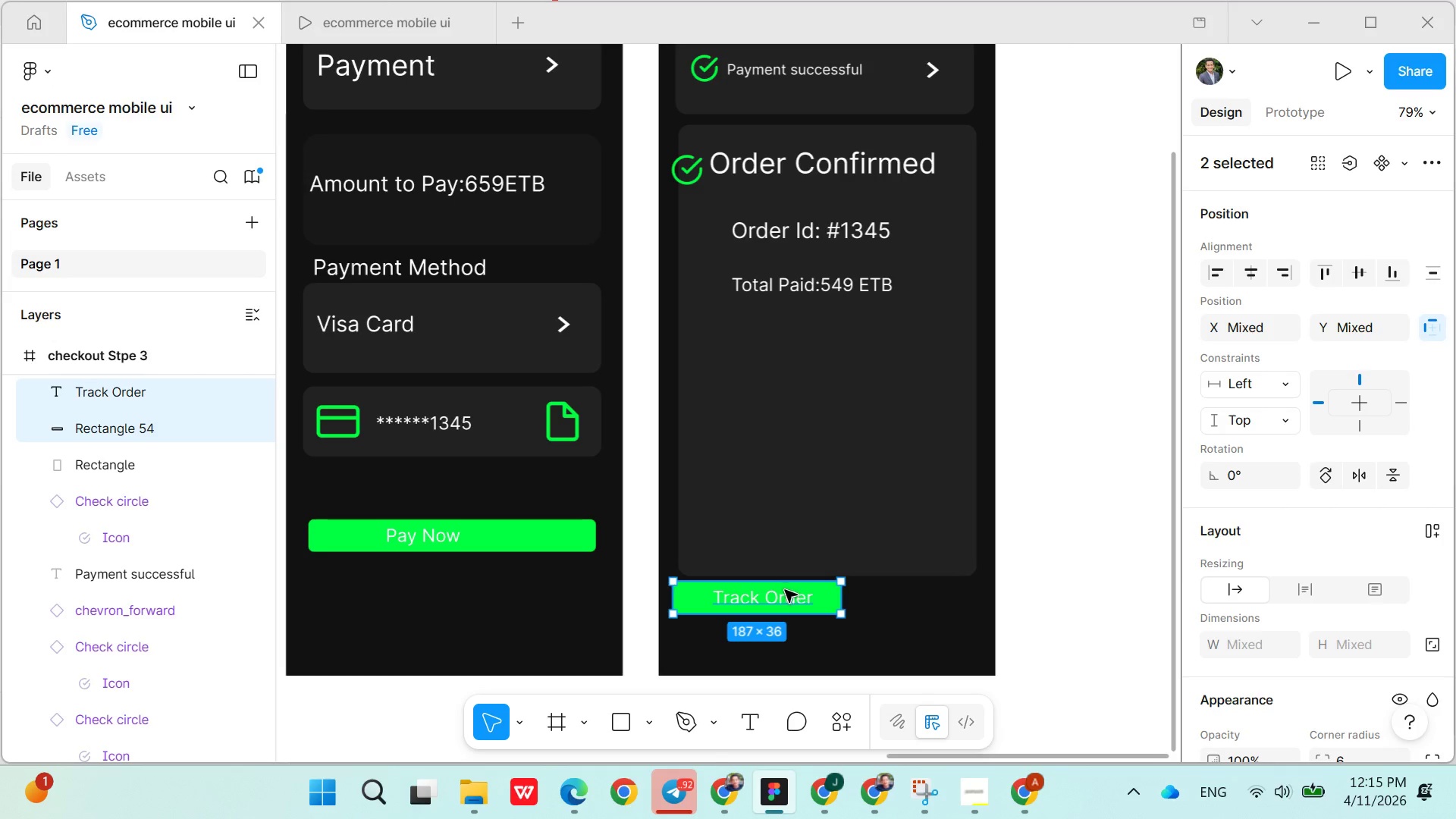 
left_click_drag(start_coordinate=[782, 595], to_coordinate=[802, 515])
 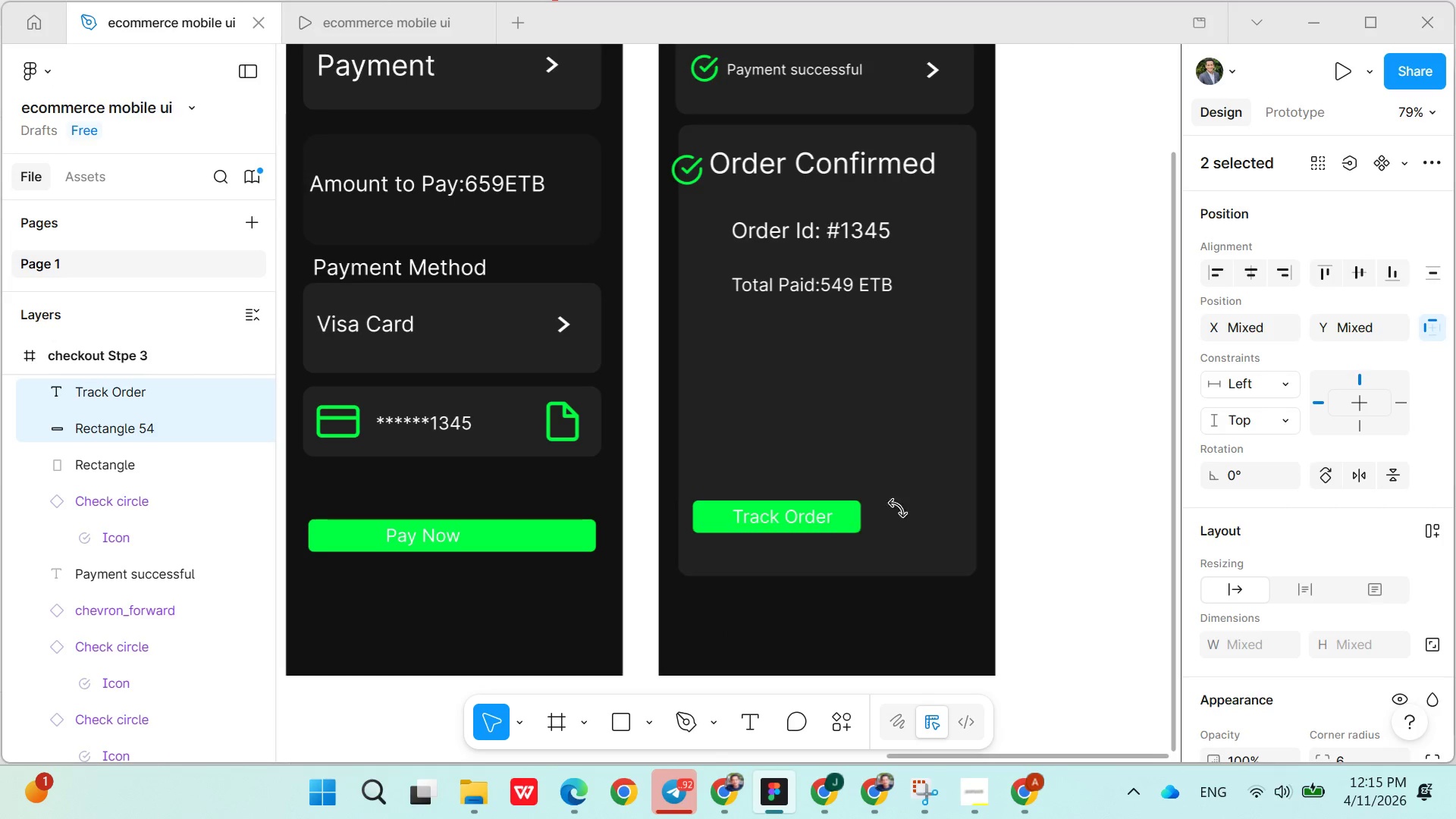 
left_click([929, 507])
 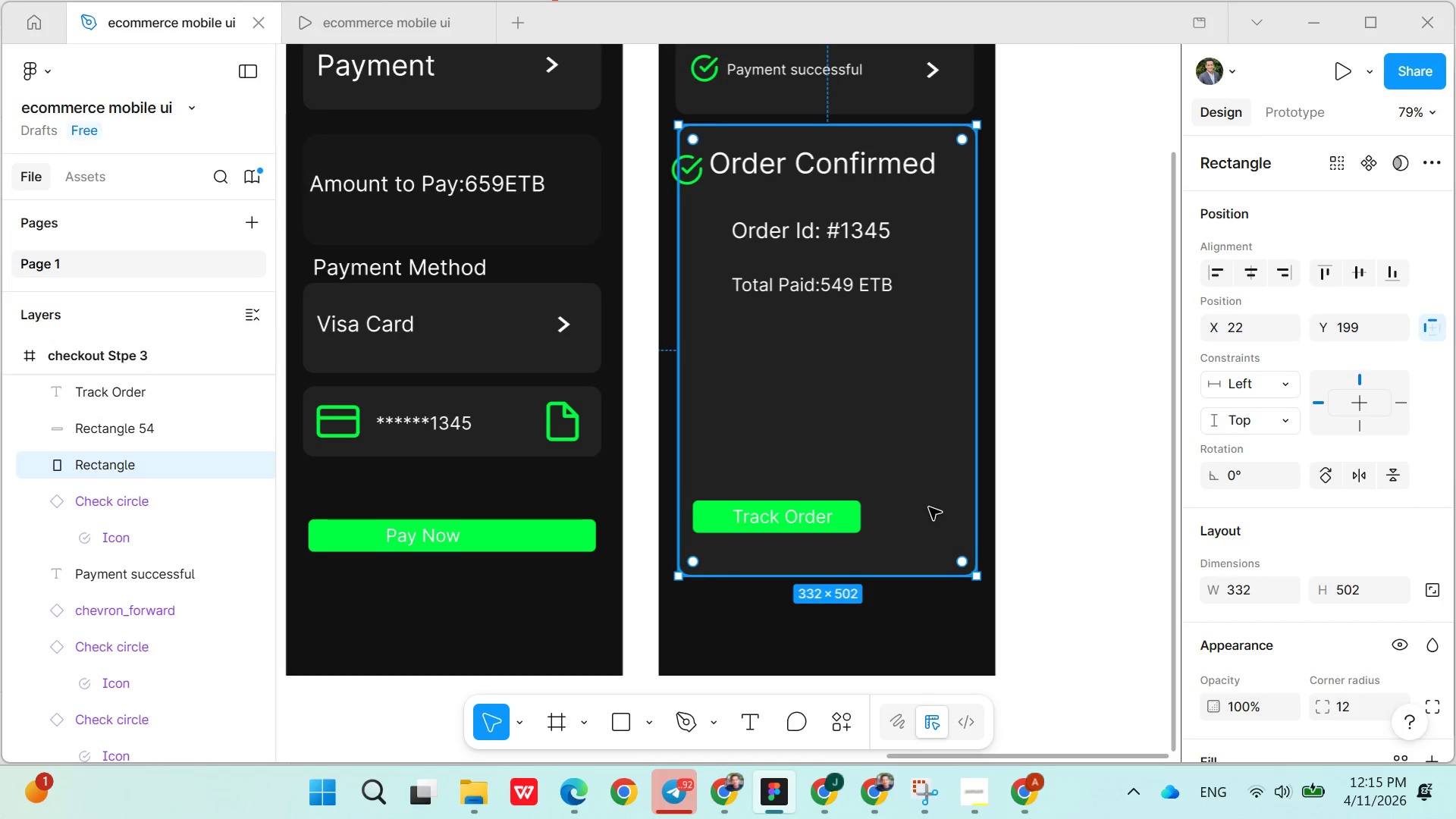 
key(Control+V)
 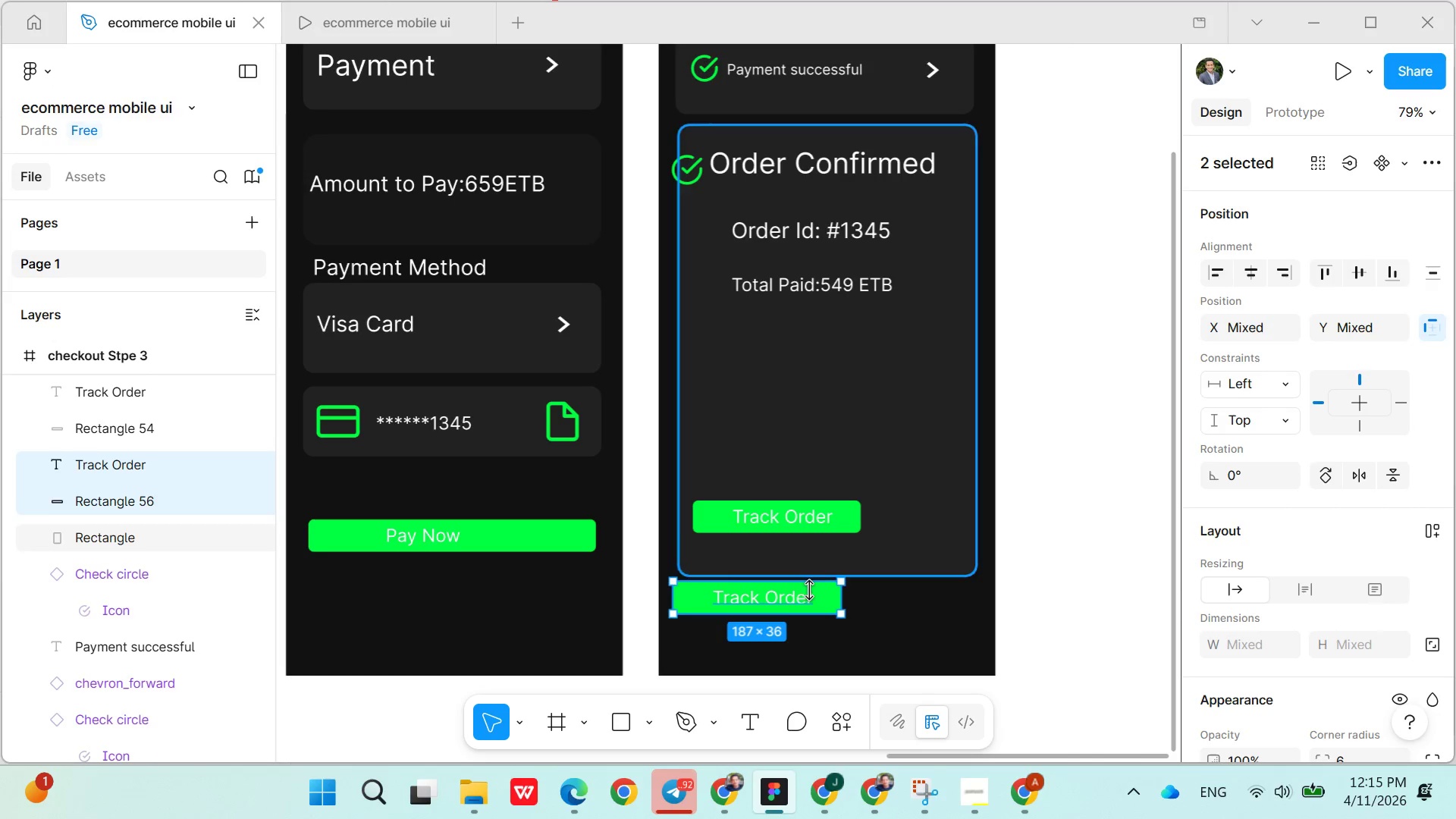 
left_click_drag(start_coordinate=[794, 598], to_coordinate=[956, 517])
 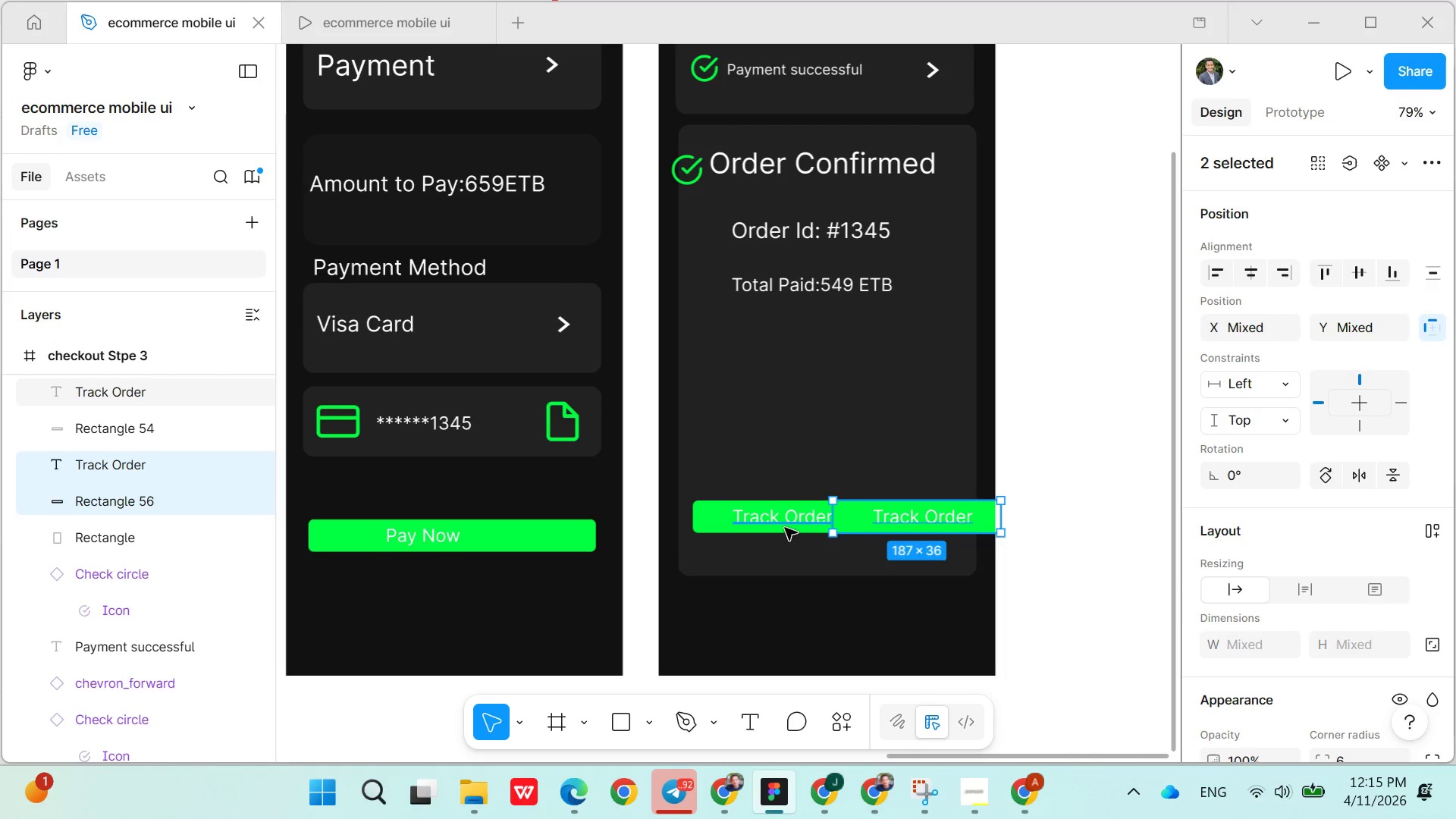 
left_click([780, 519])
 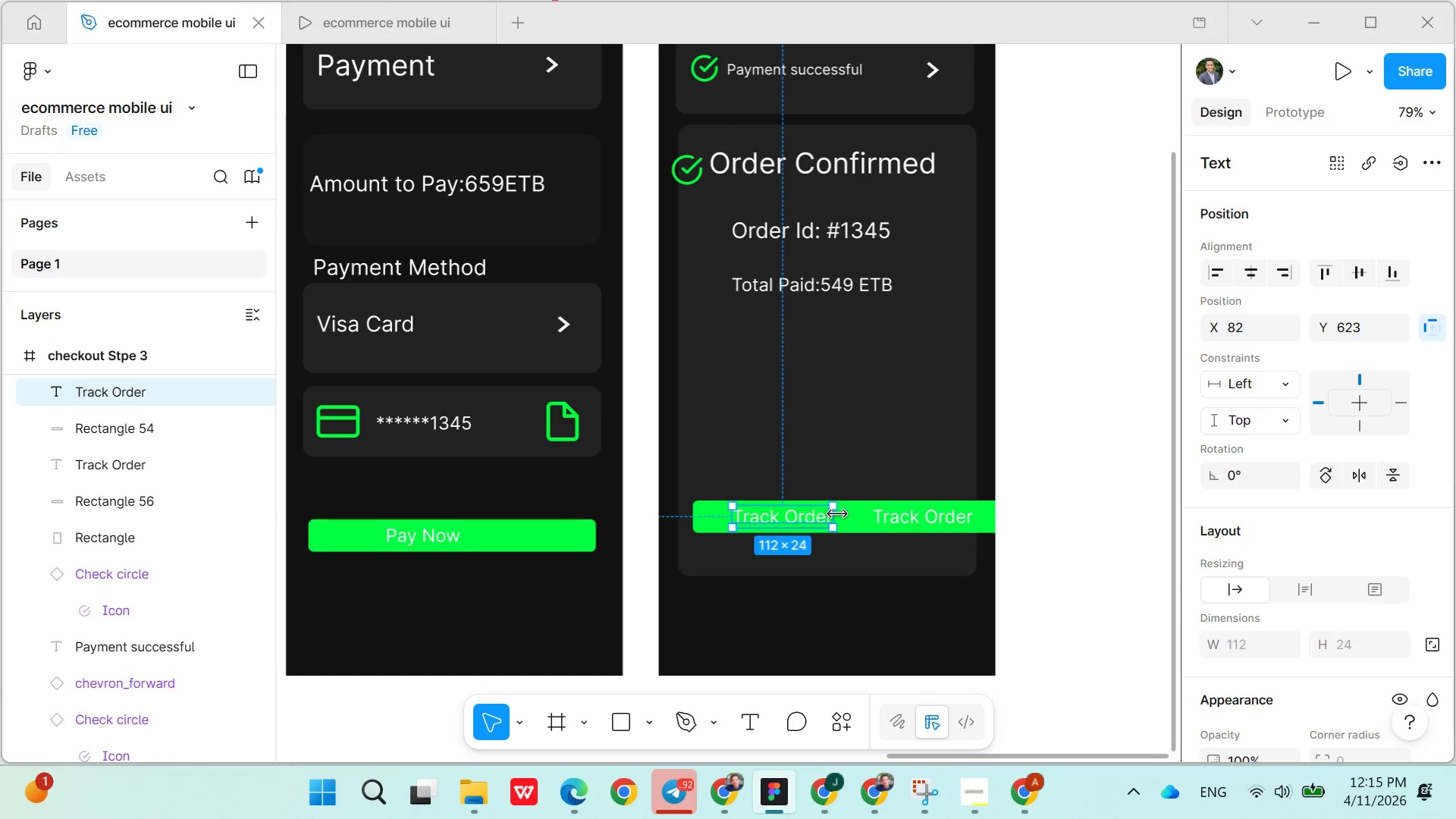 
left_click([706, 526])
 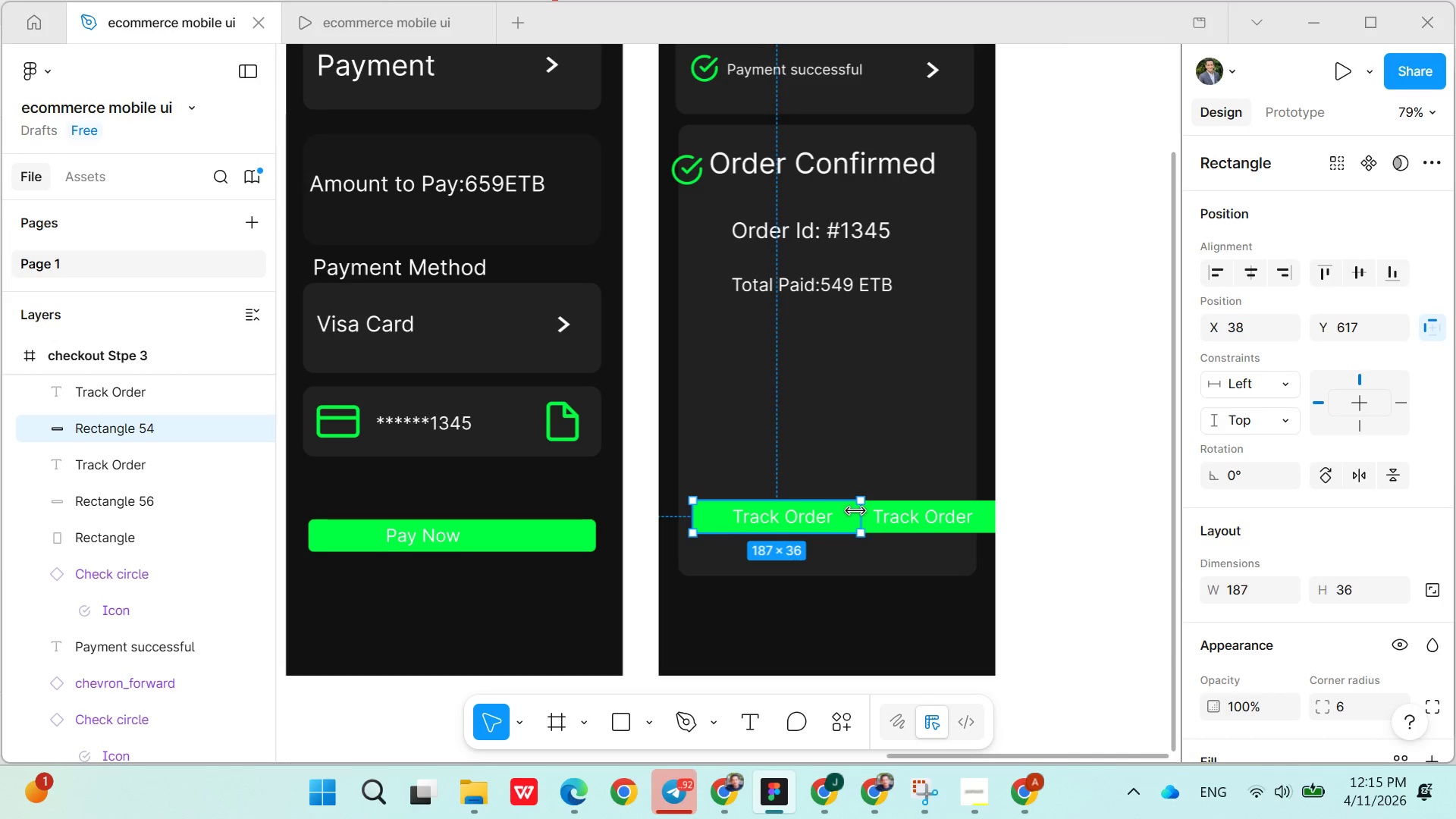 
left_click_drag(start_coordinate=[863, 511], to_coordinate=[802, 523])
 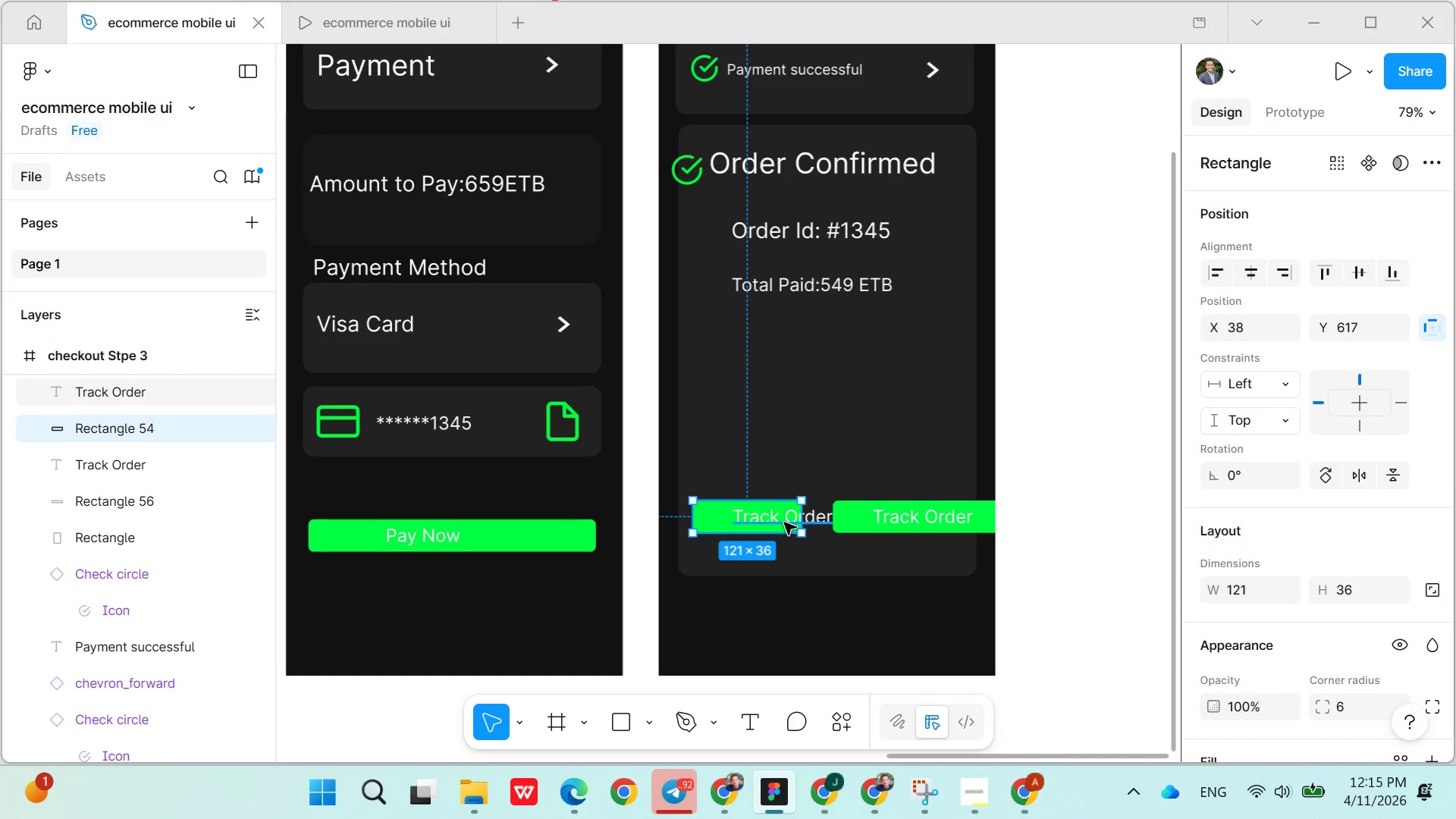 
left_click([780, 522])
 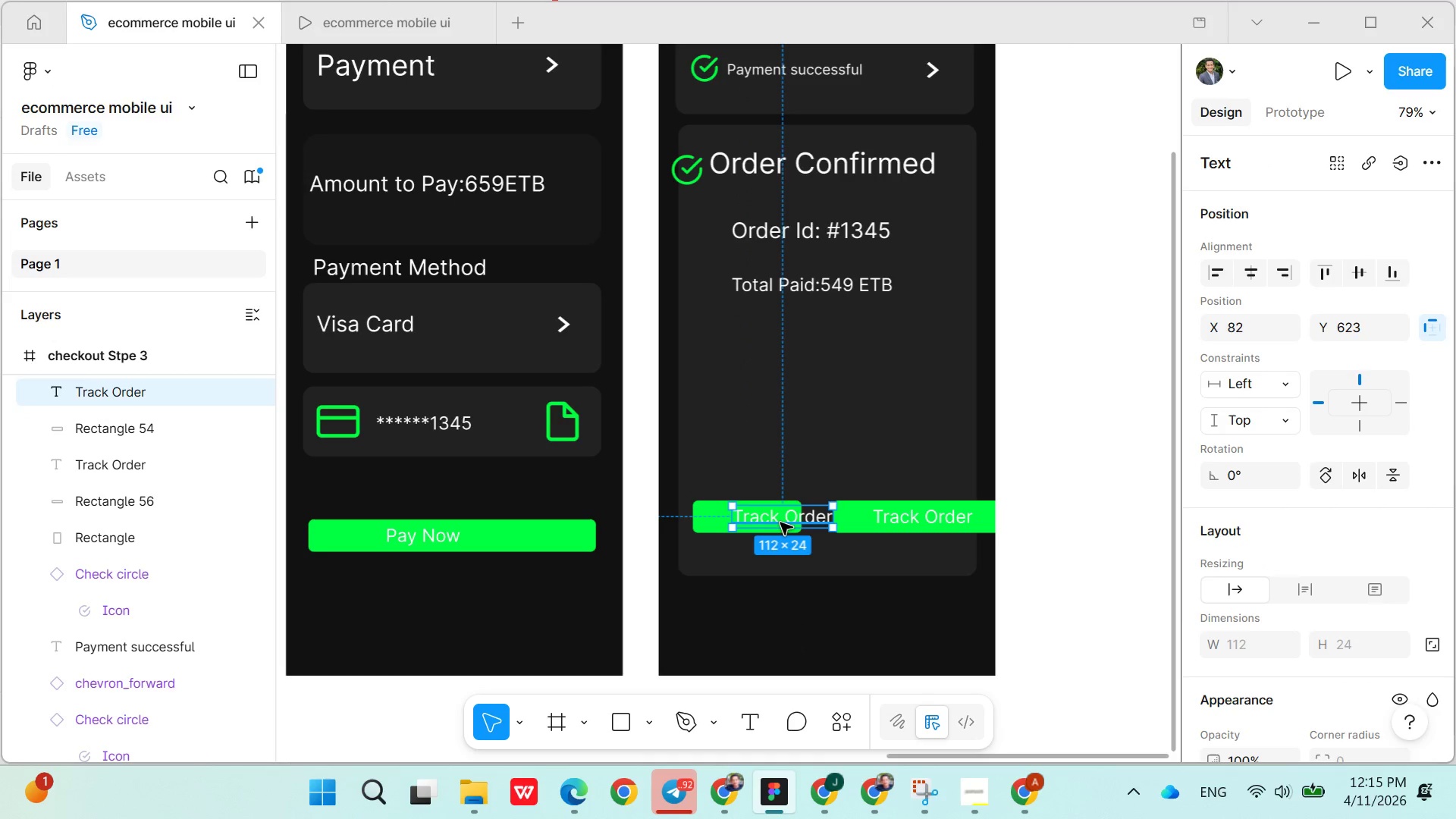 
left_click_drag(start_coordinate=[780, 522], to_coordinate=[748, 524])
 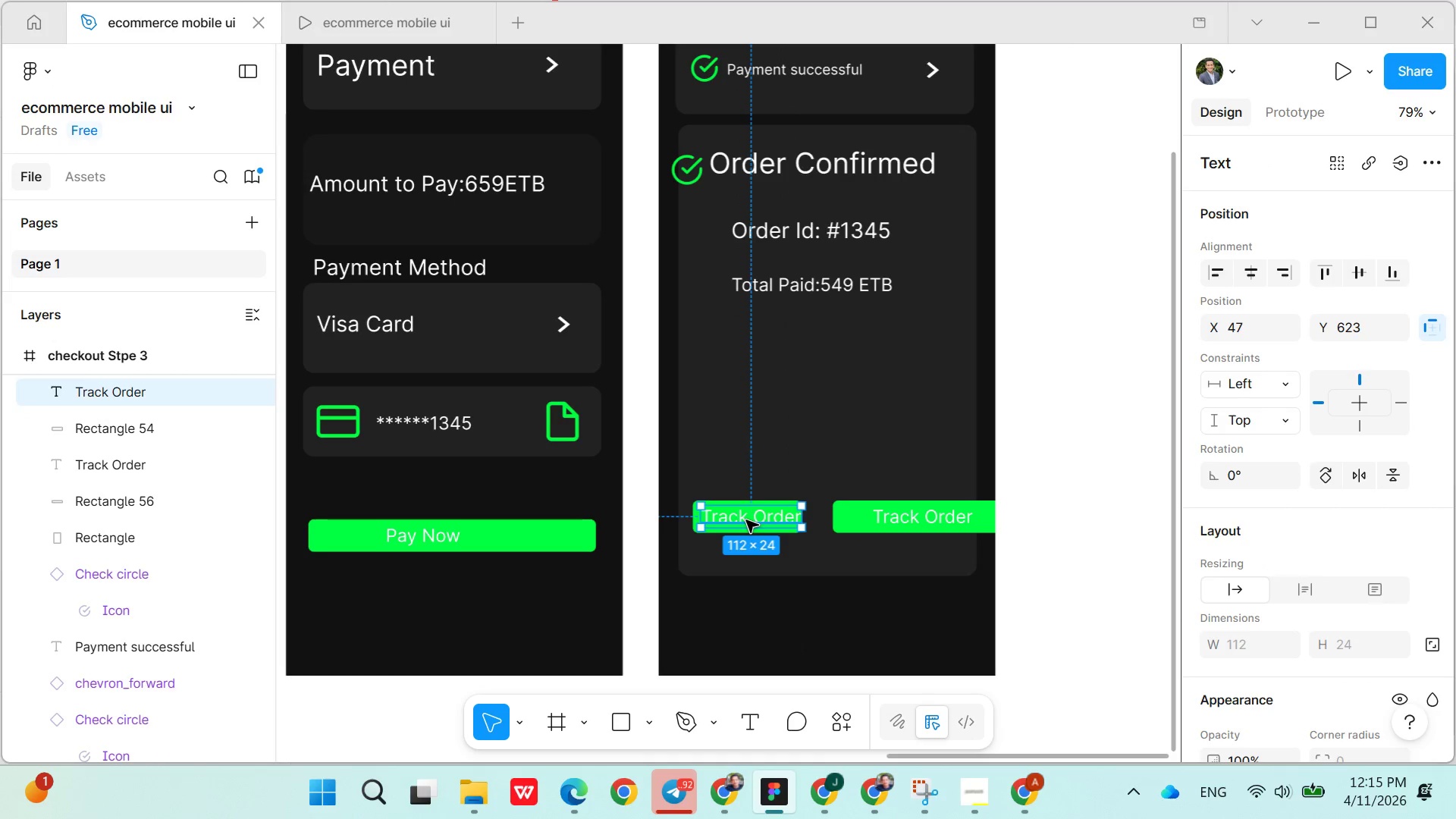 
double_click([746, 520])
 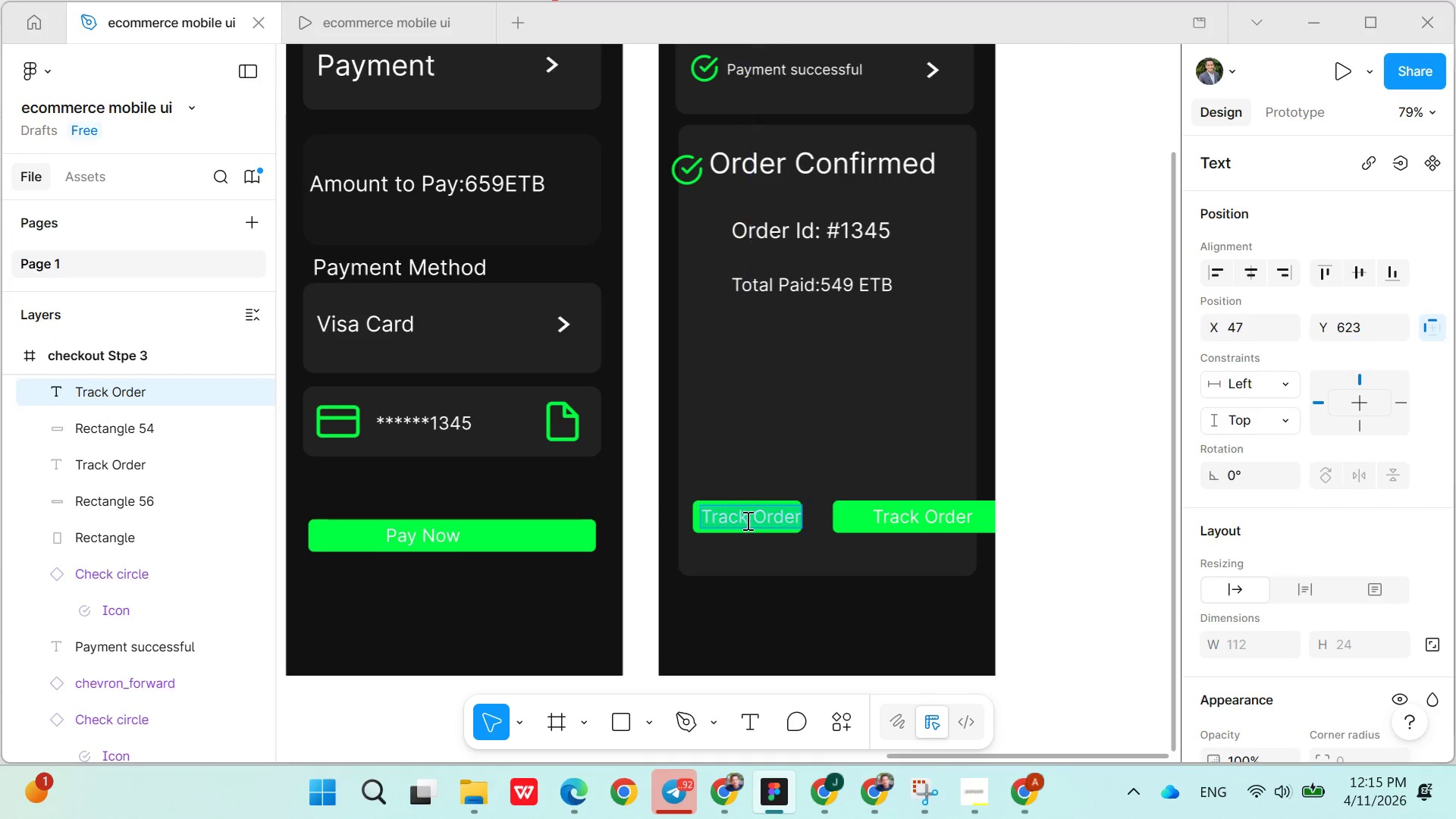 
triple_click([746, 520])
 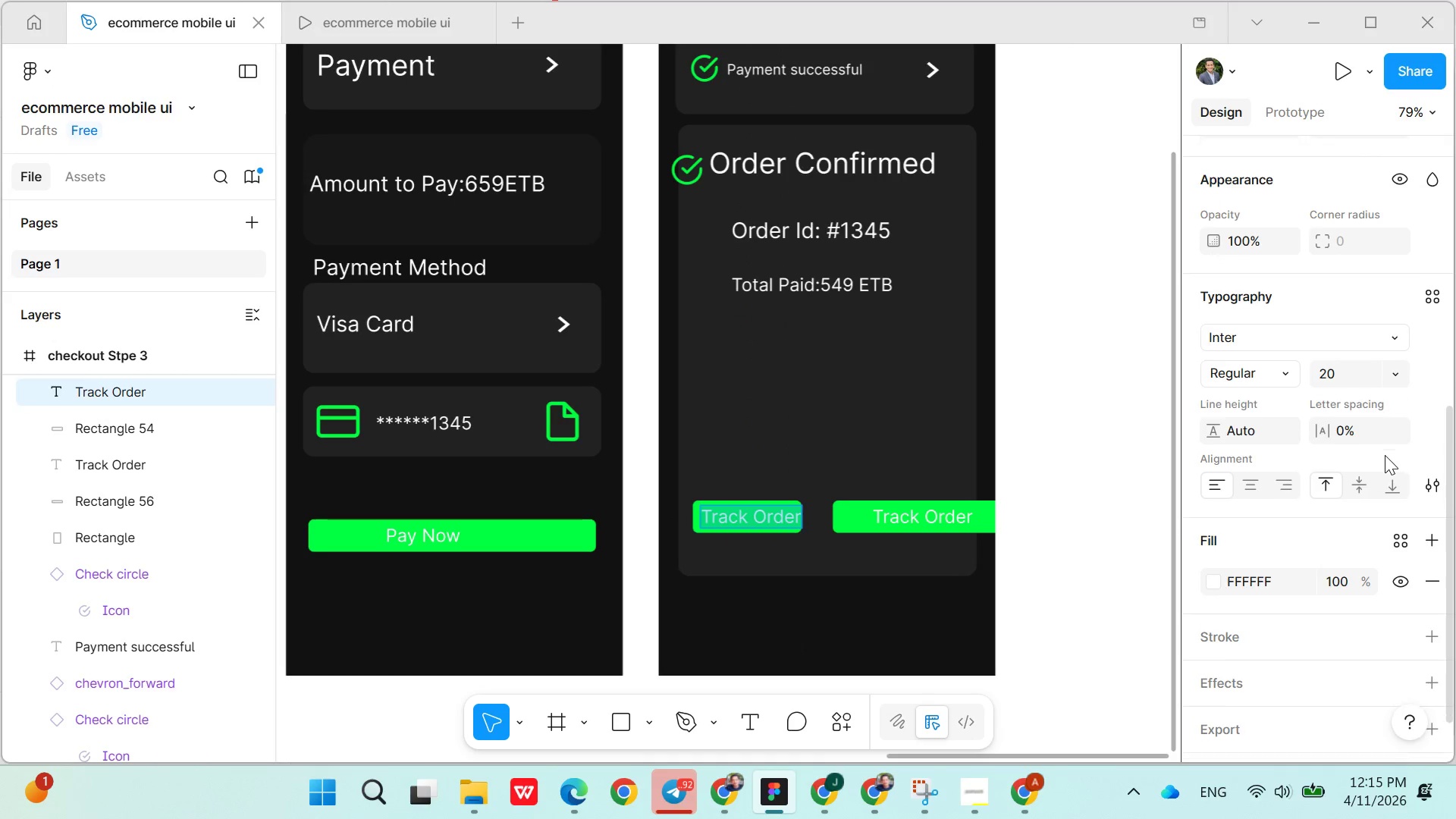 
left_click([1386, 378])
 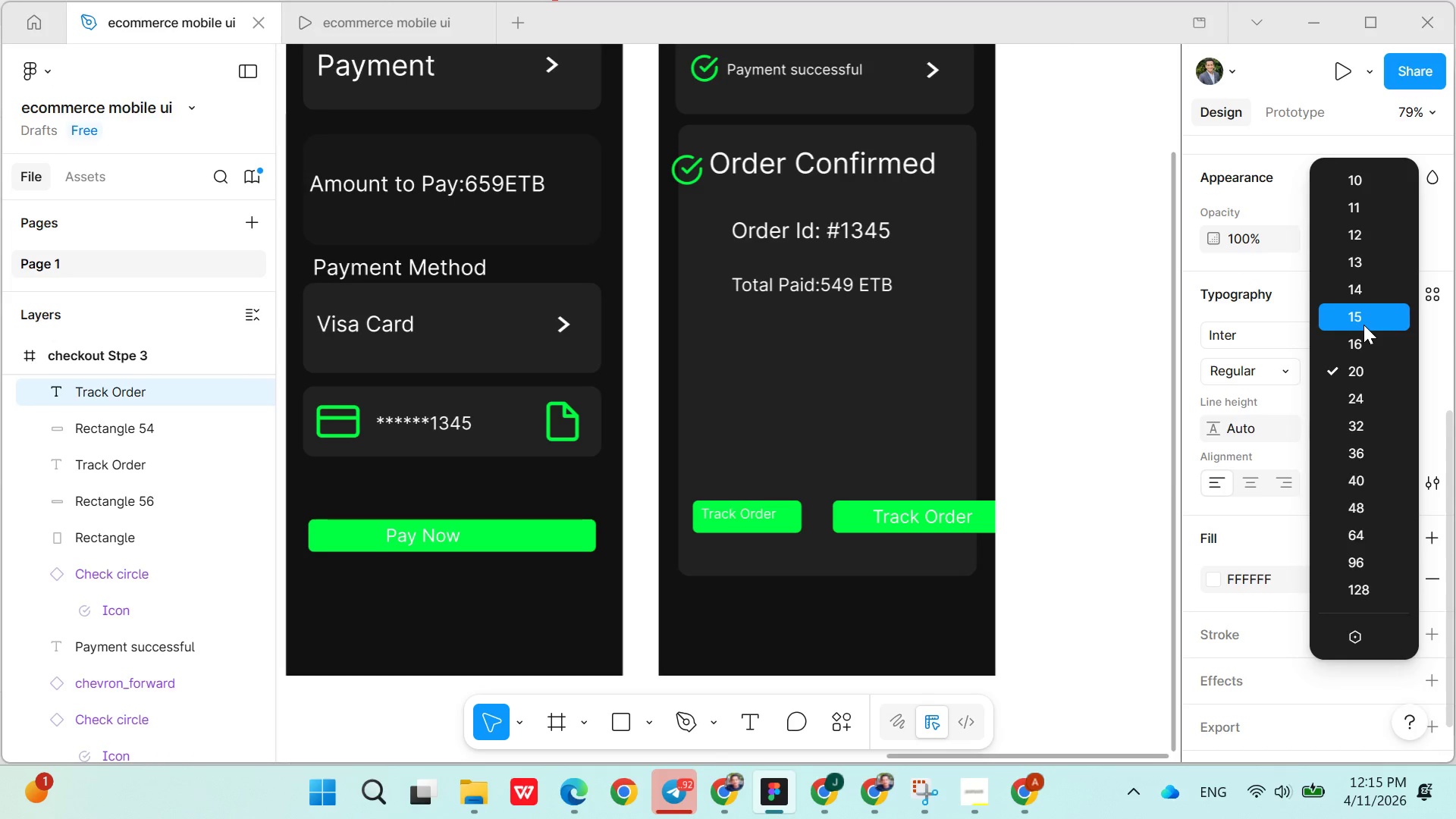 
left_click([1360, 344])
 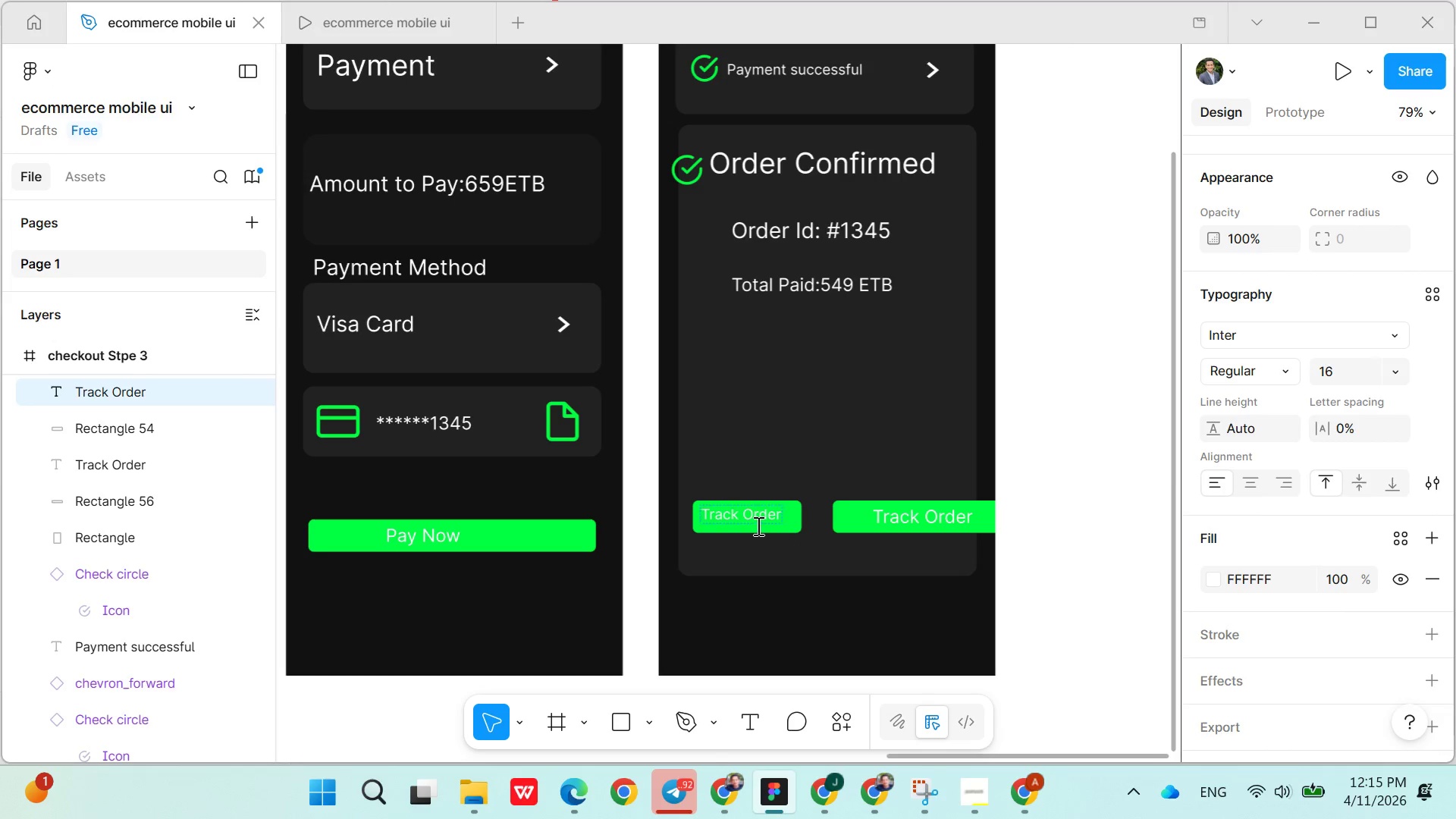 
left_click([754, 519])
 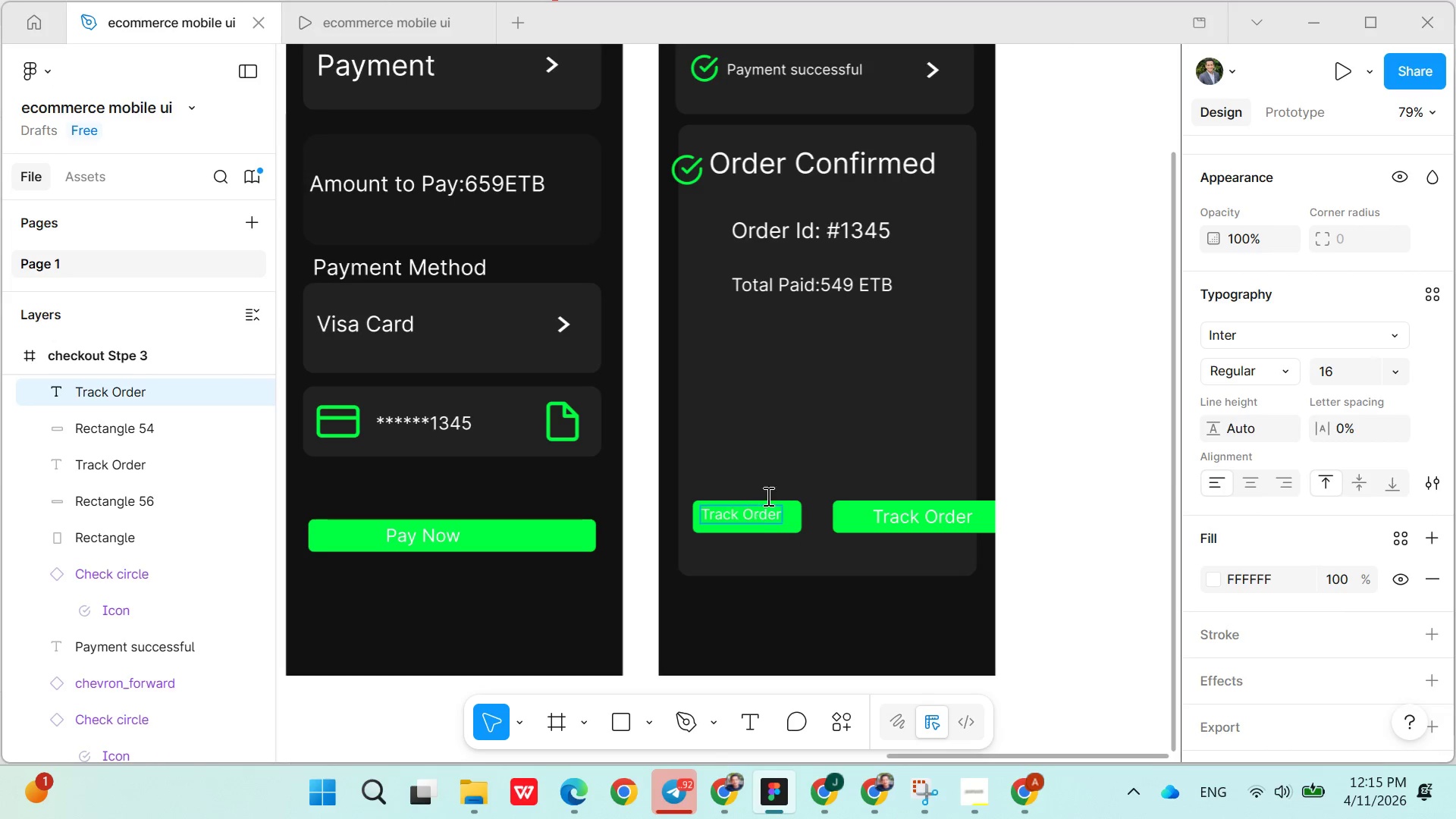 
left_click([786, 480])
 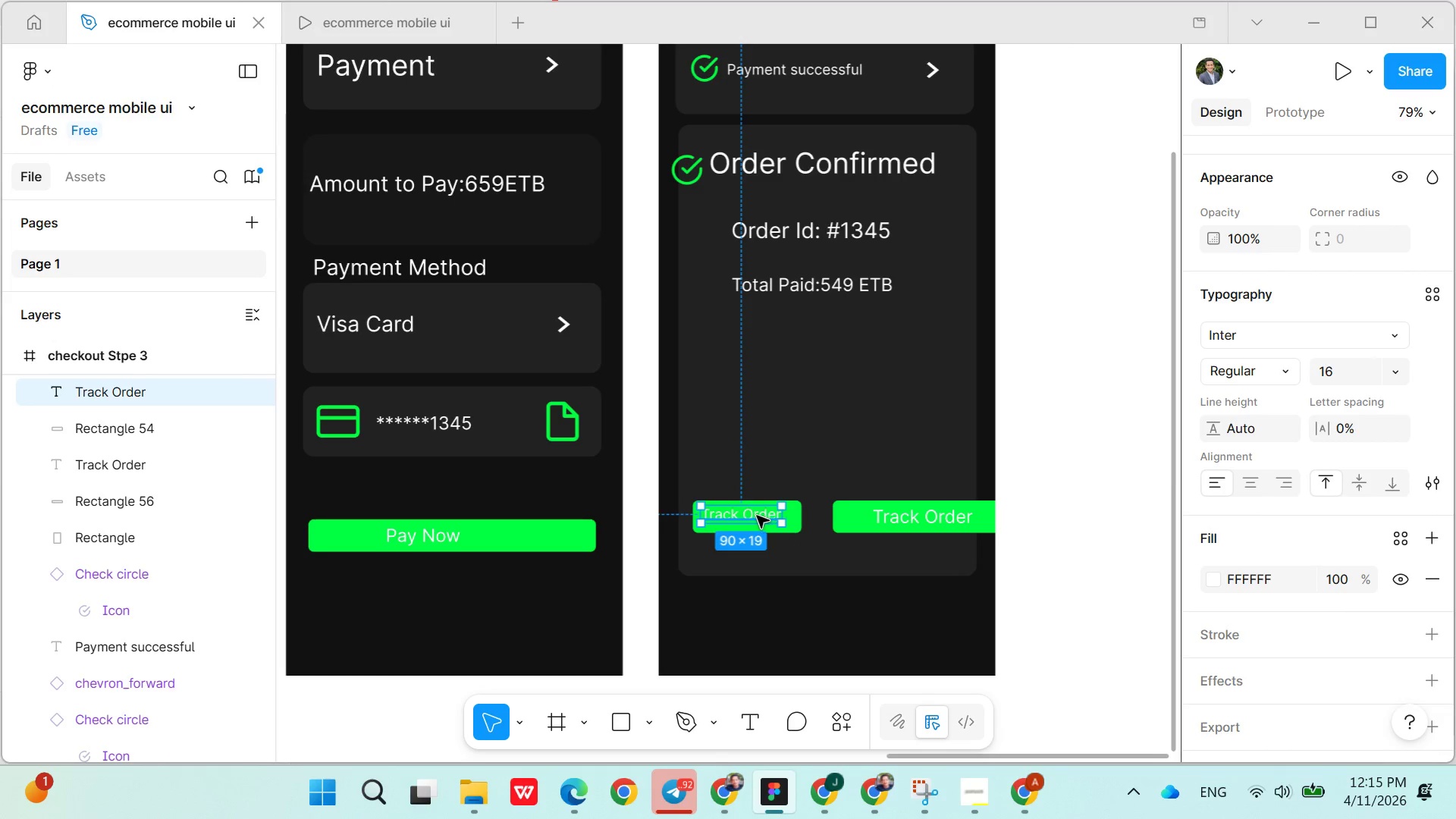 
left_click([756, 516])
 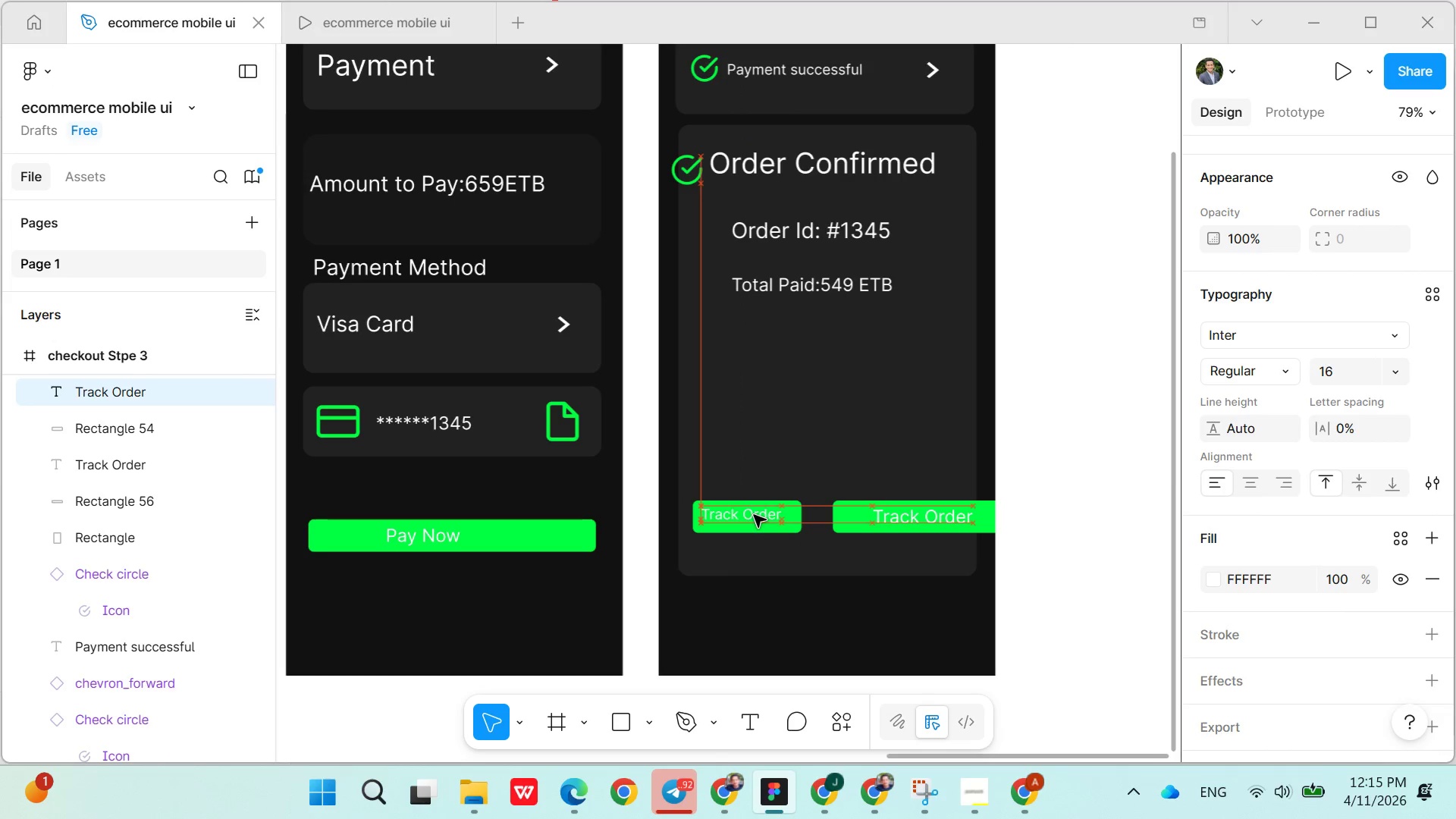 
left_click([754, 515])
 